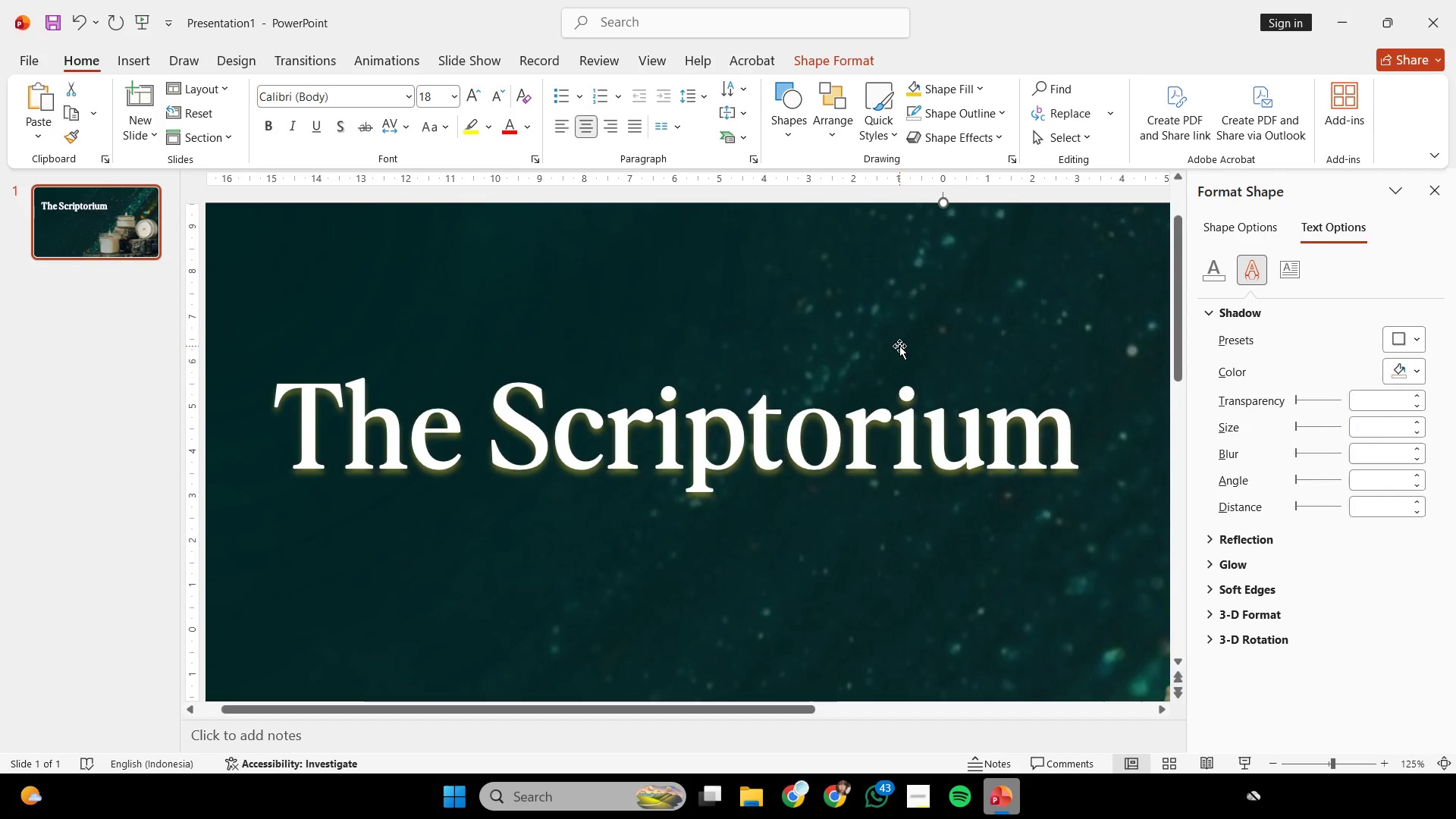 
key(Control+V)
 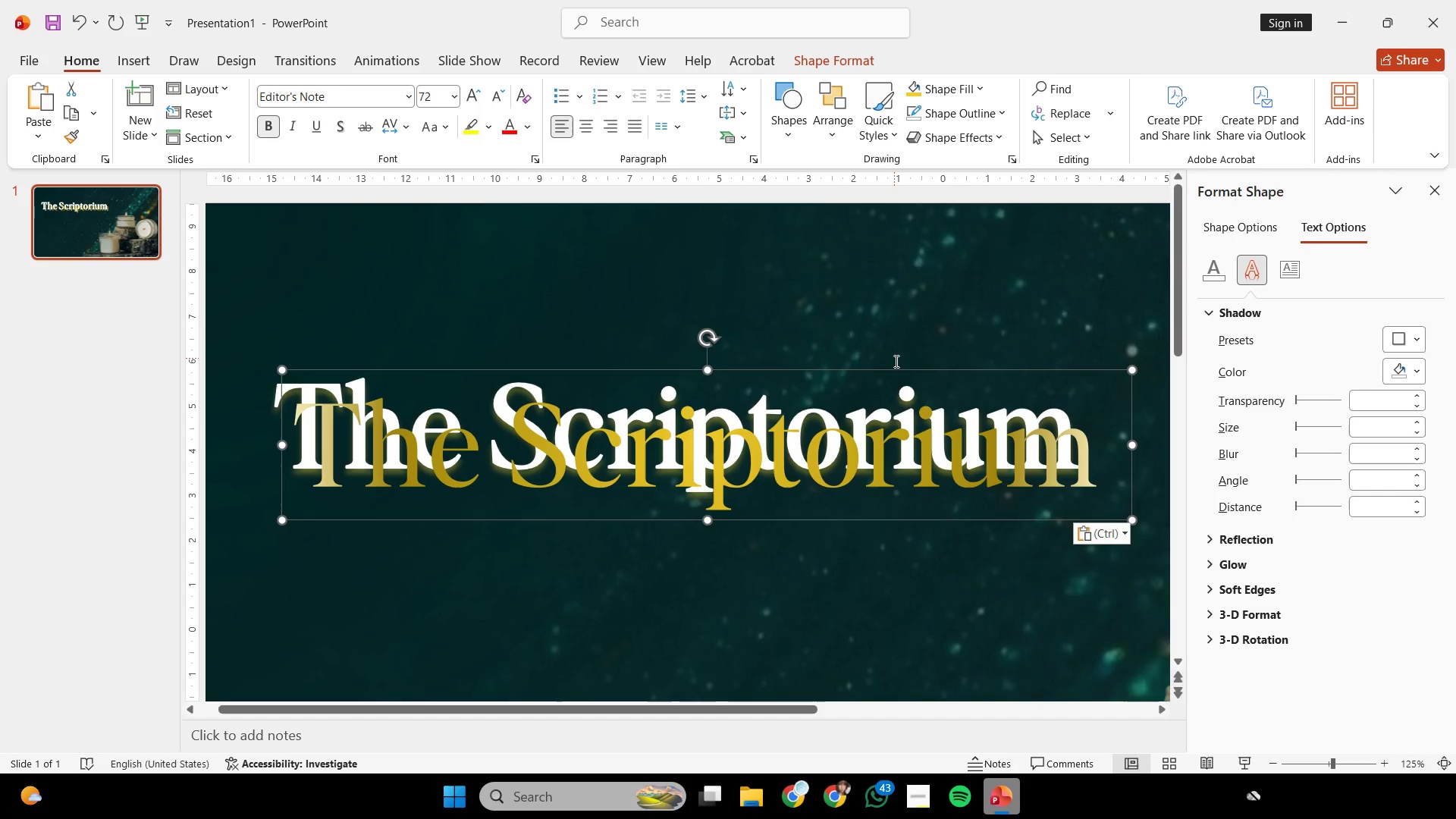 
key(Control+Z)
 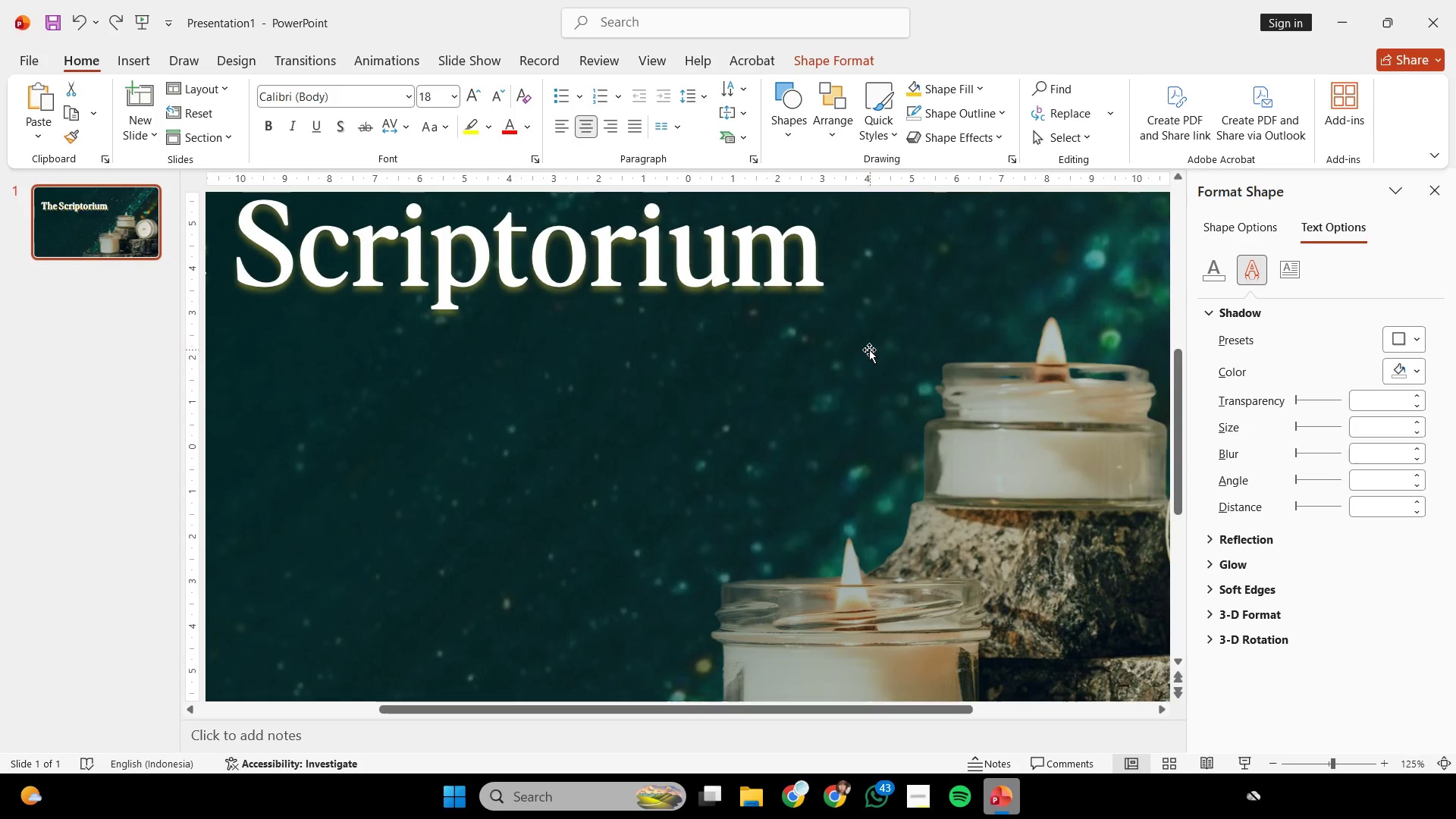 
key(Control+V)
 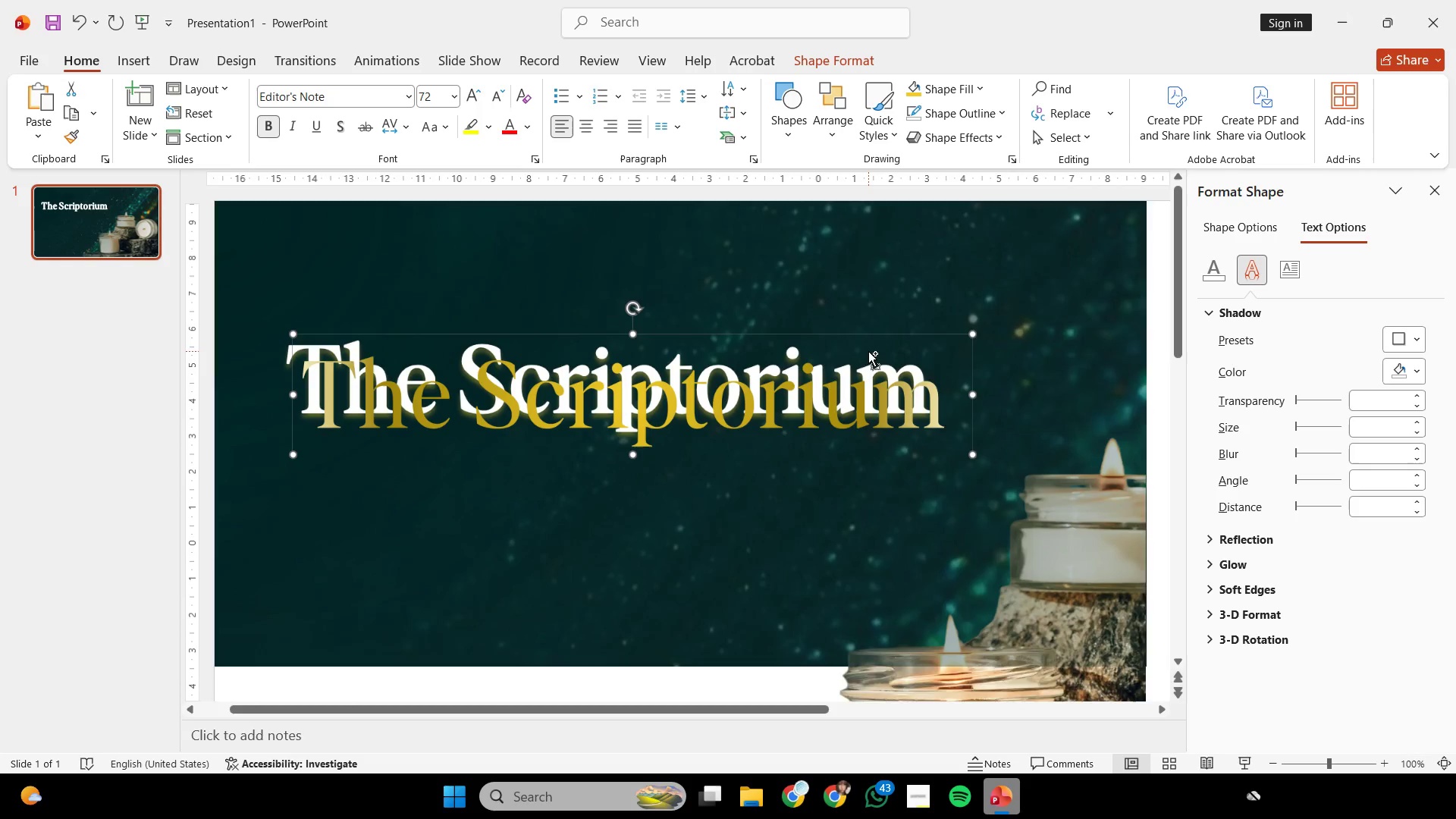 
scroll: coordinate [868, 351], scroll_direction: none, amount: 0.0
 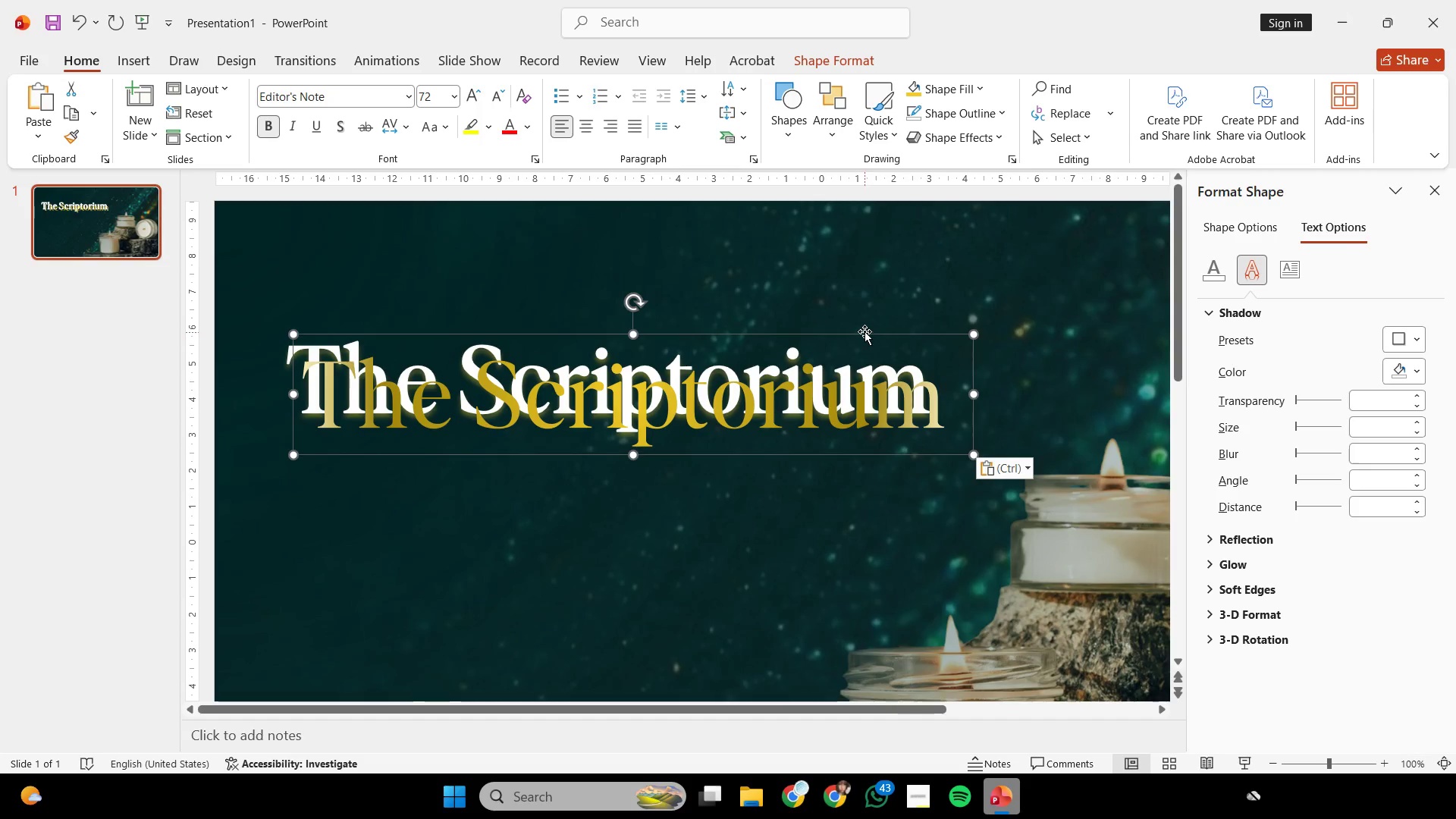 
left_click_drag(start_coordinate=[864, 331], to_coordinate=[852, 324])
 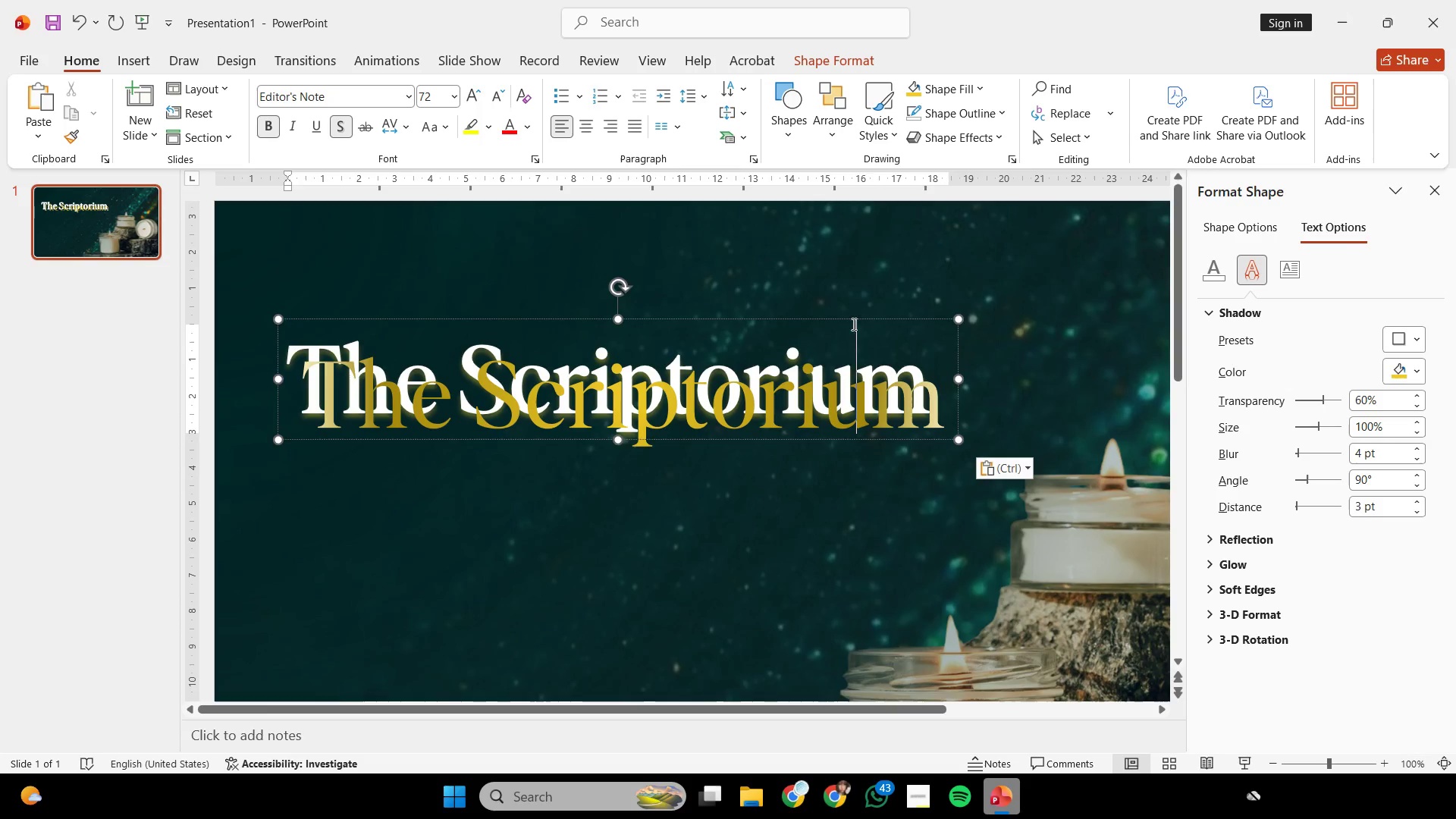 
key(Control+ControlLeft)
 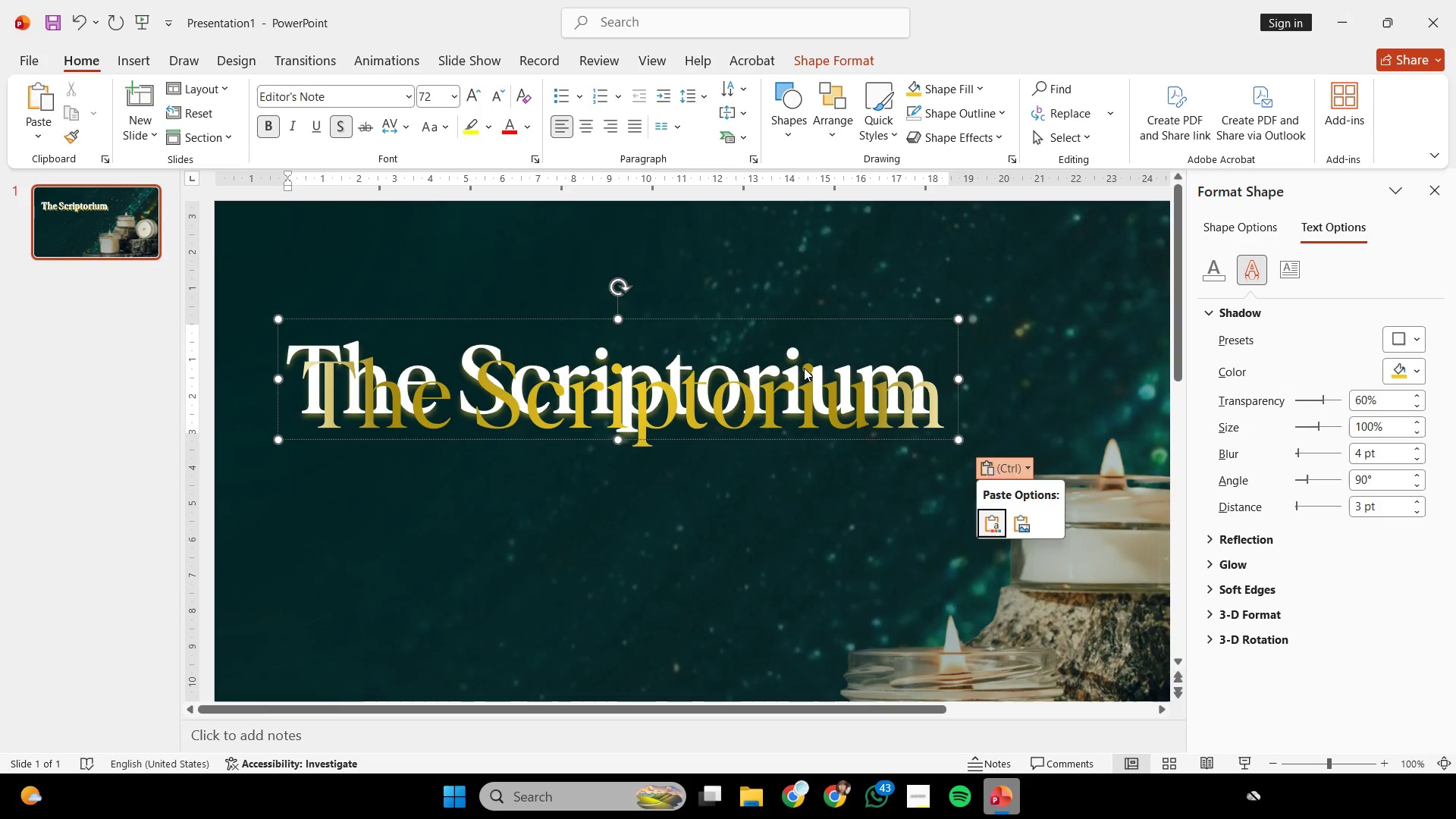 
left_click([802, 374])
 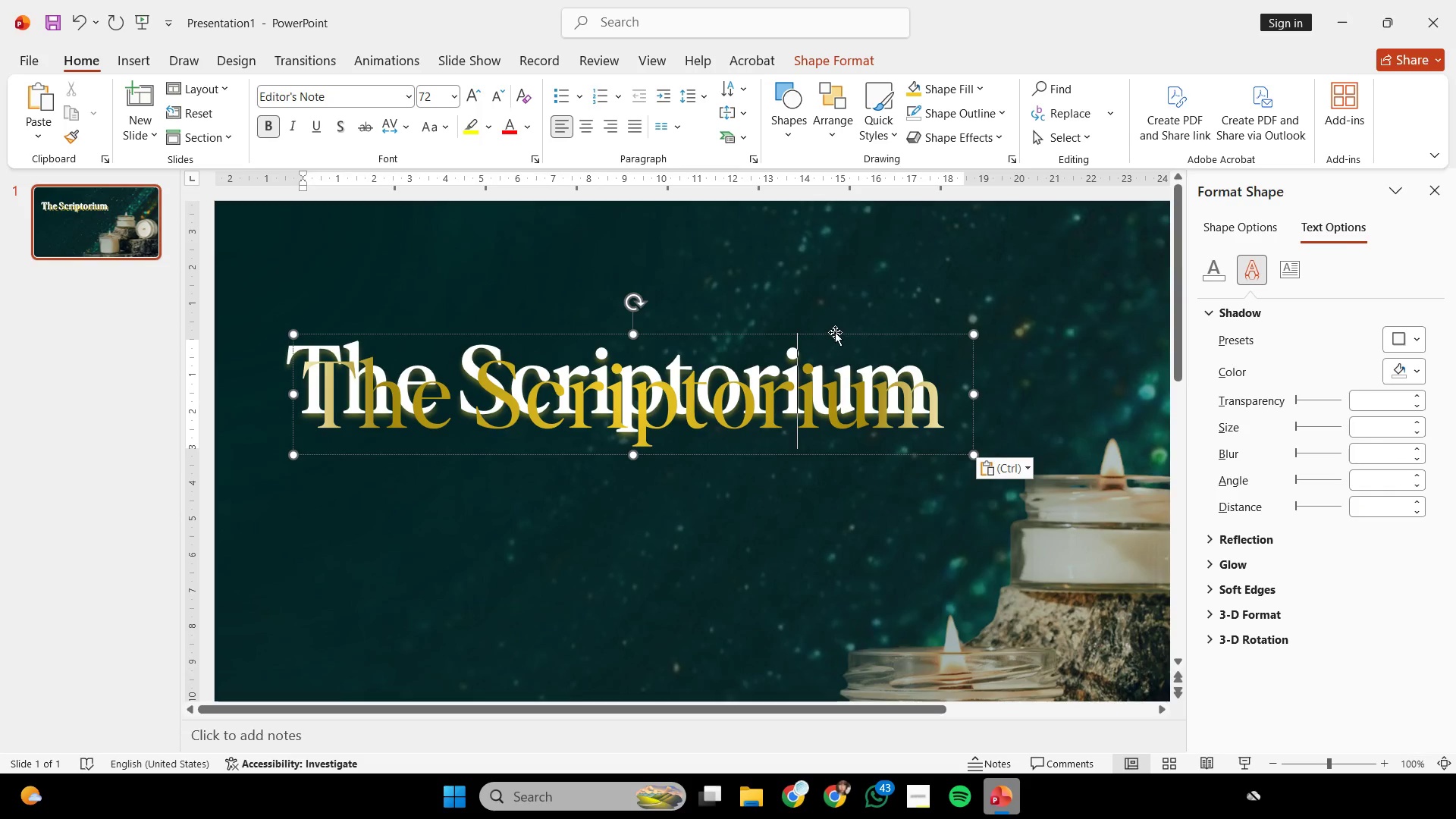 
left_click_drag(start_coordinate=[835, 332], to_coordinate=[824, 317])
 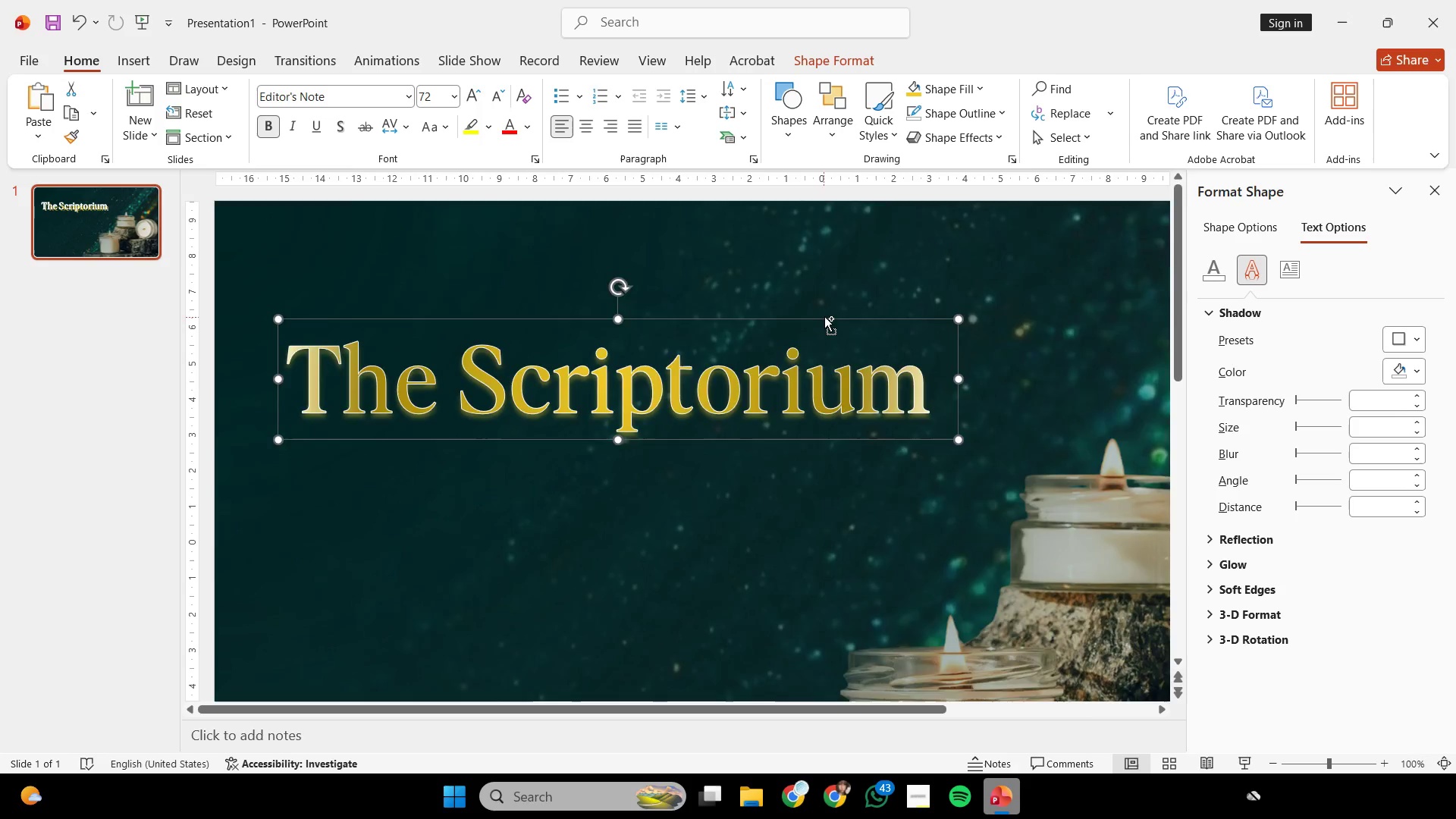 
hold_key(key=ControlLeft, duration=0.33)
scroll: coordinate [827, 320], scroll_direction: down, amount: 3.0
 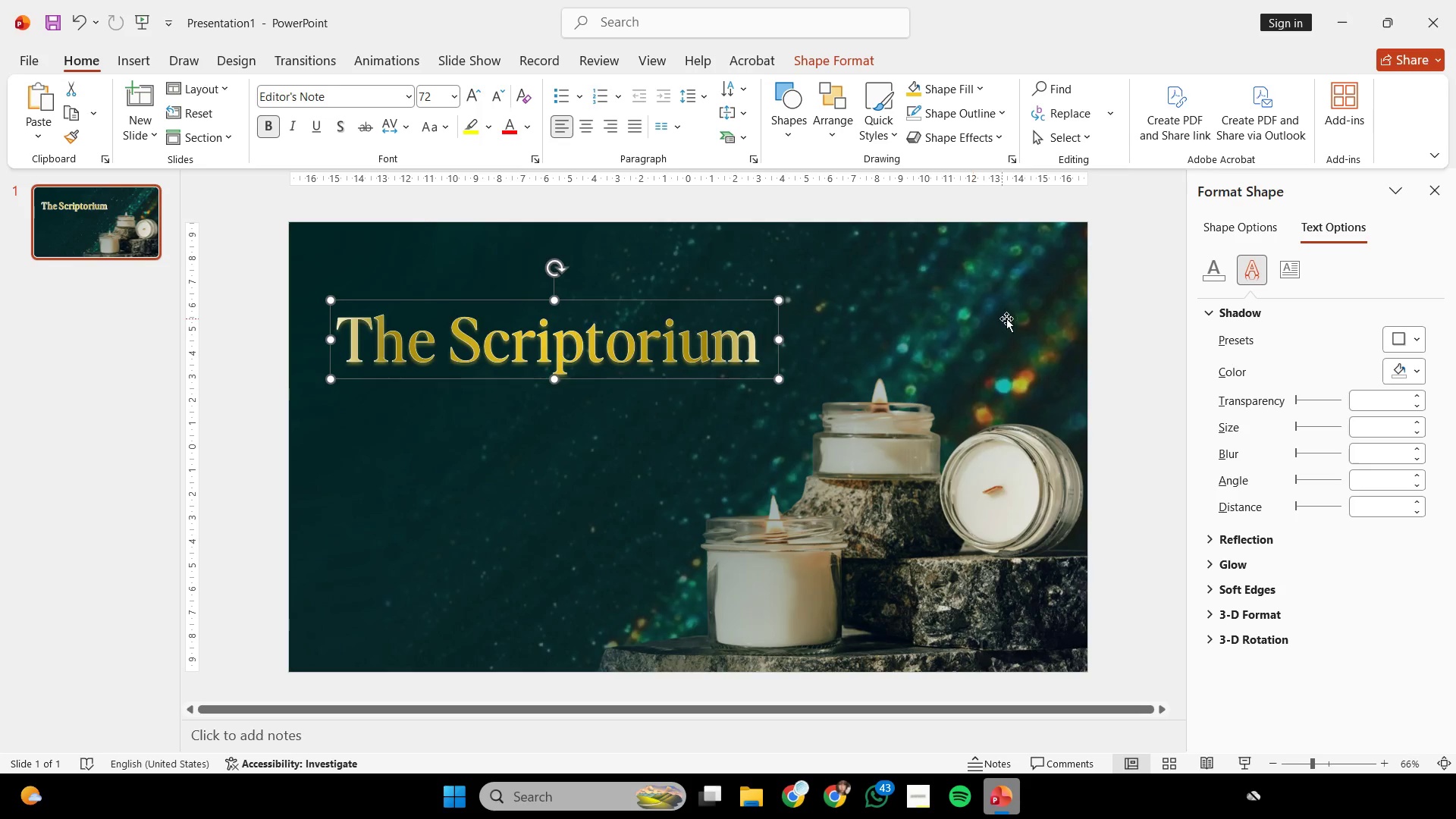 
left_click([1009, 318])
 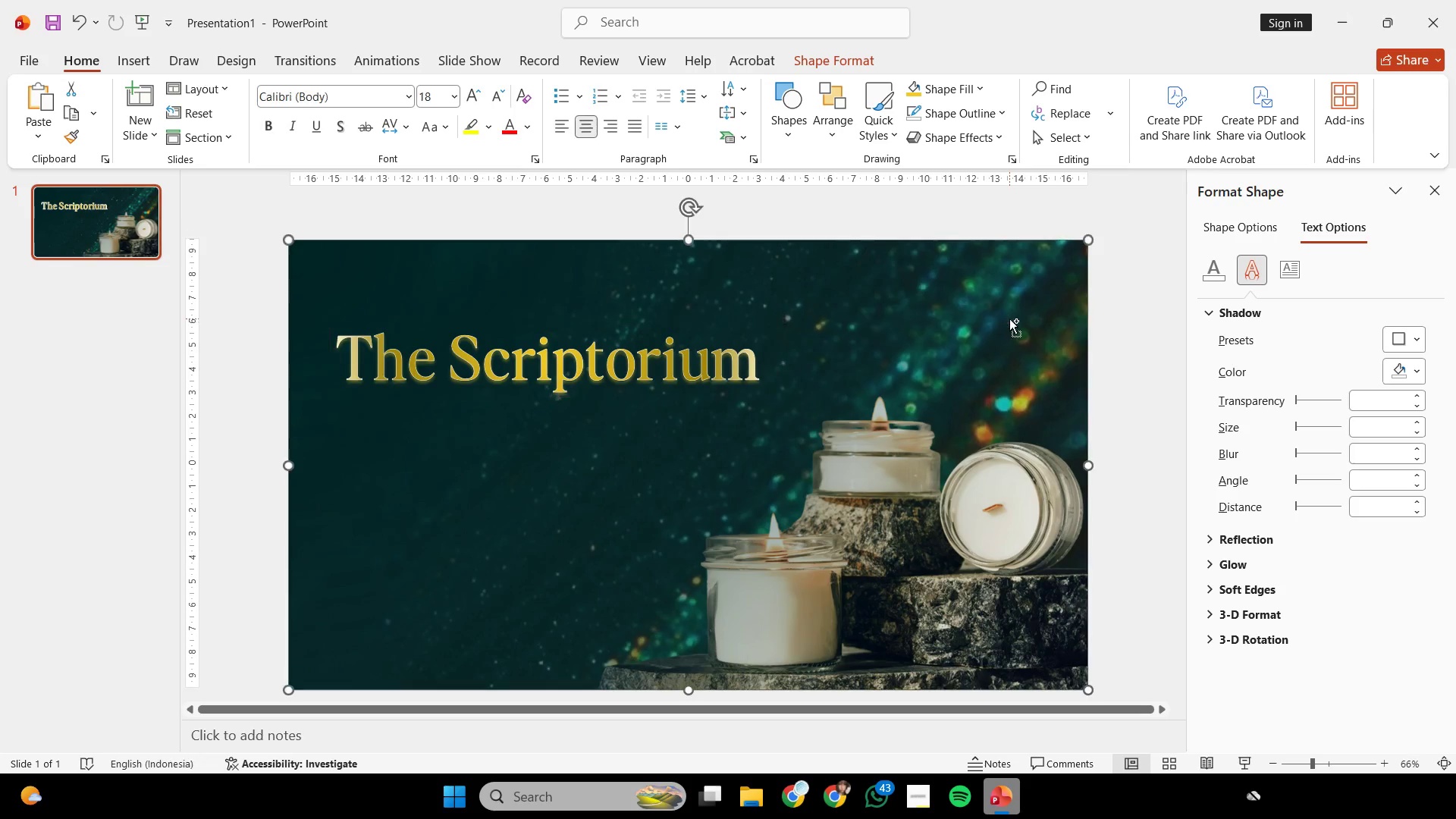 
hold_key(key=ControlLeft, duration=0.38)
scroll: coordinate [1009, 318], scroll_direction: down, amount: 1.0
 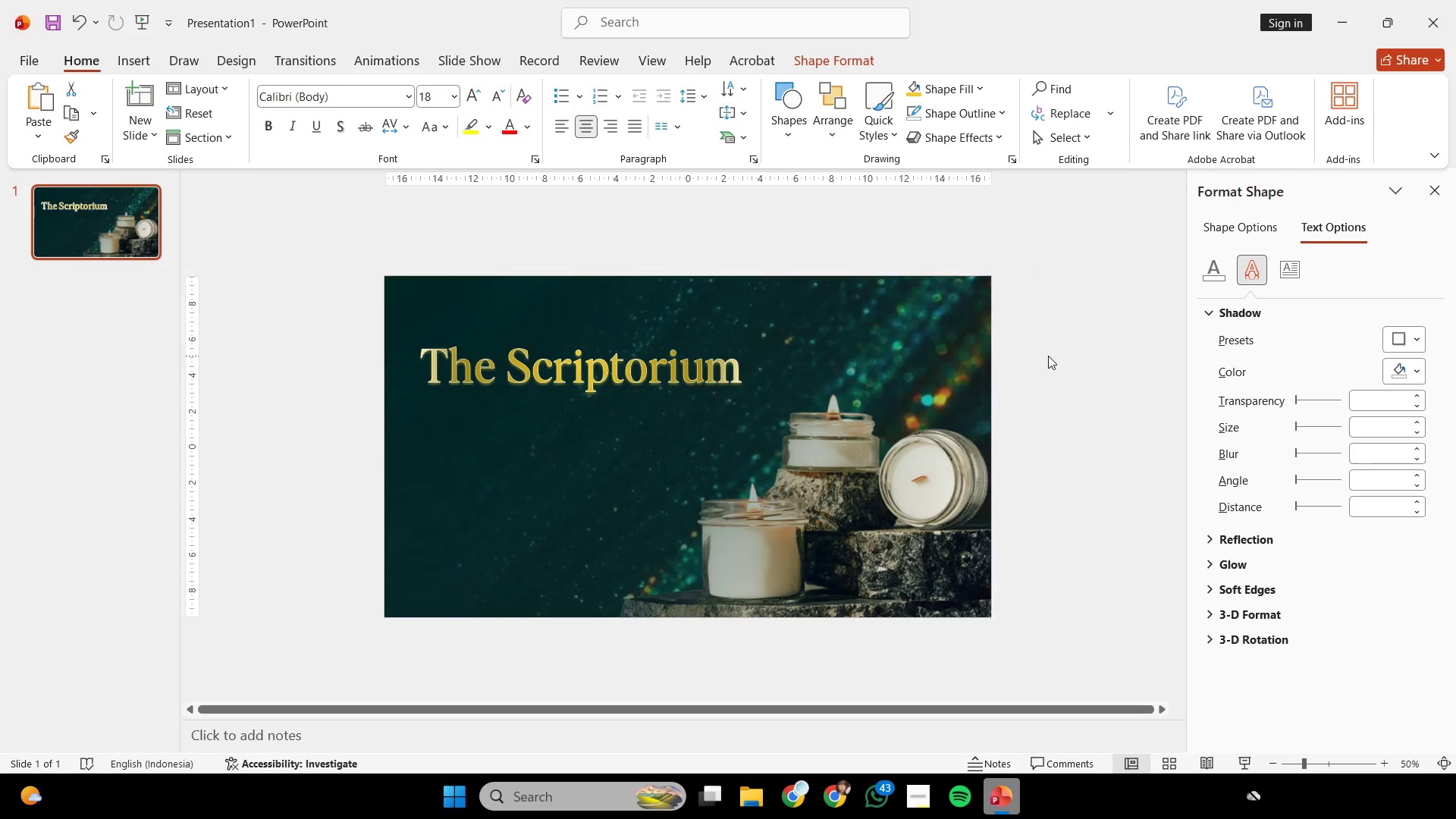 
key(Control+ControlLeft)
 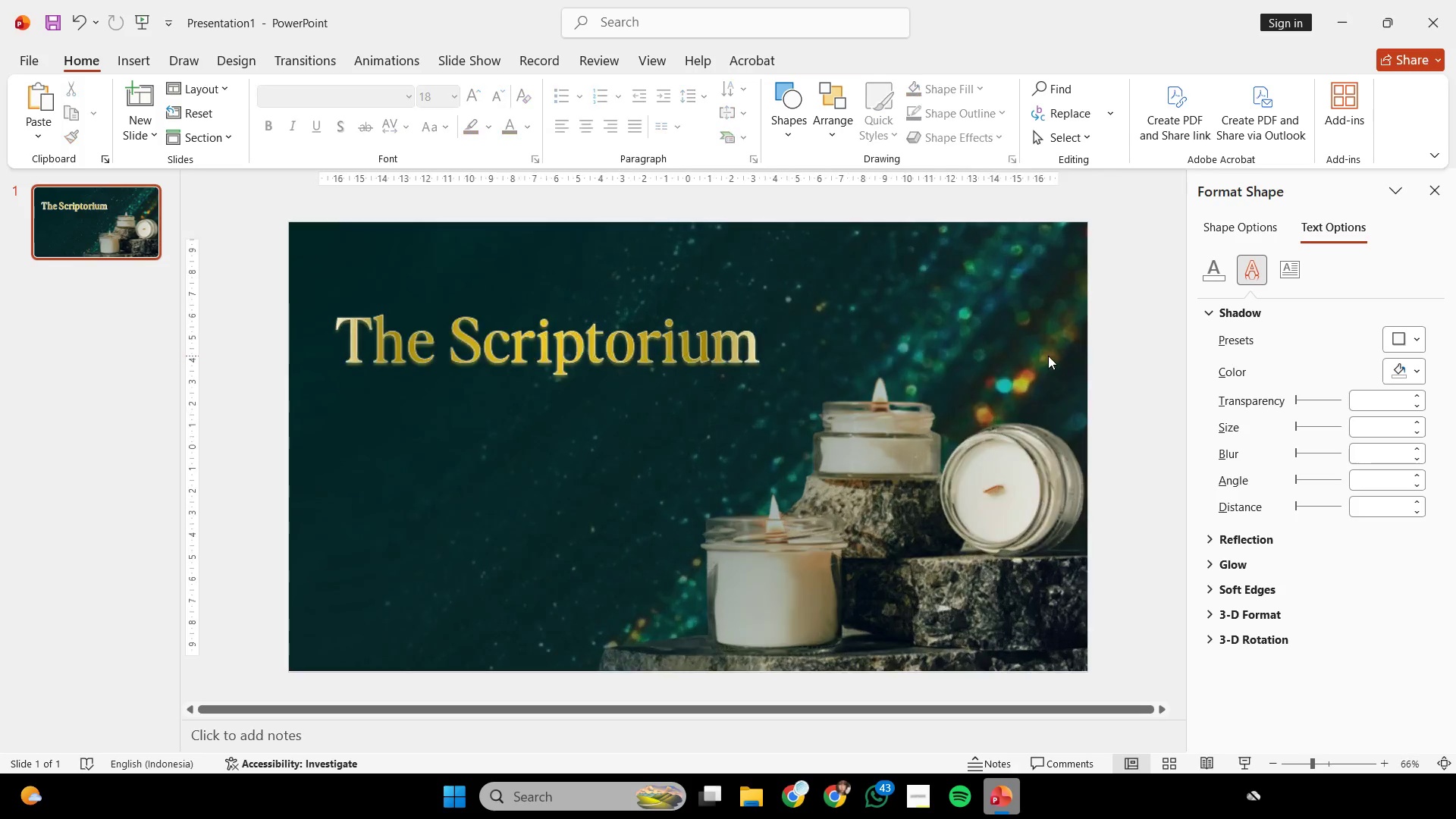 
scroll: coordinate [1048, 356], scroll_direction: none, amount: 0.0
 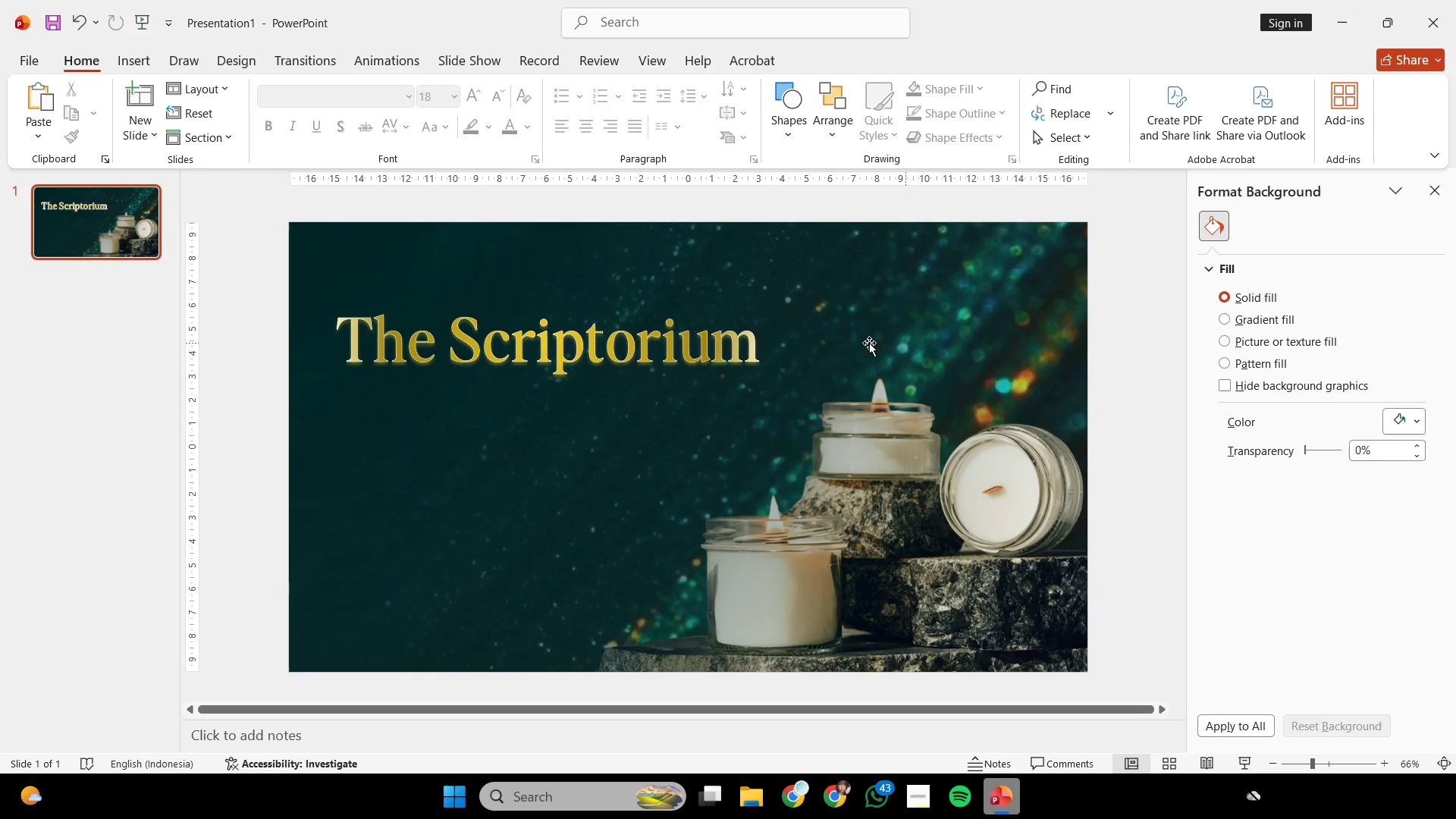 
left_click([668, 346])
 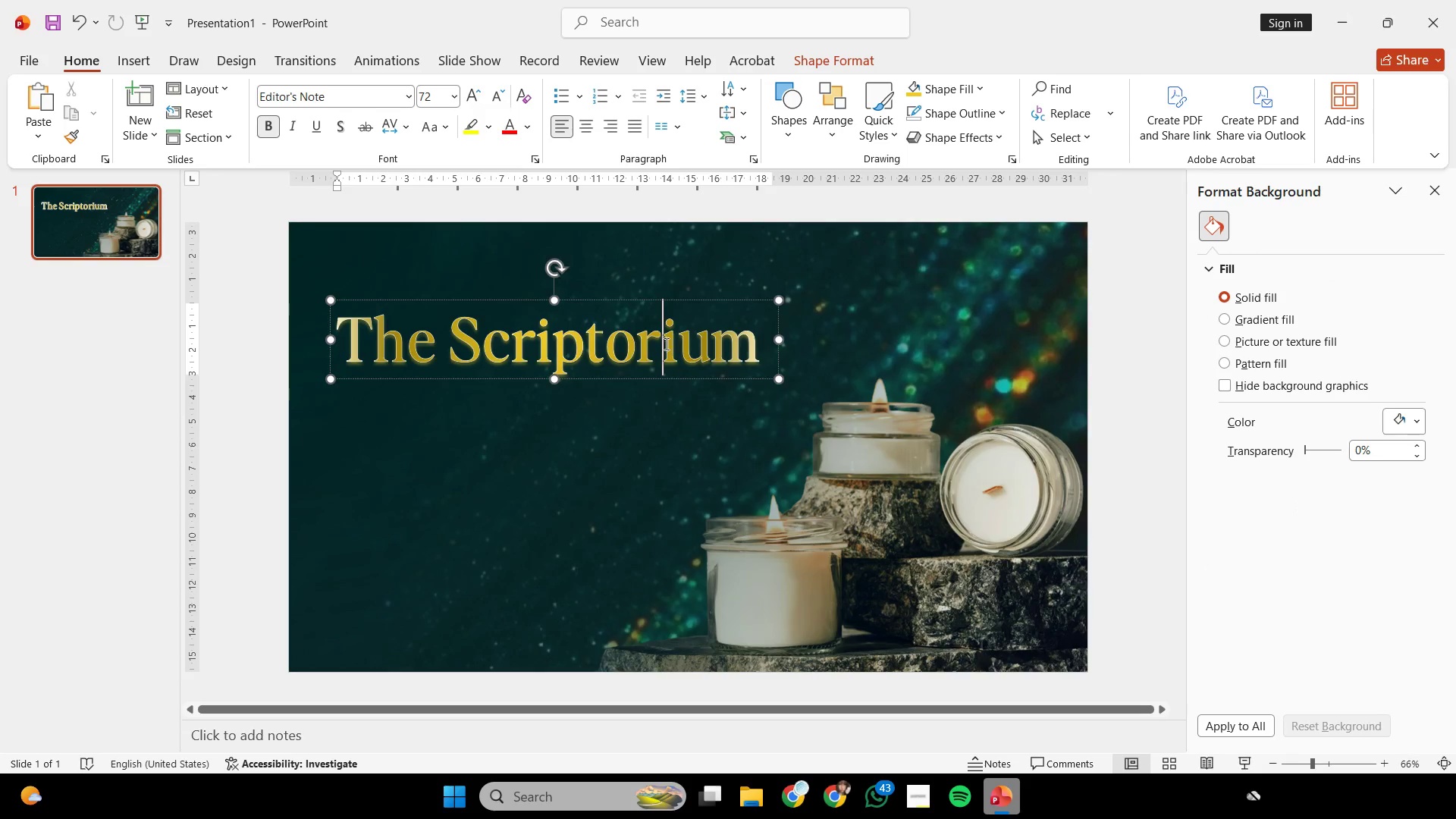 
key(Control+ControlLeft)
 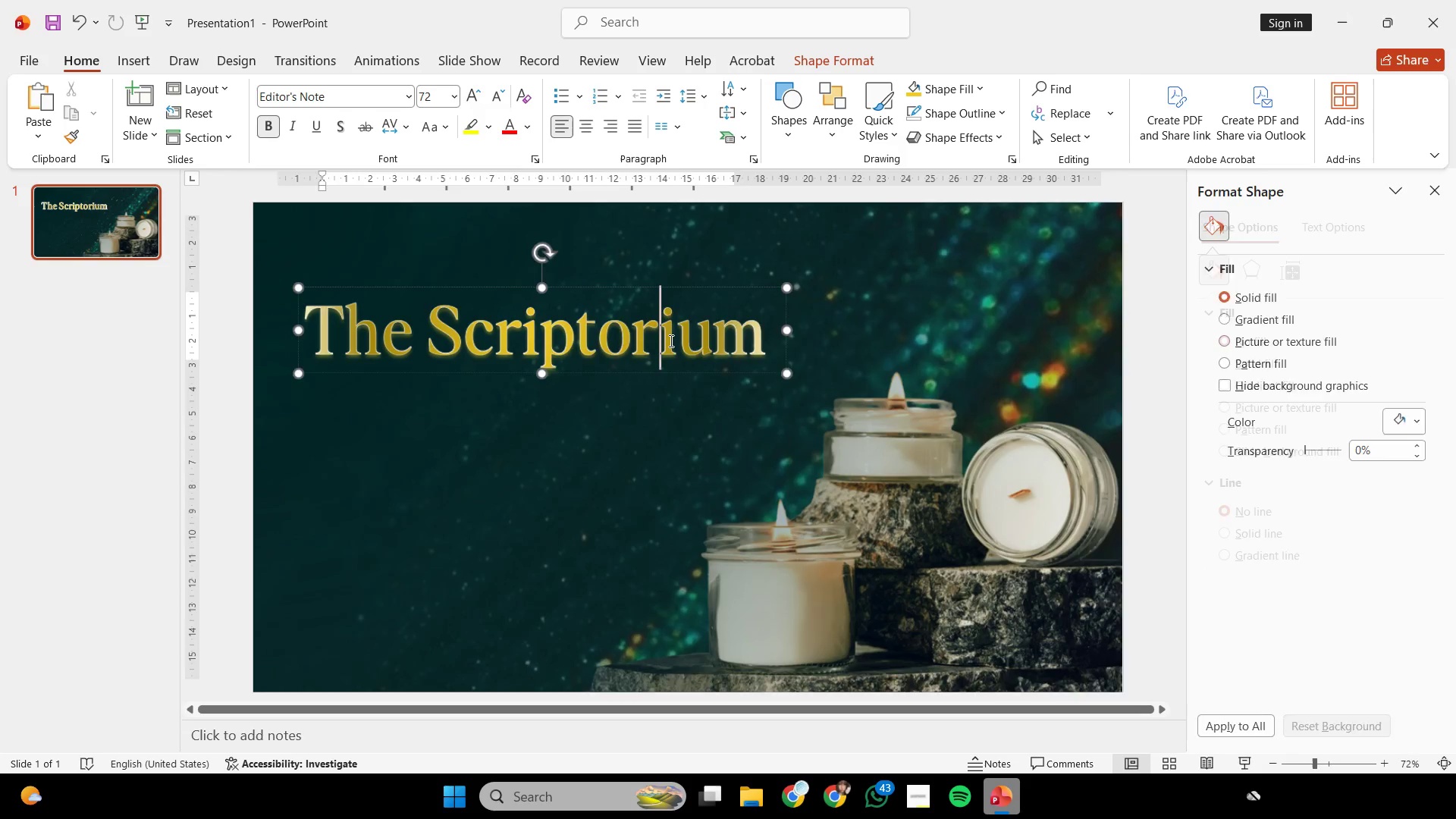 
scroll: coordinate [670, 340], scroll_direction: up, amount: 2.0
 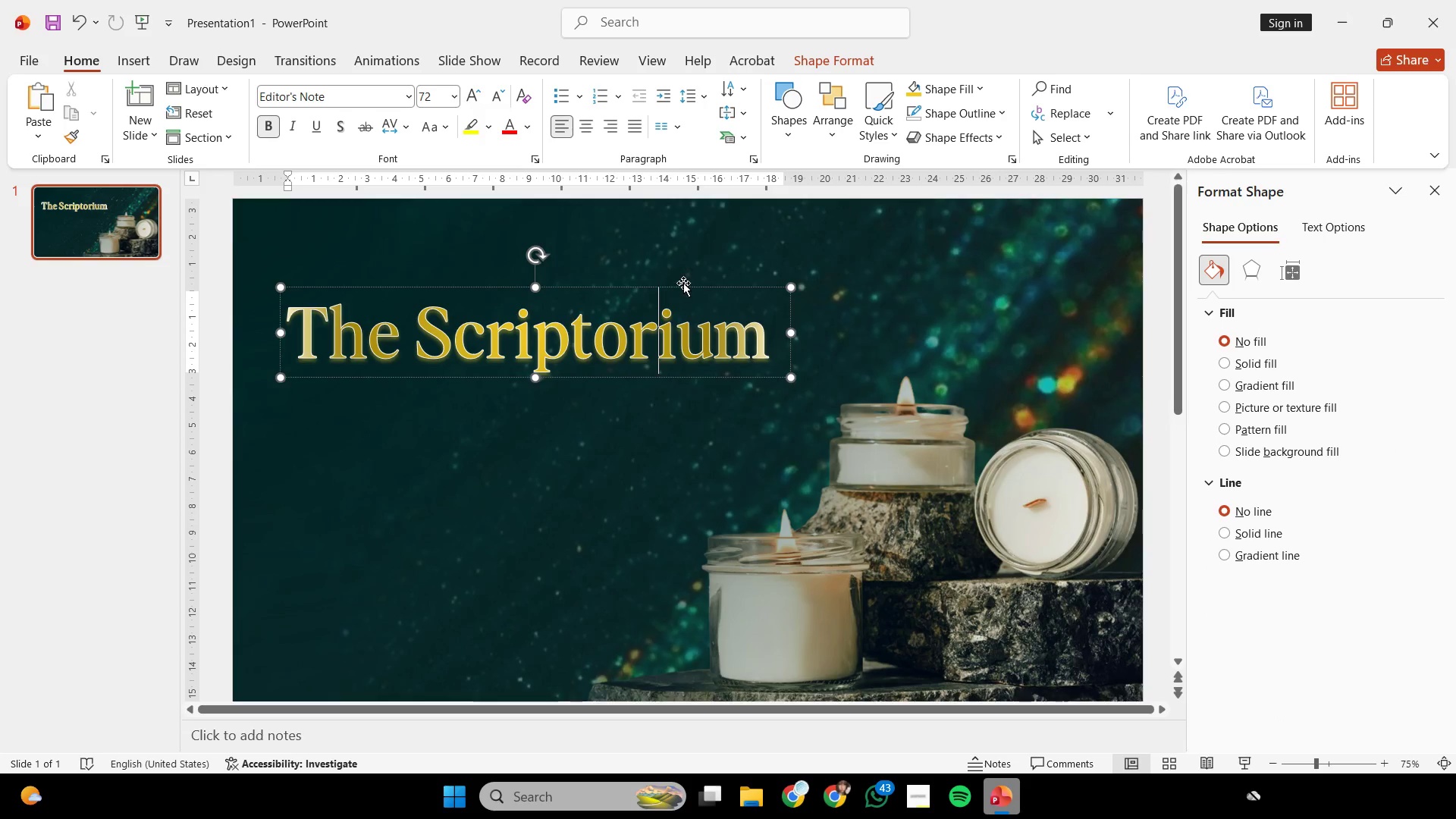 
left_click([683, 283])
 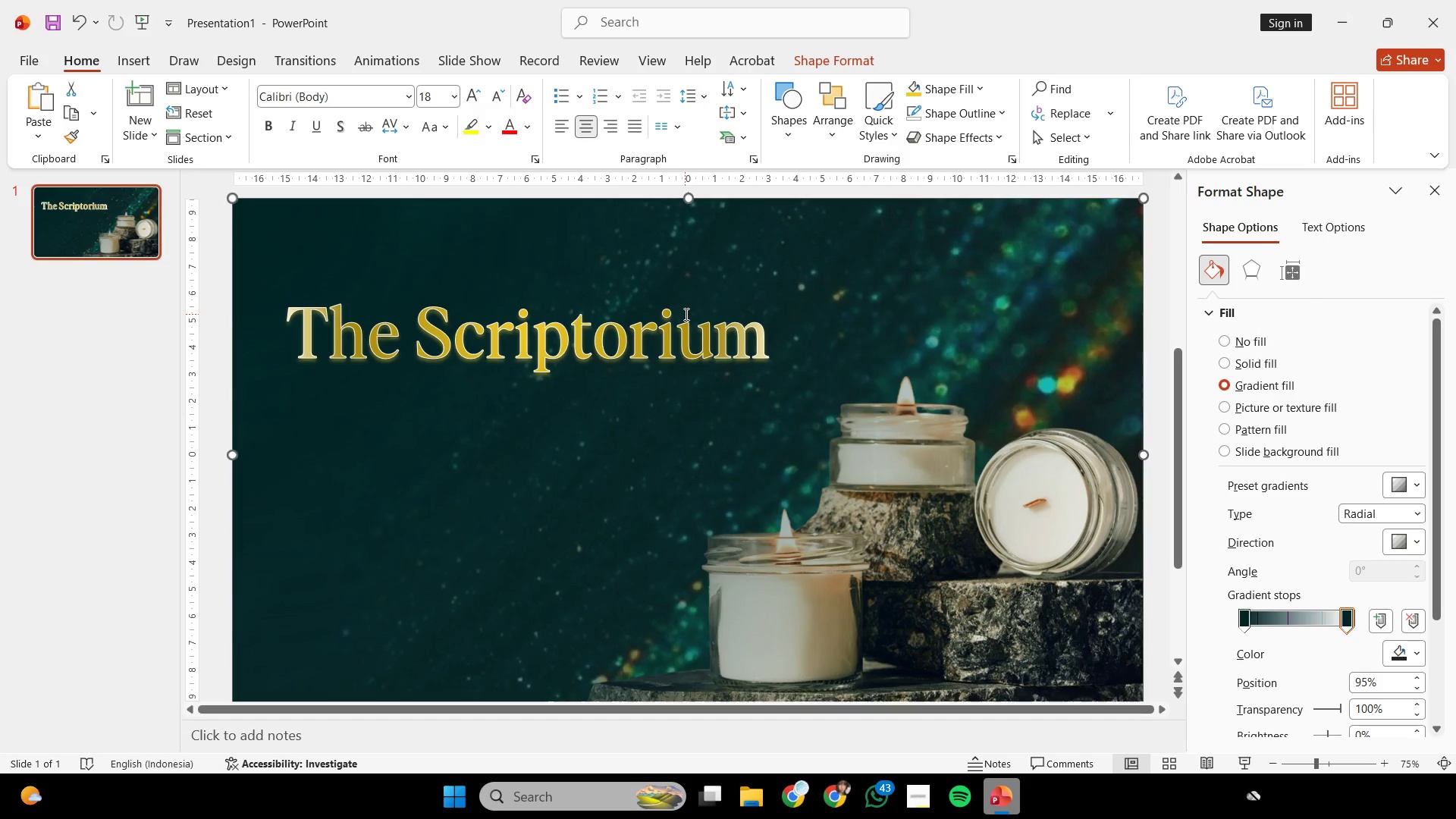 
left_click([685, 314])
 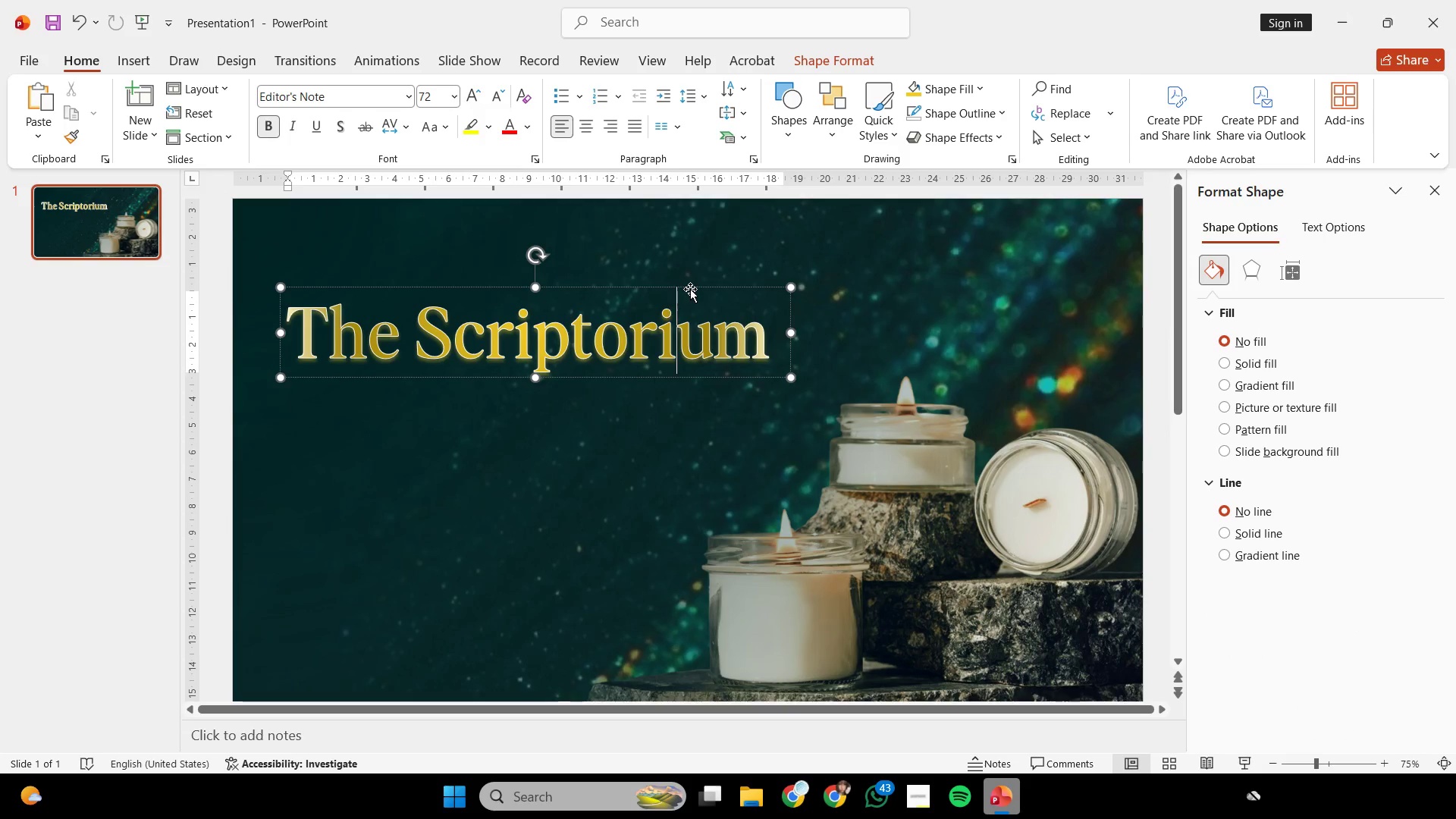 
left_click([690, 289])
 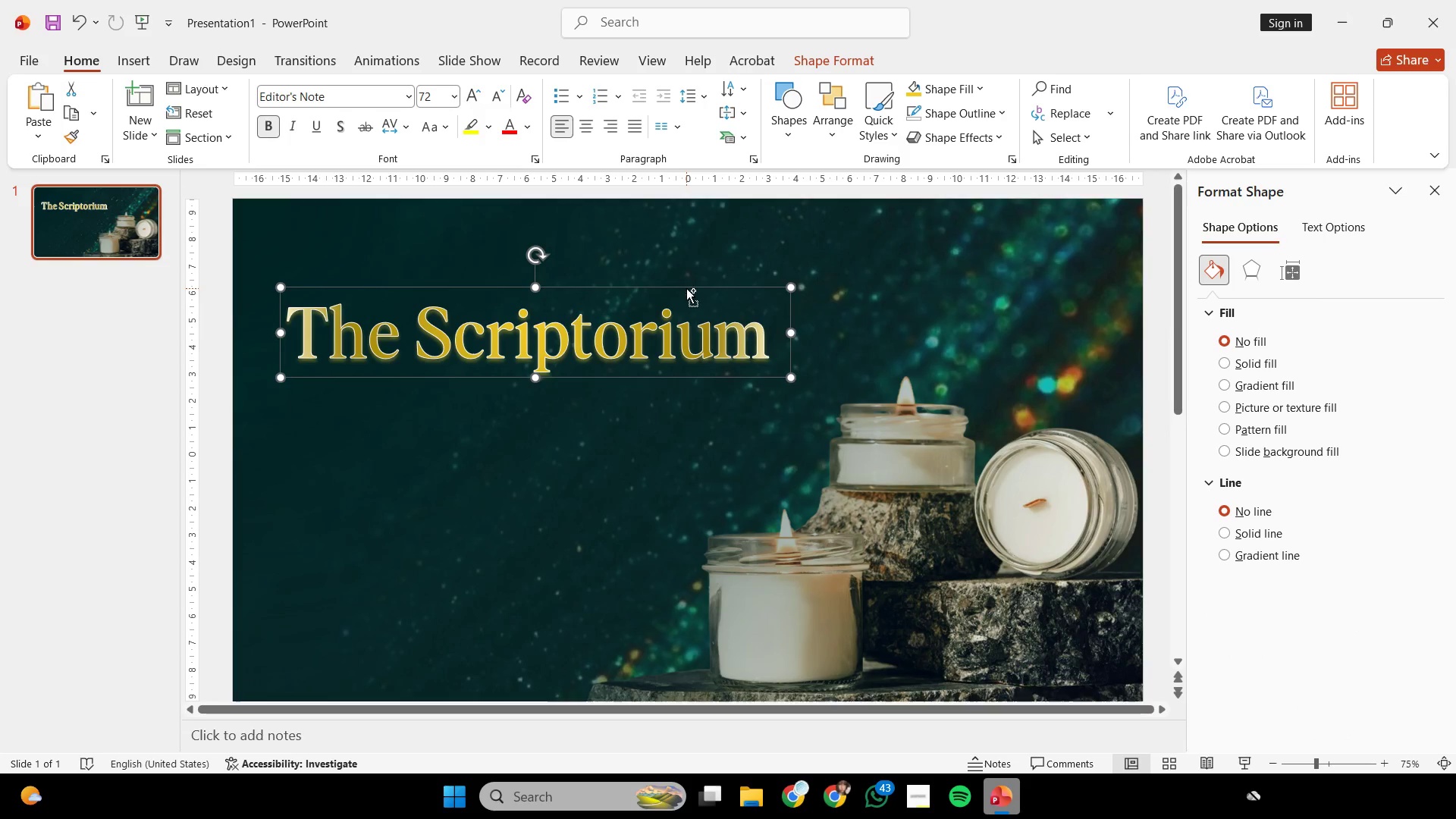 
key(Control+C)
 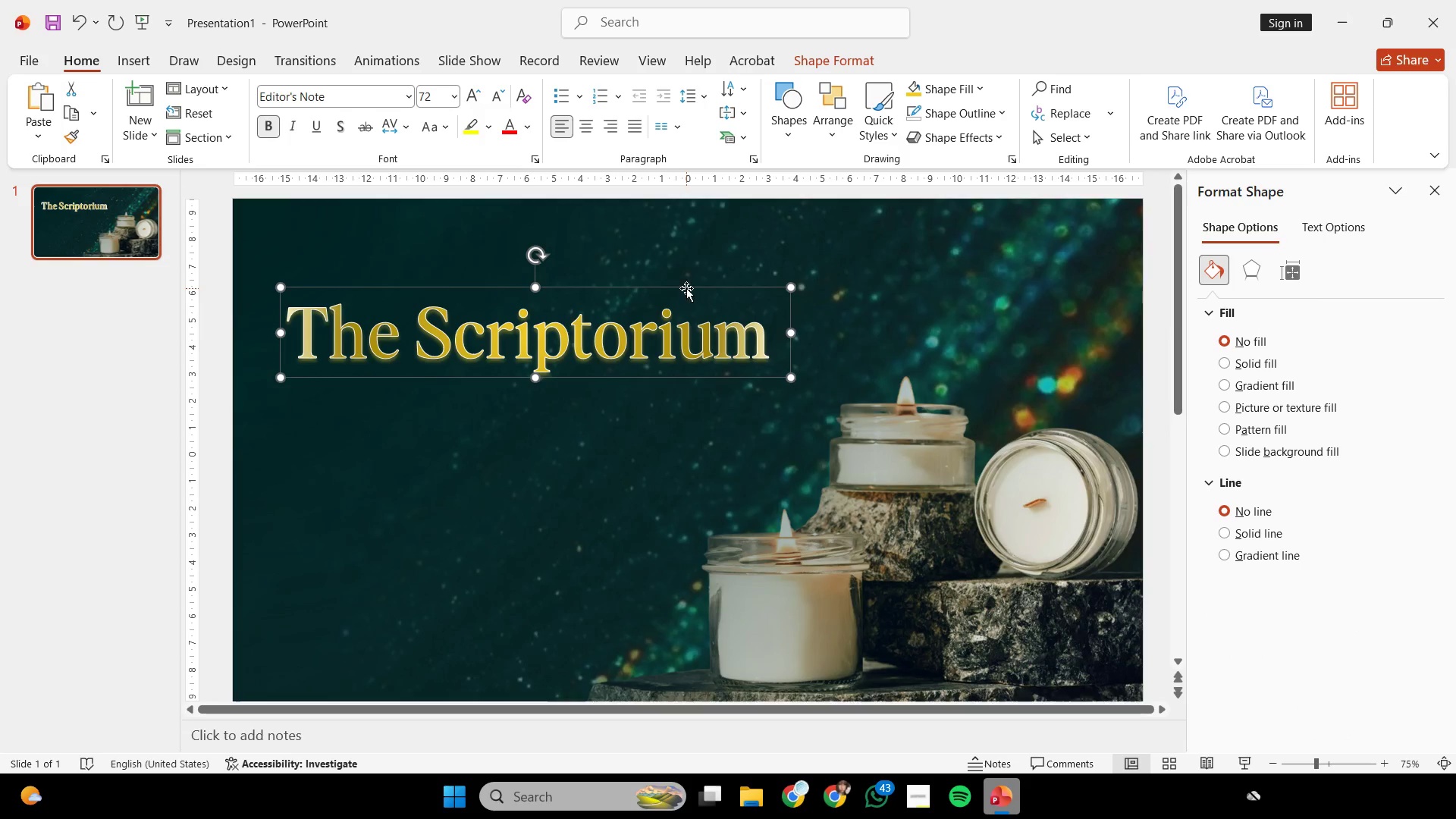 
key(Backspace)
 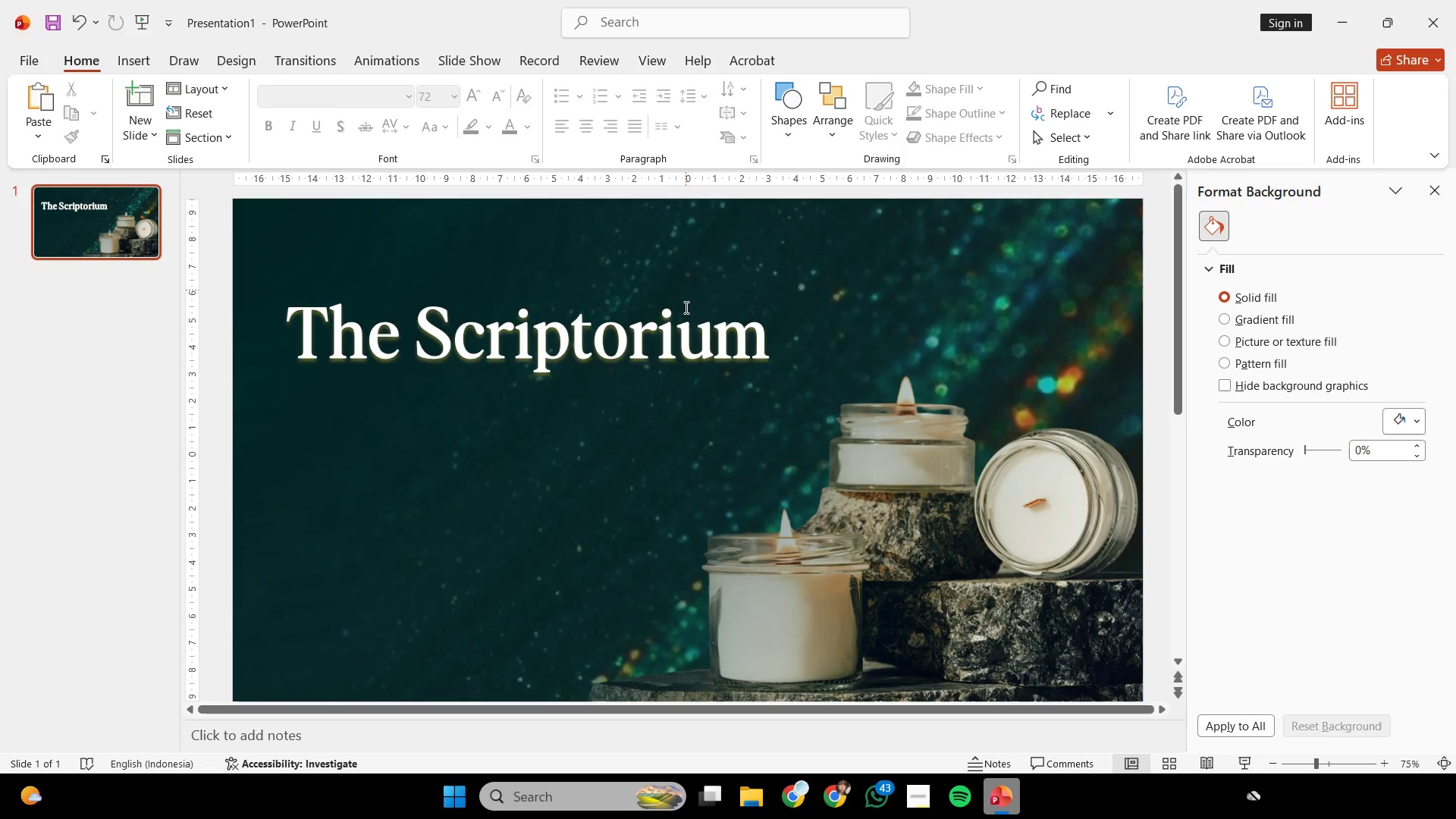 
left_click([689, 328])
 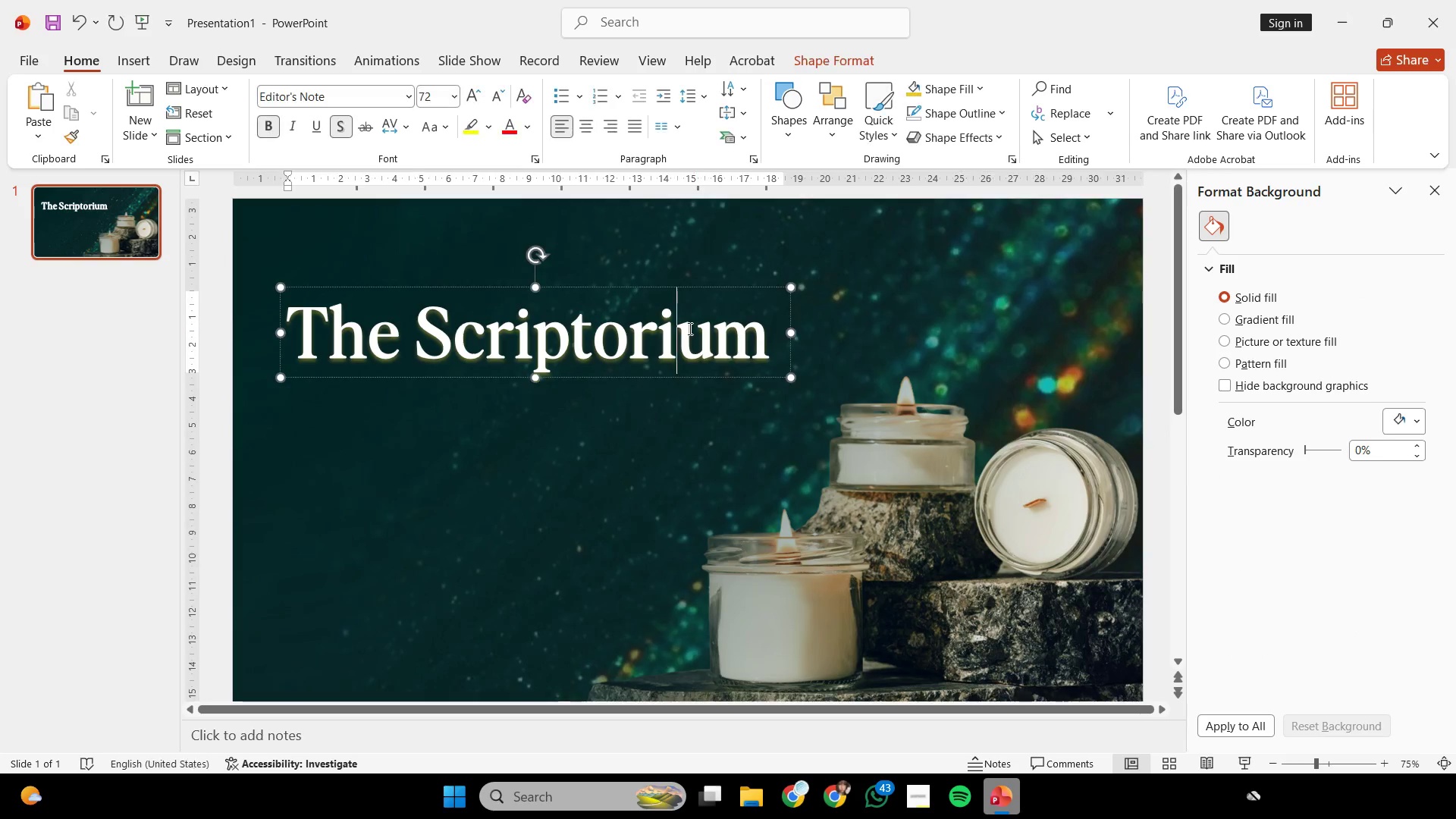 
key(Control+ControlLeft)
 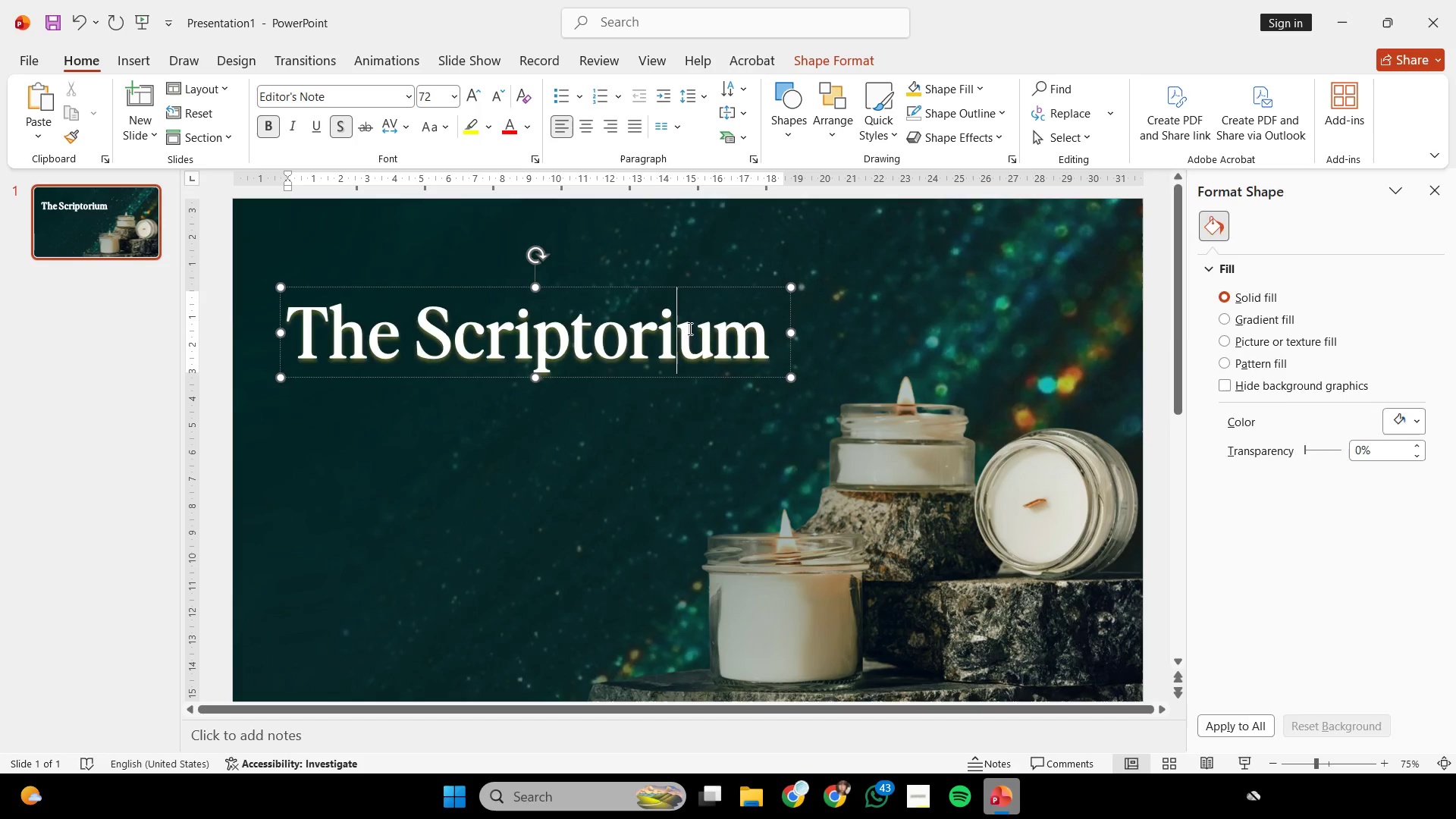 
key(Control+A)
 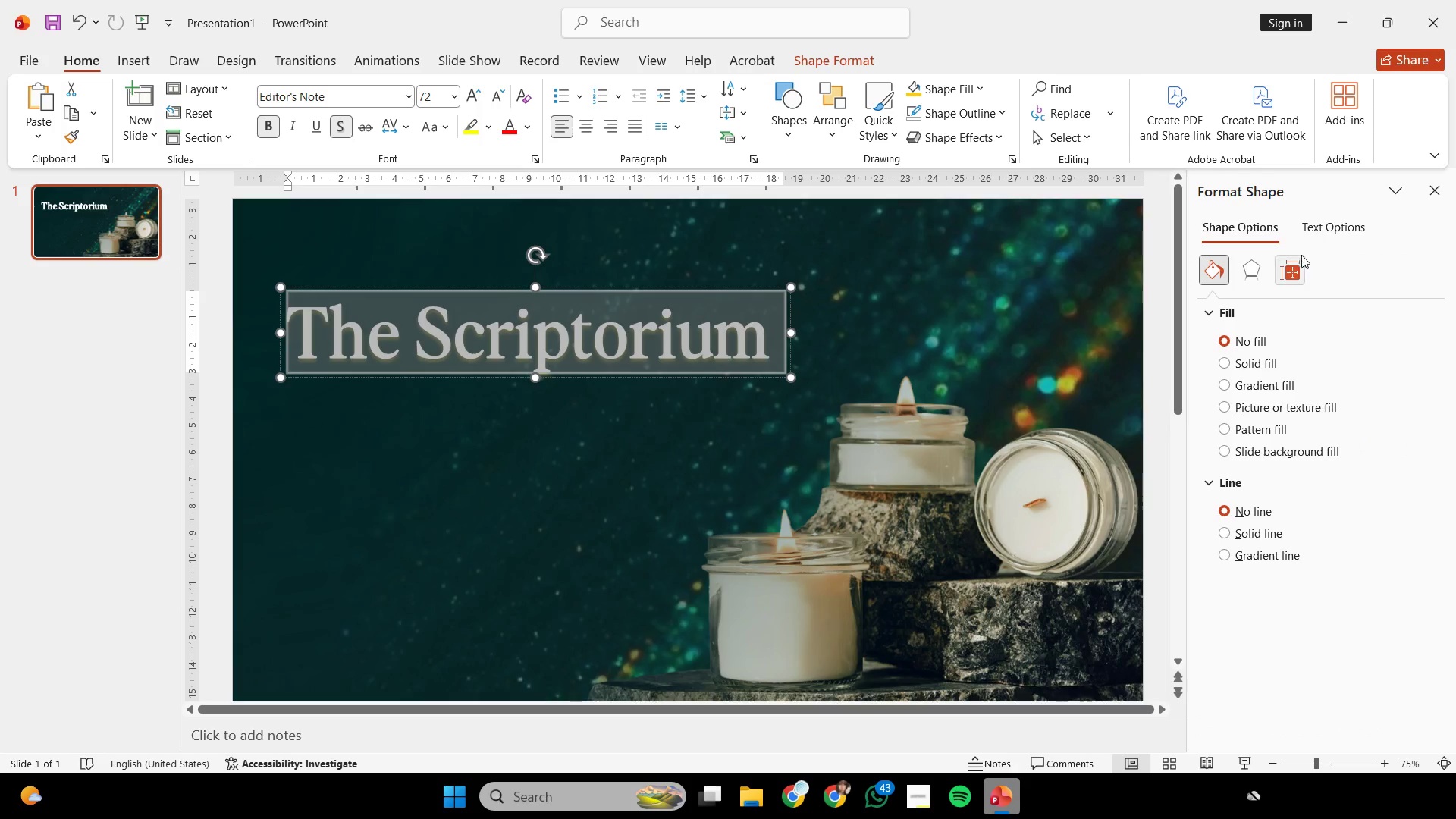 
left_click([1335, 231])
 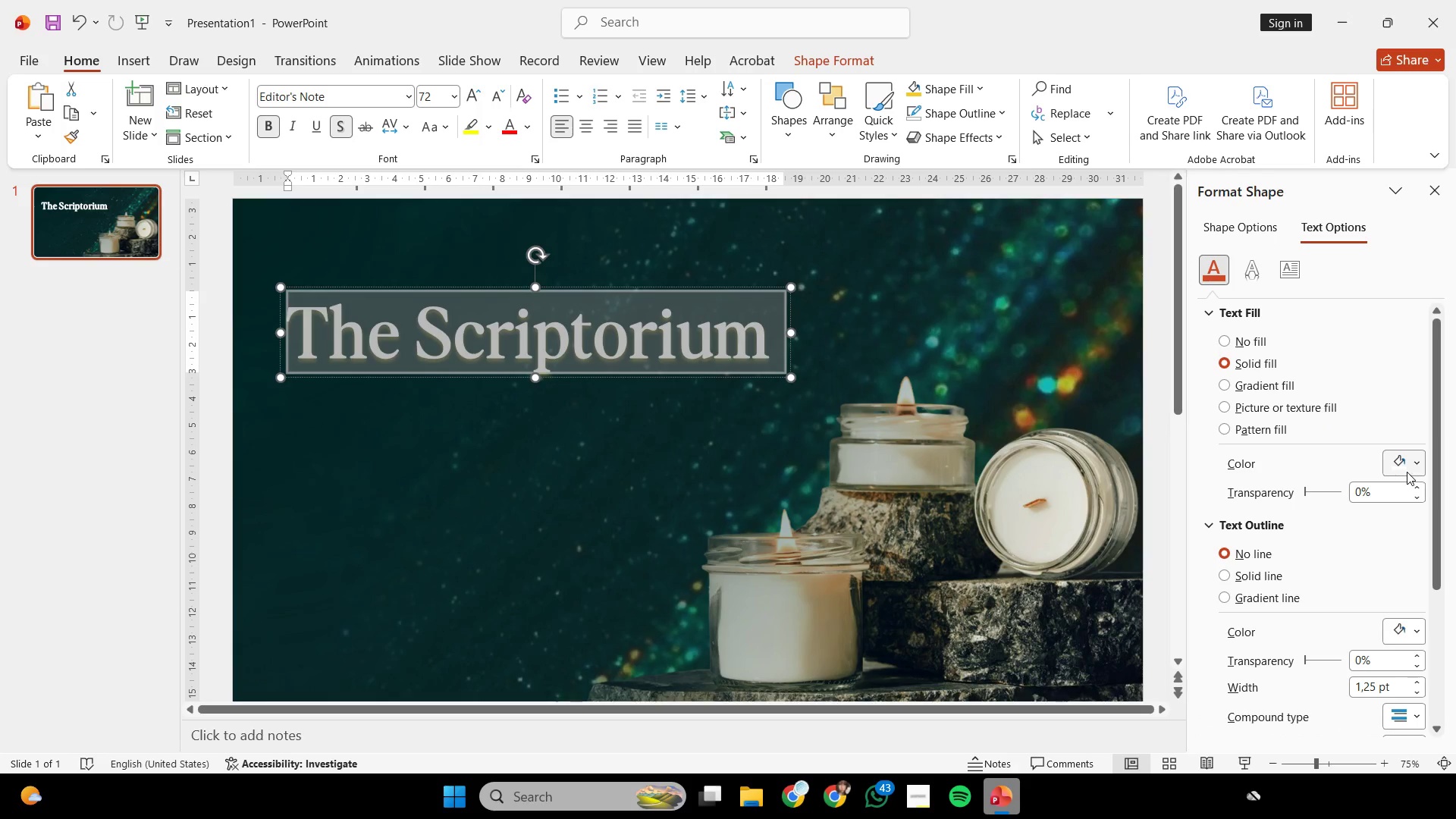 
double_click([1404, 469])
 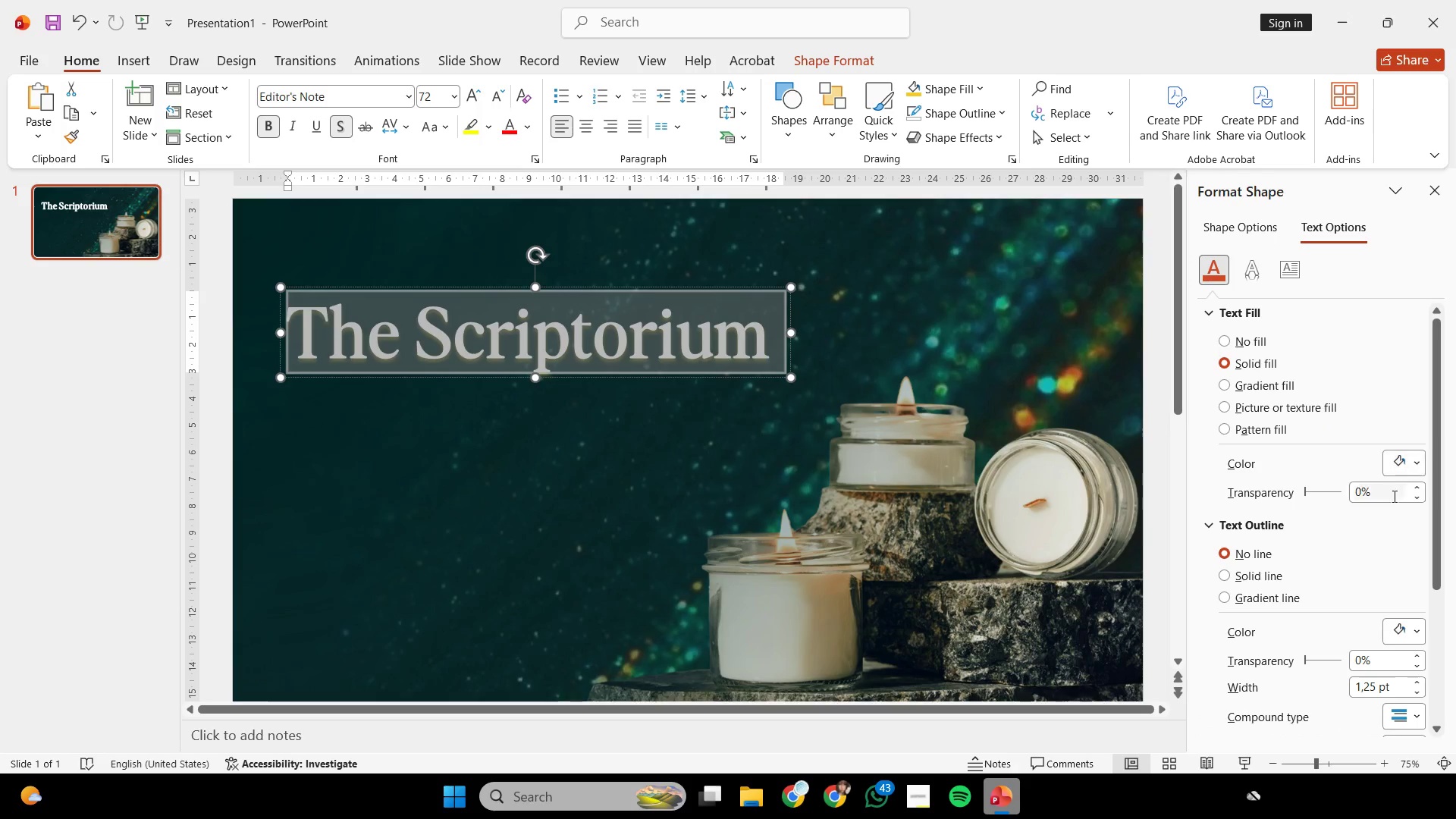 
mouse_move([1398, 457])
 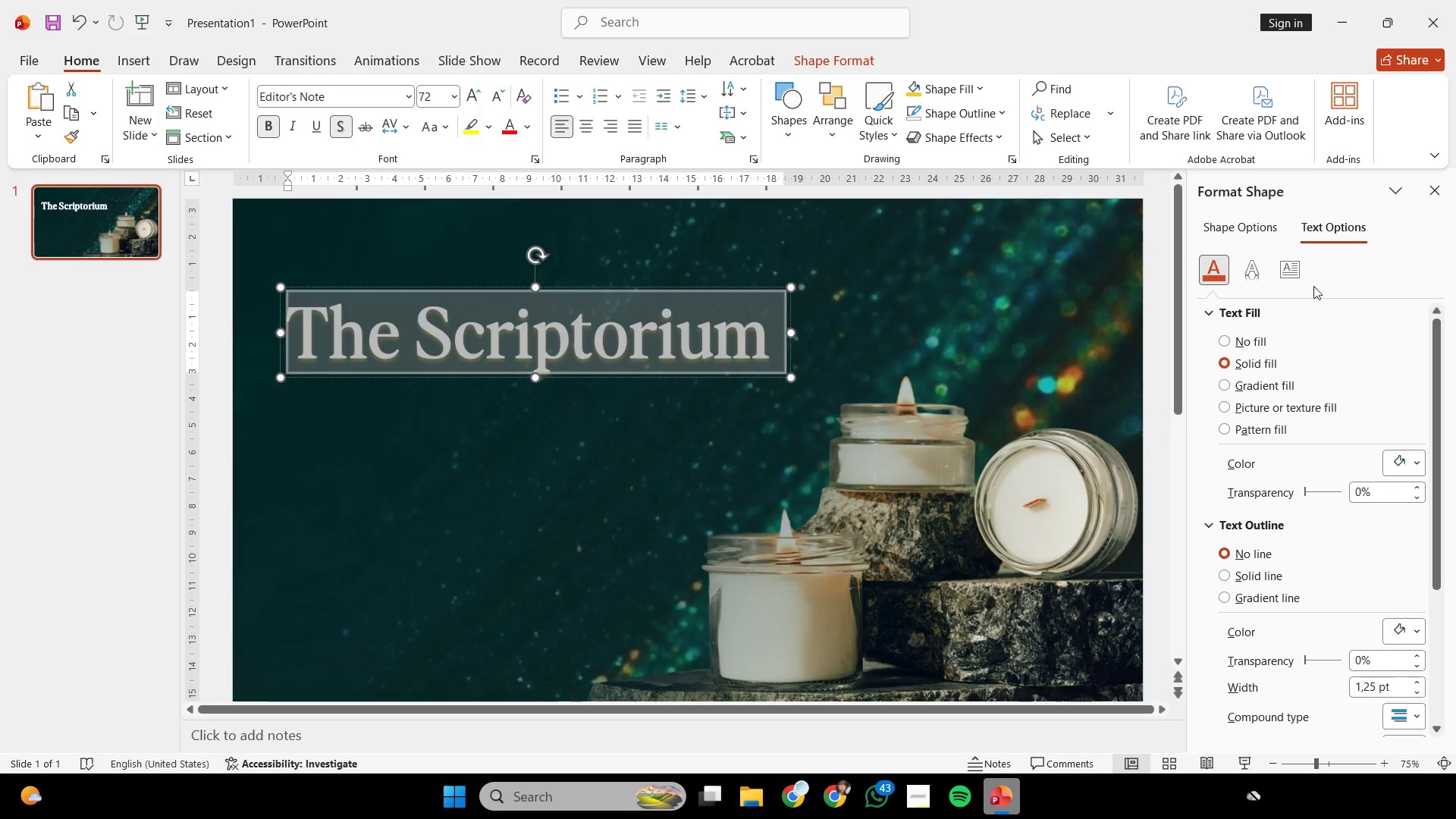 
left_click([1254, 278])
 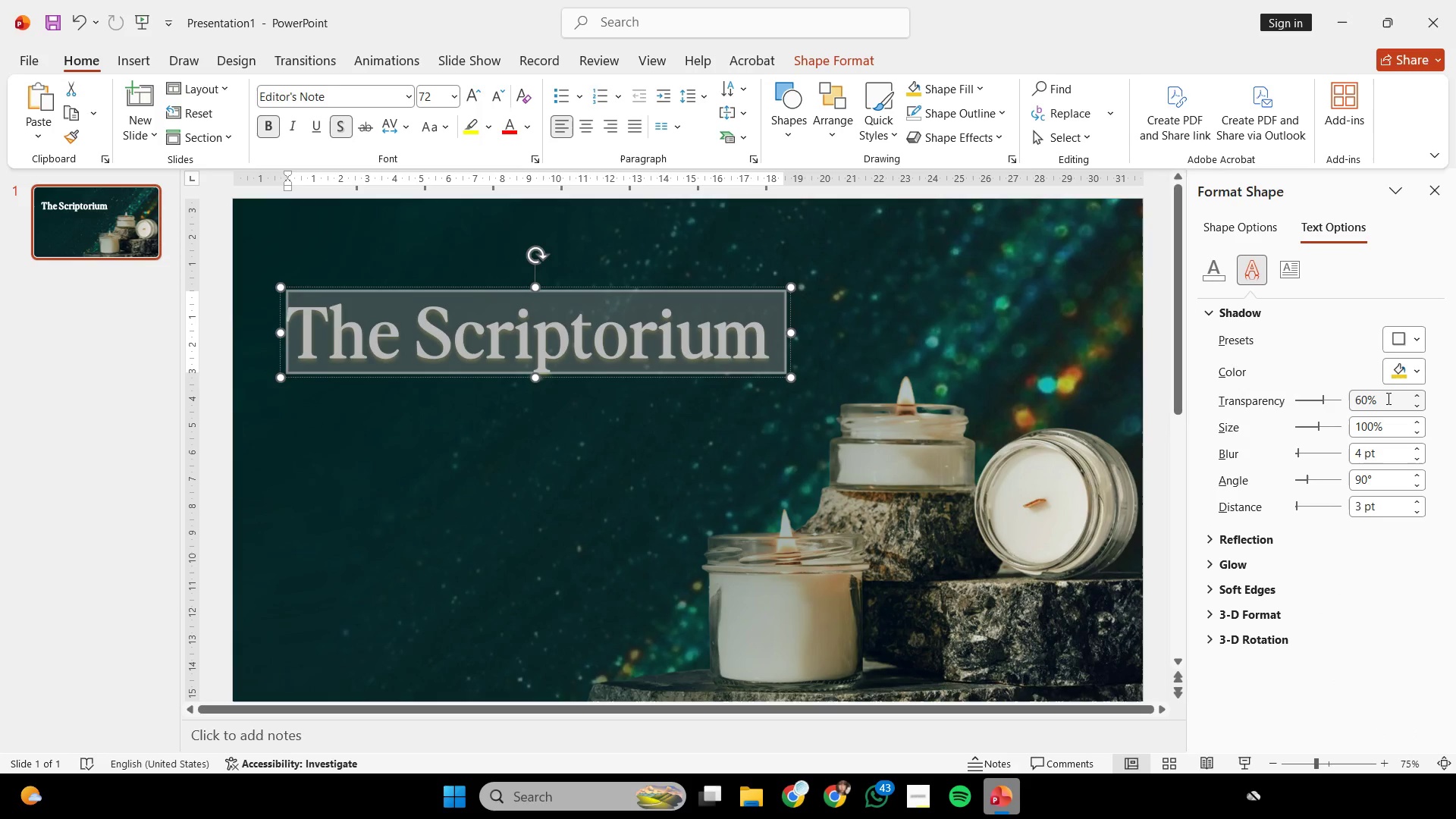 
left_click([1394, 388])
 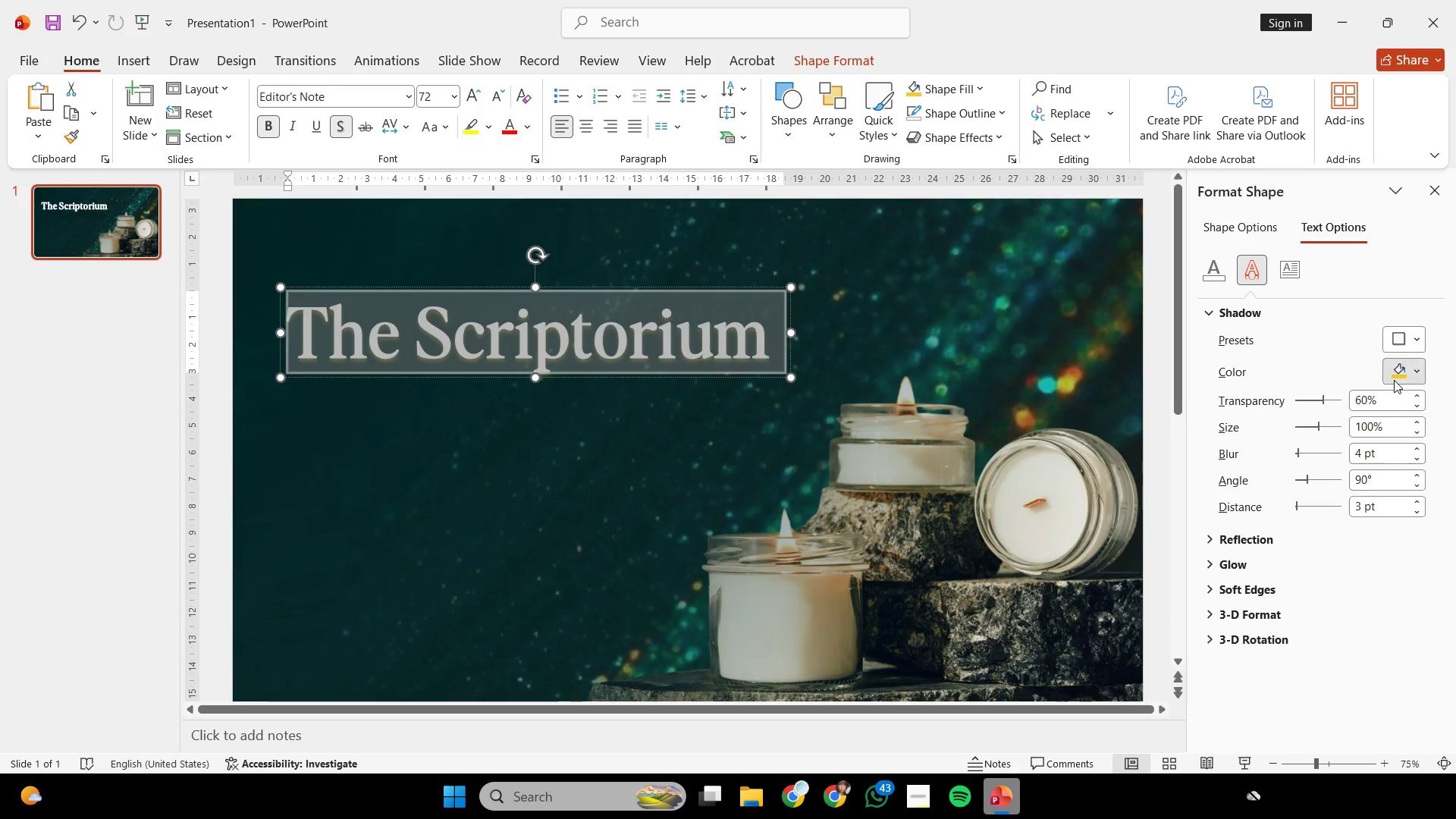 
left_click_drag(start_coordinate=[1394, 380], to_coordinate=[1347, 506])
 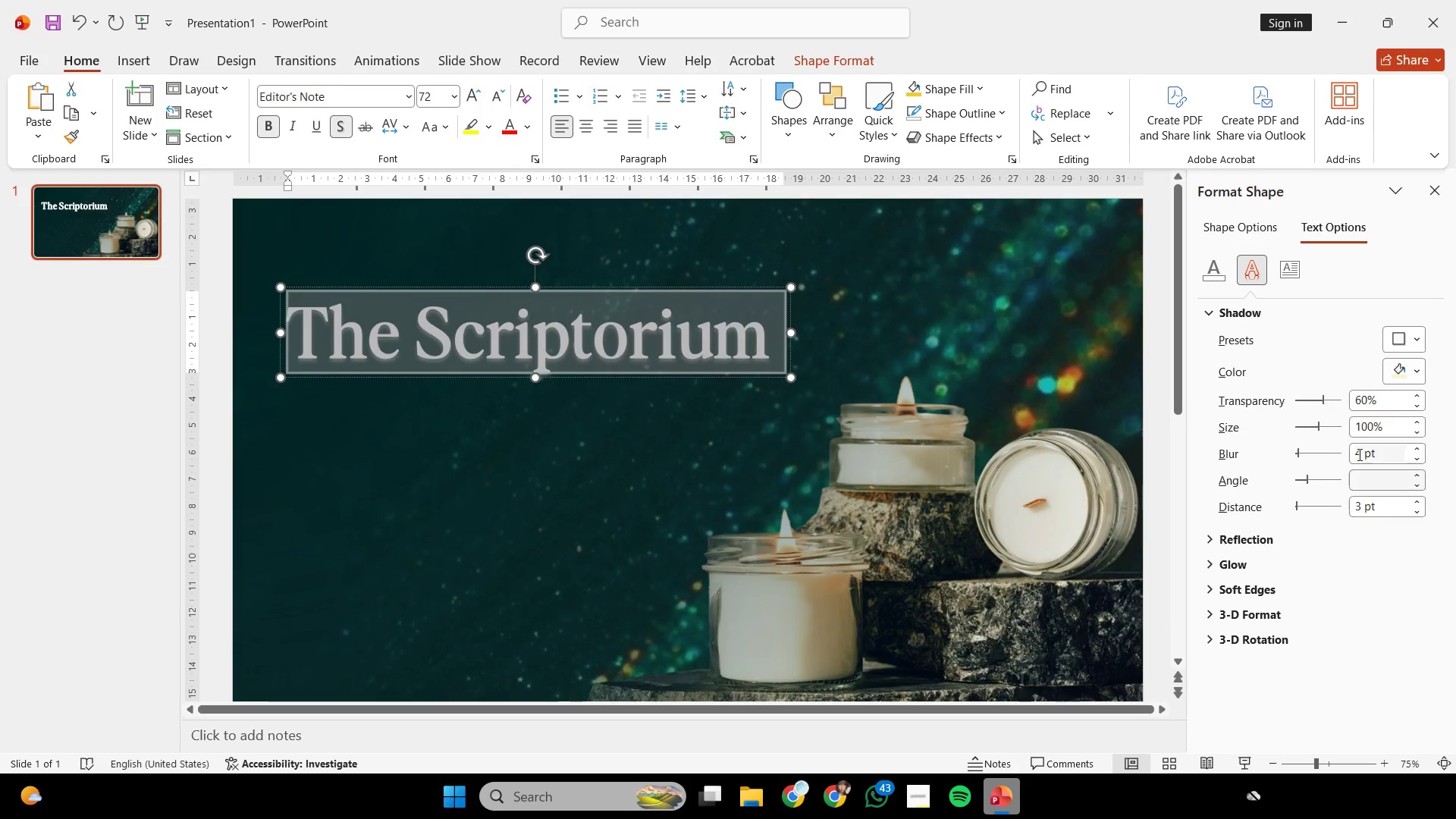 
left_click([1347, 506])
 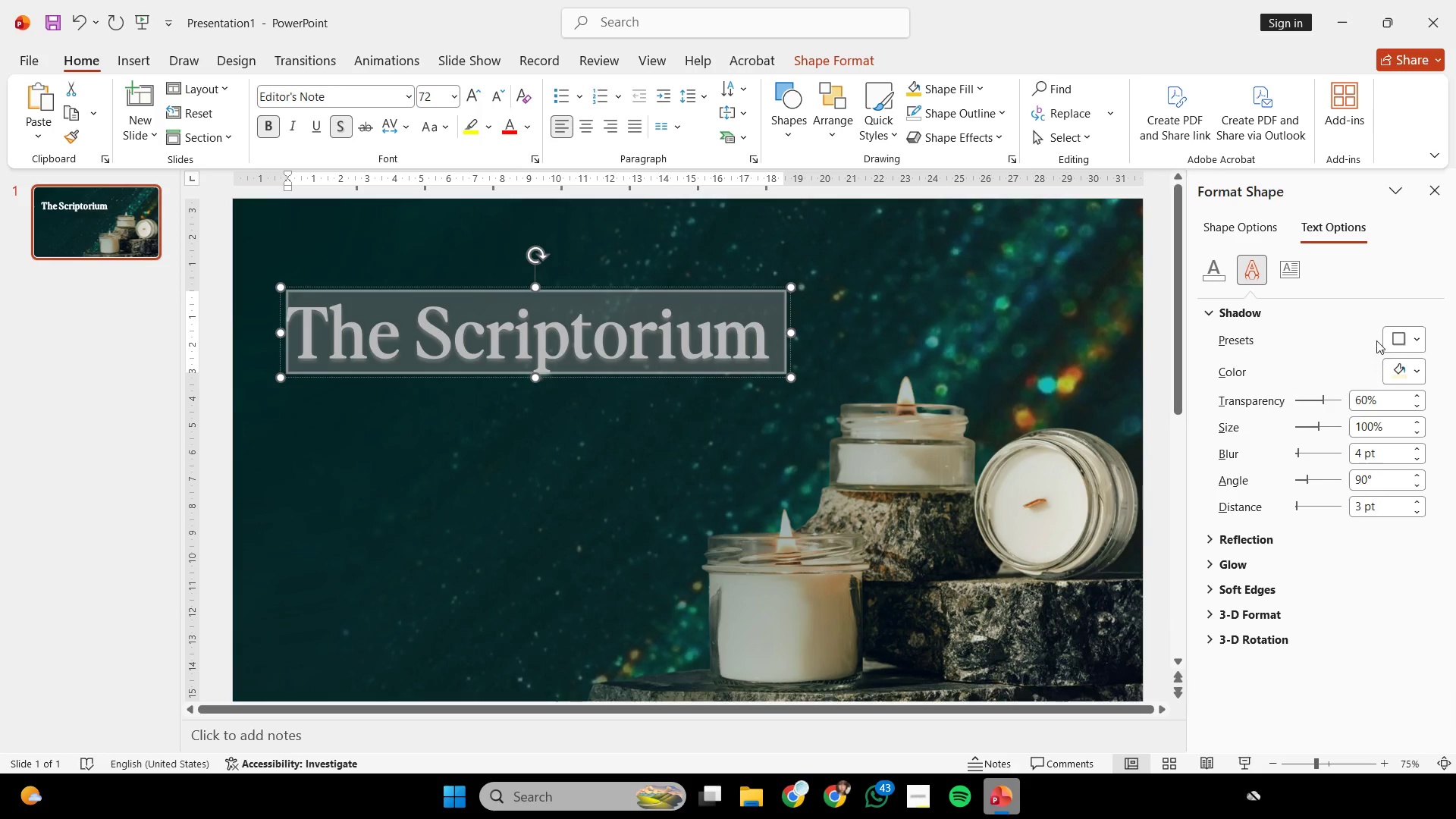 
left_click([1401, 371])
 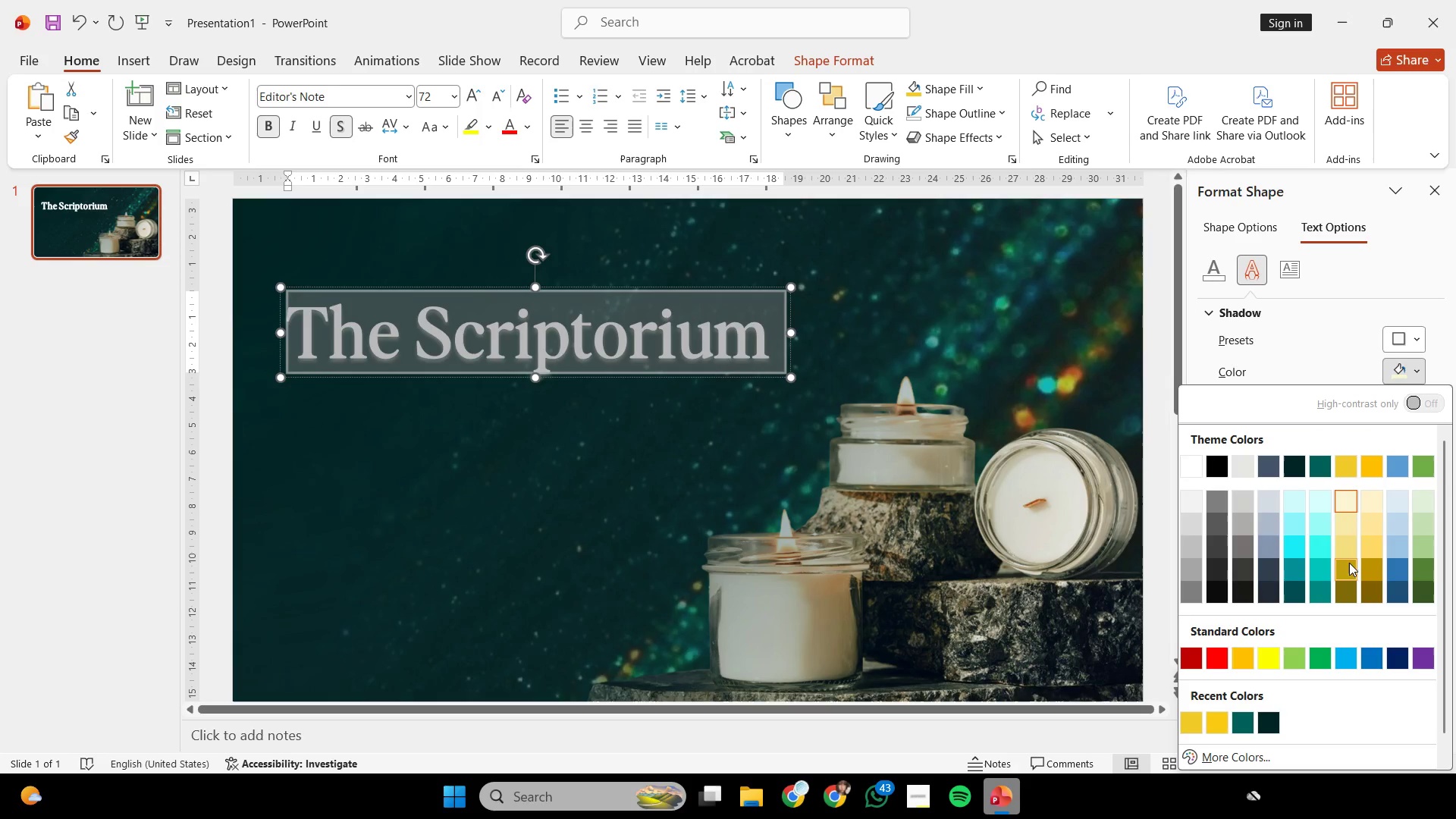 
left_click([1350, 548])
 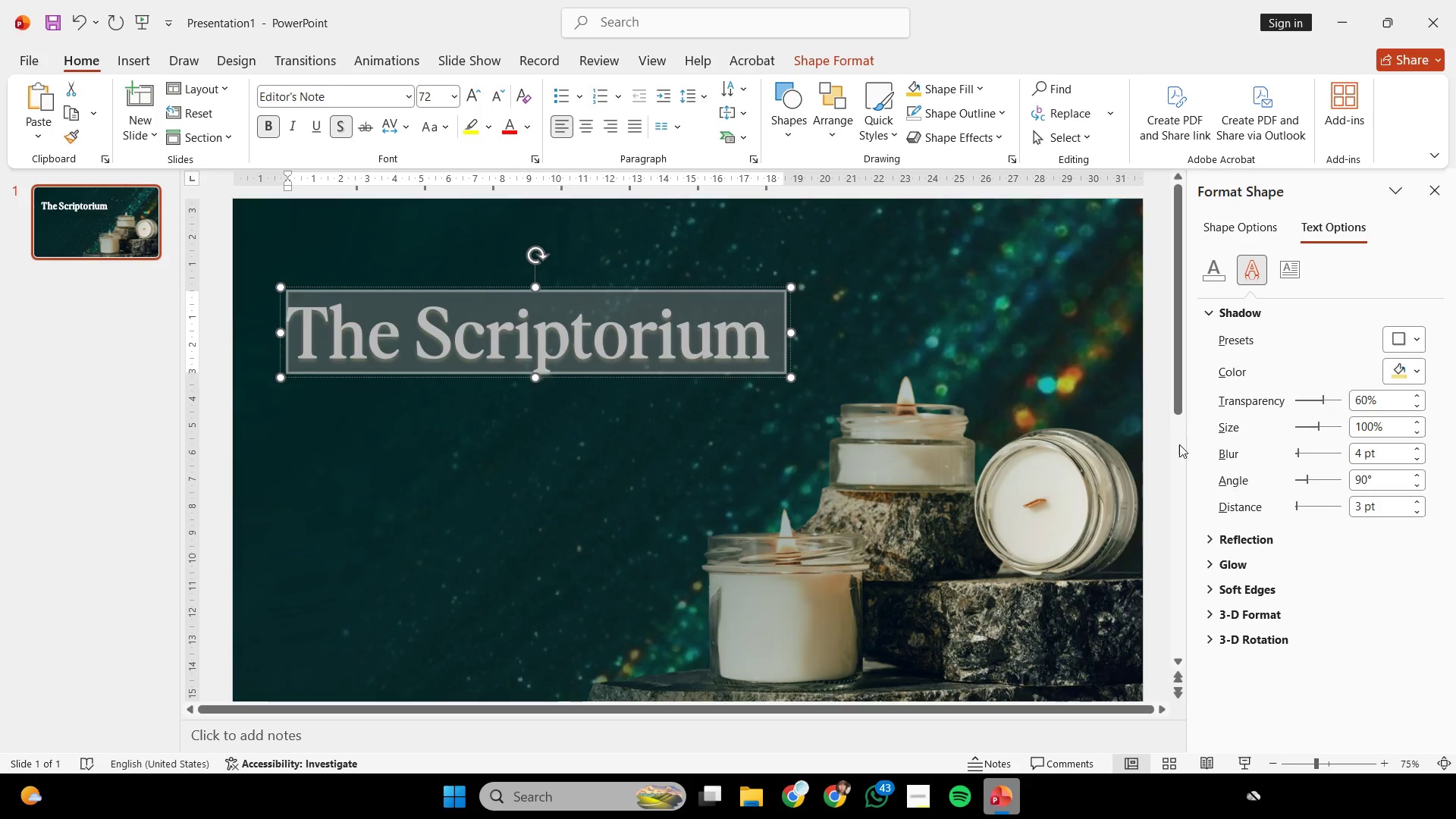 
left_click([1120, 394])
 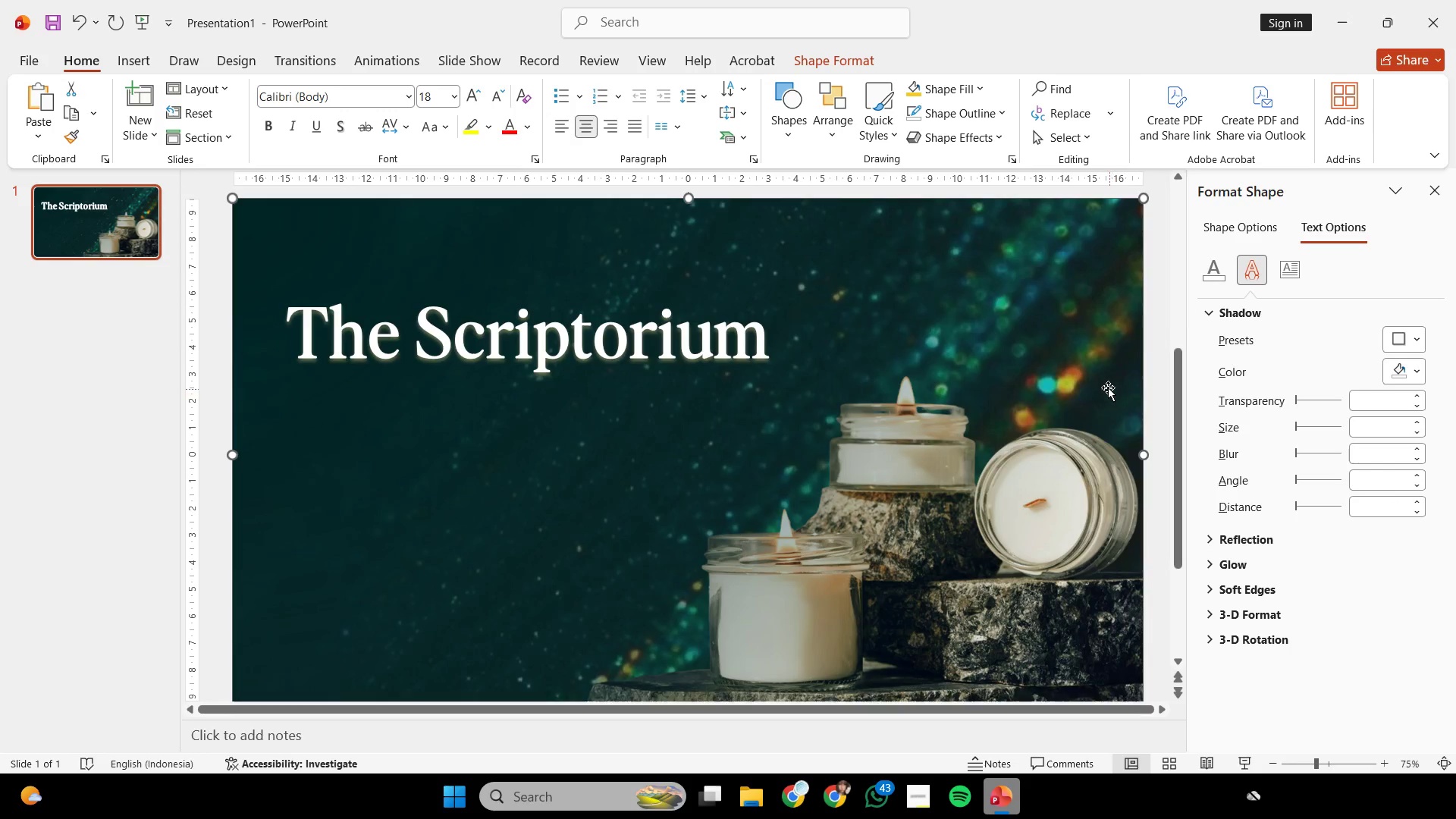 
hold_key(key=ControlLeft, duration=0.34)
 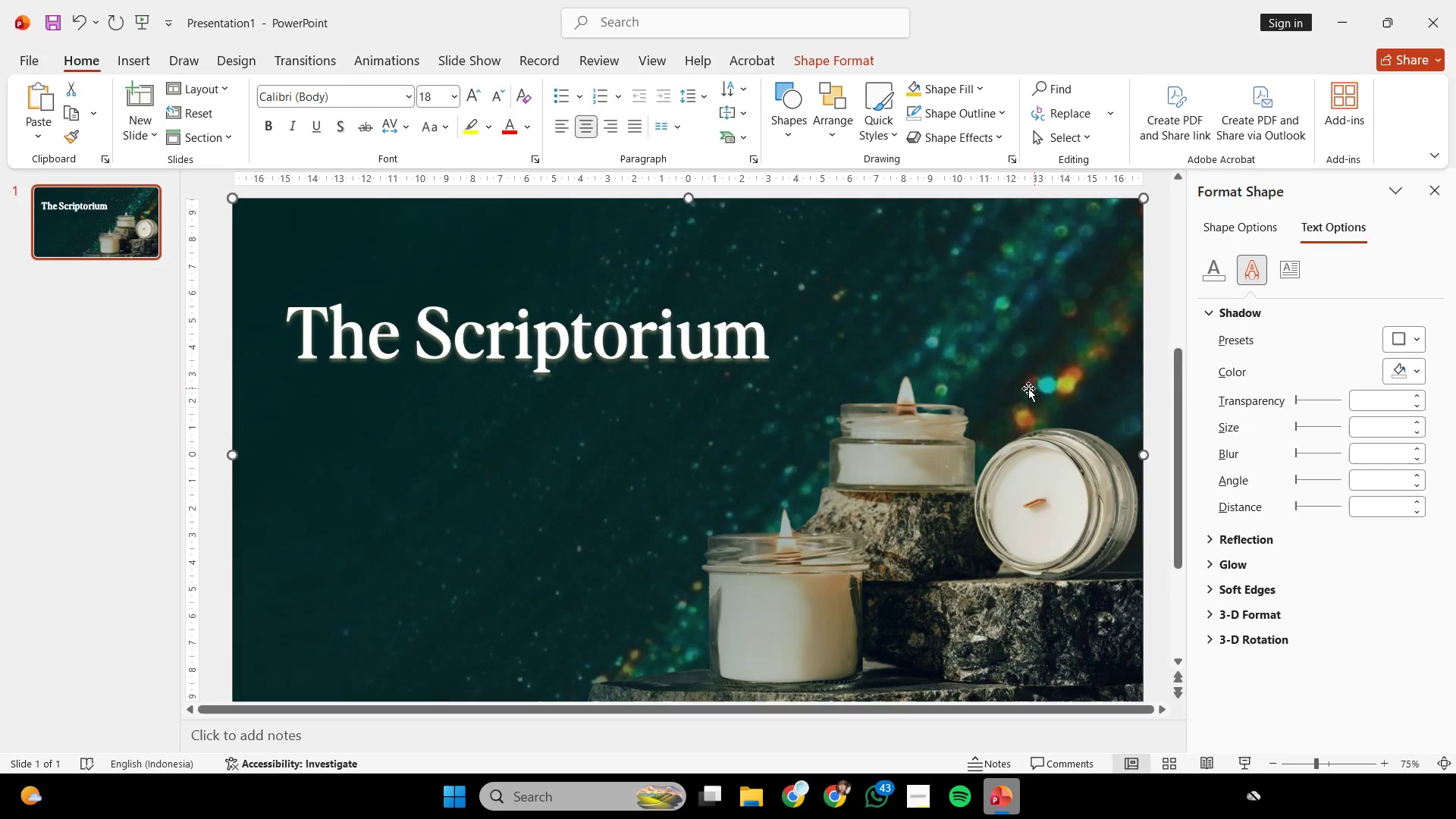 
key(Control+ControlLeft)
 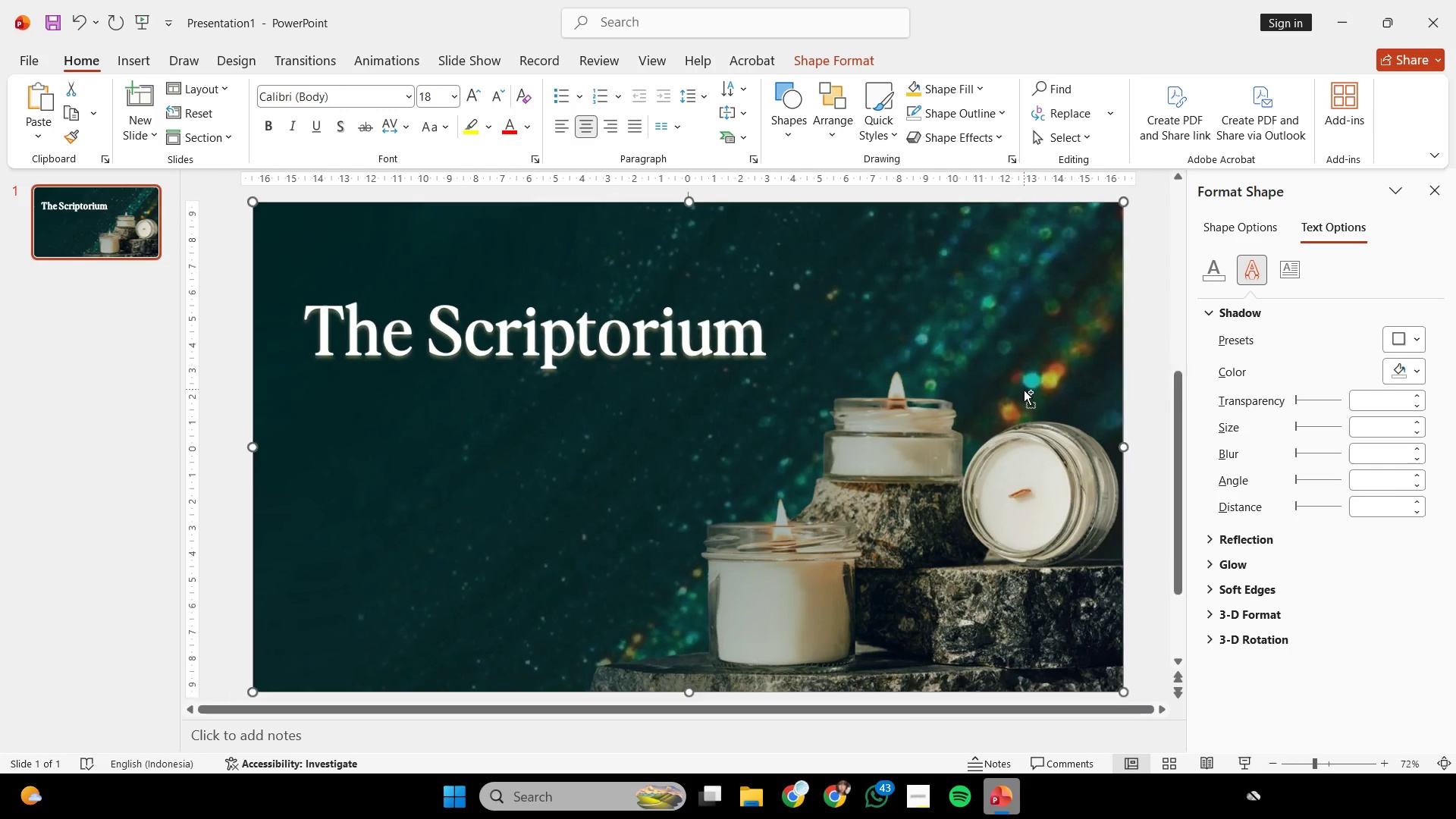 
key(Control+ControlLeft)
 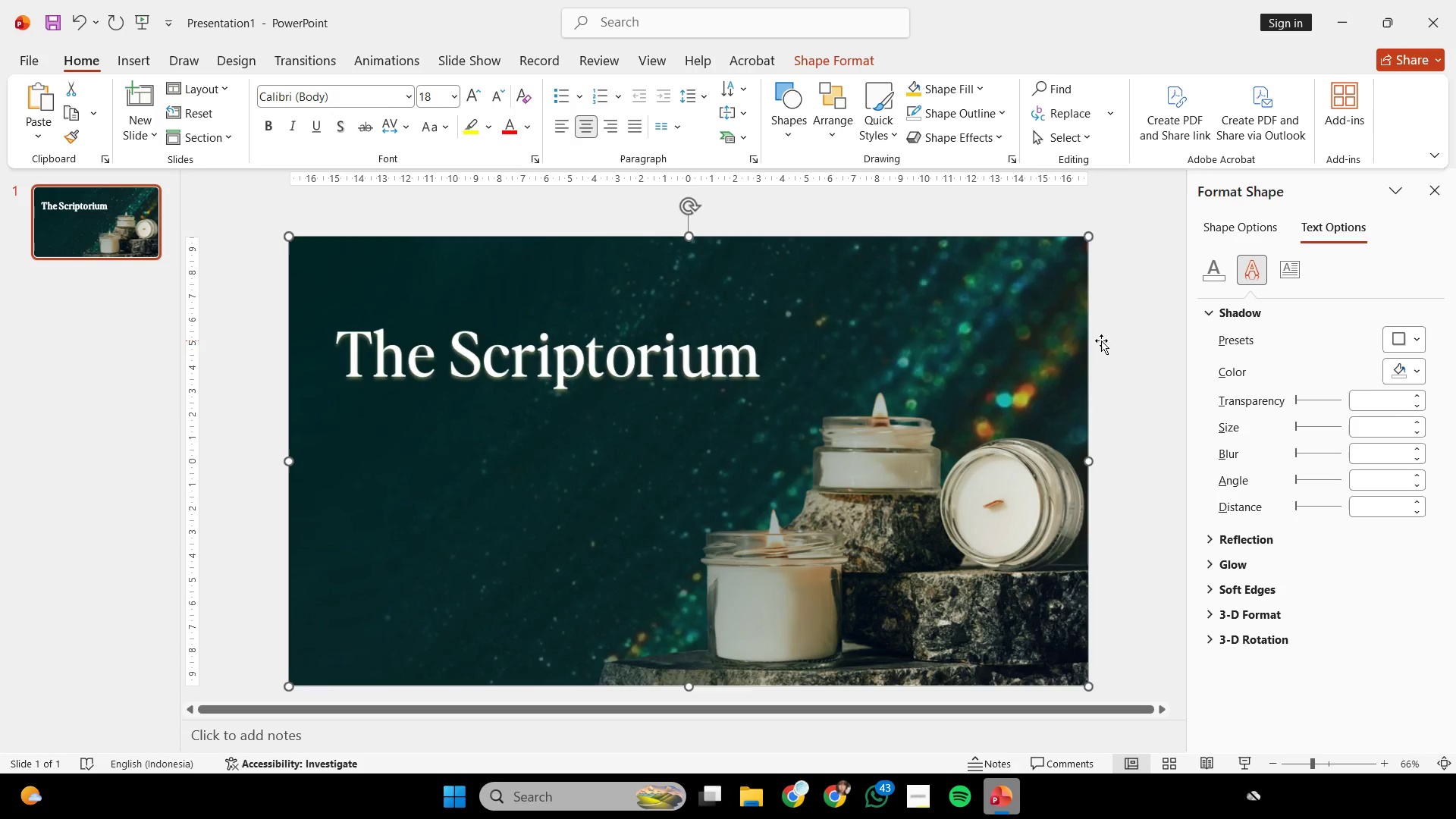 
left_click([1101, 340])
 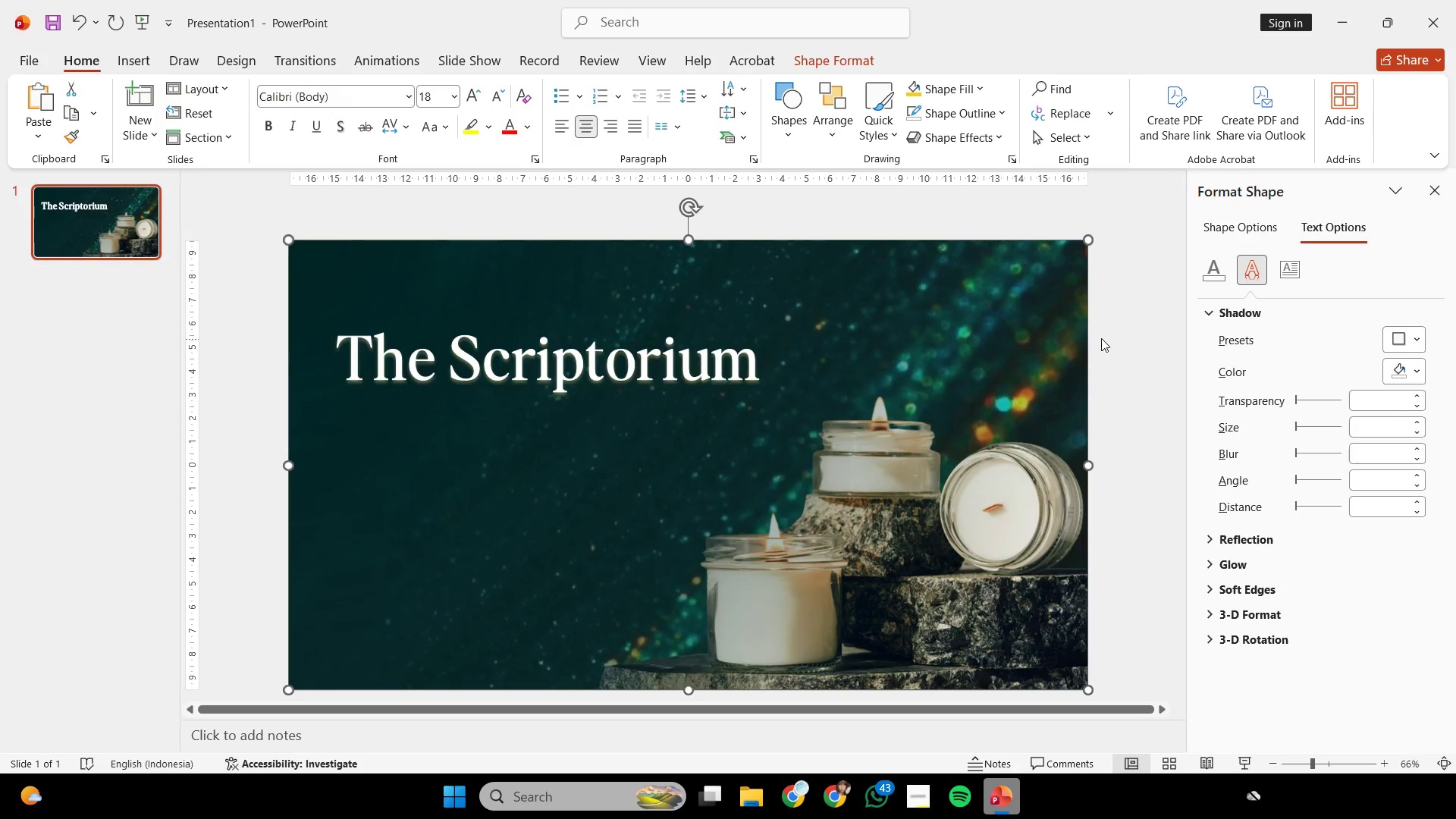 
scroll: coordinate [1073, 351], scroll_direction: down, amount: 1.0
 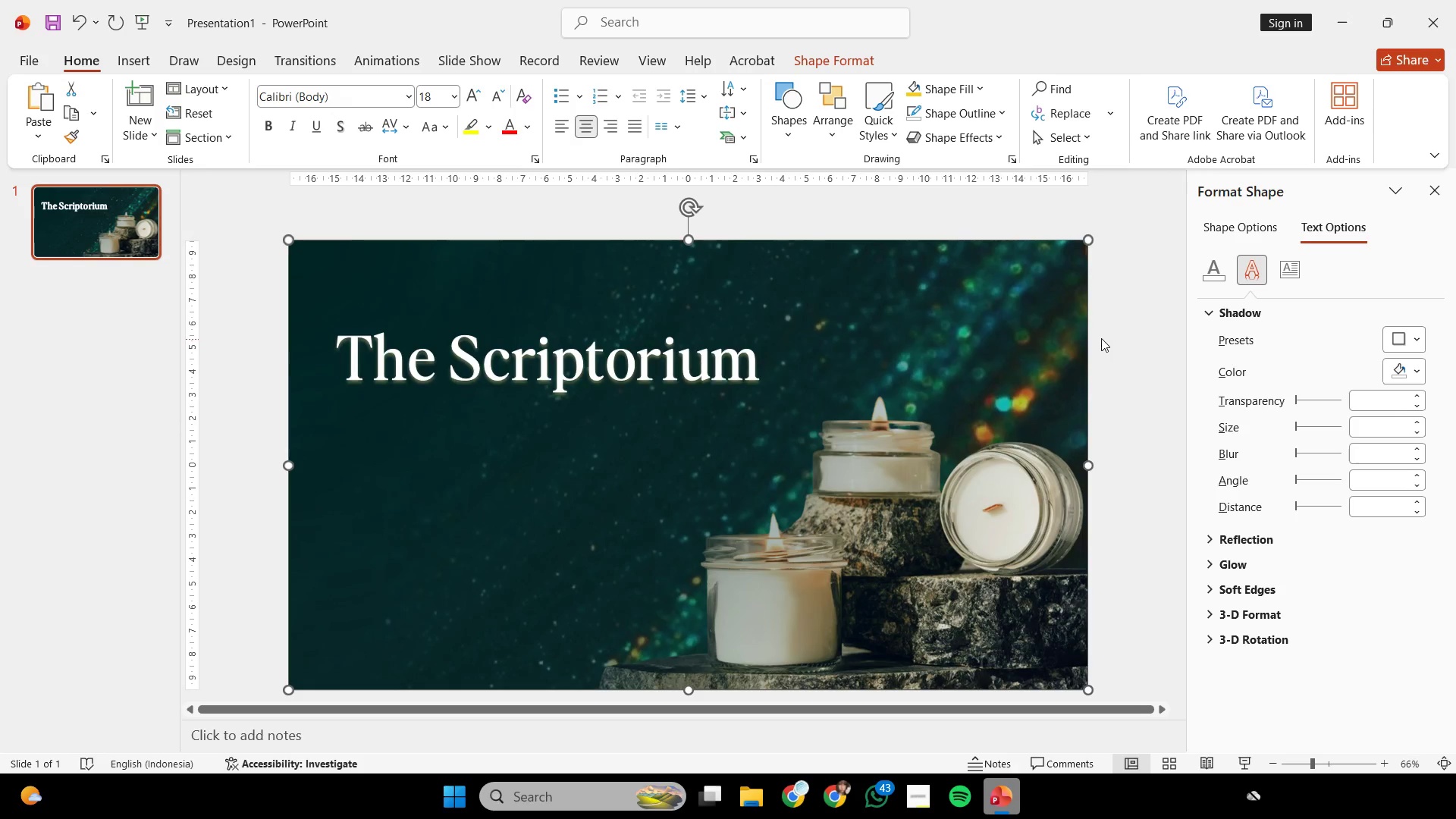 
key(Control+V)
 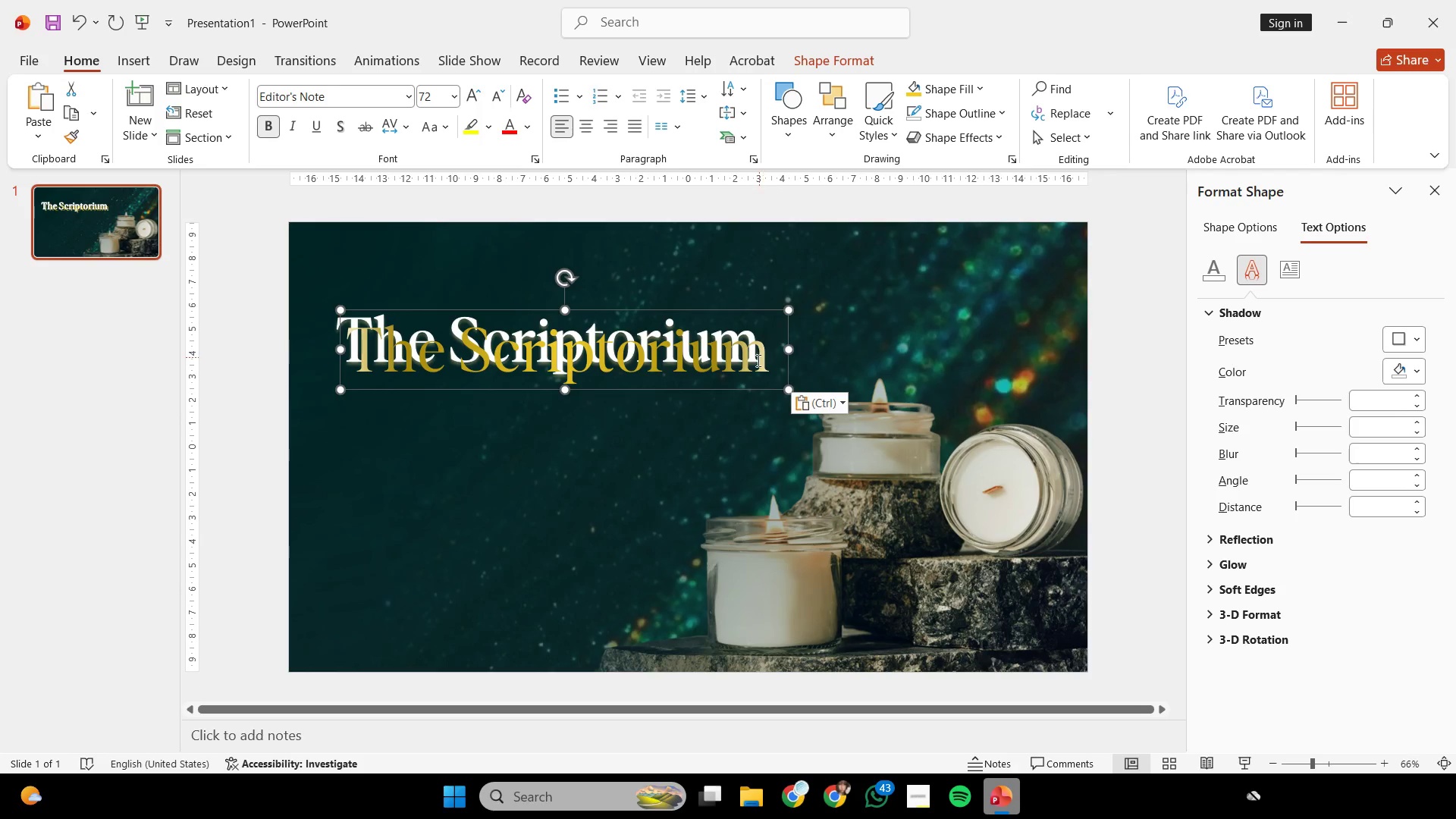 
key(Control+ControlLeft)
 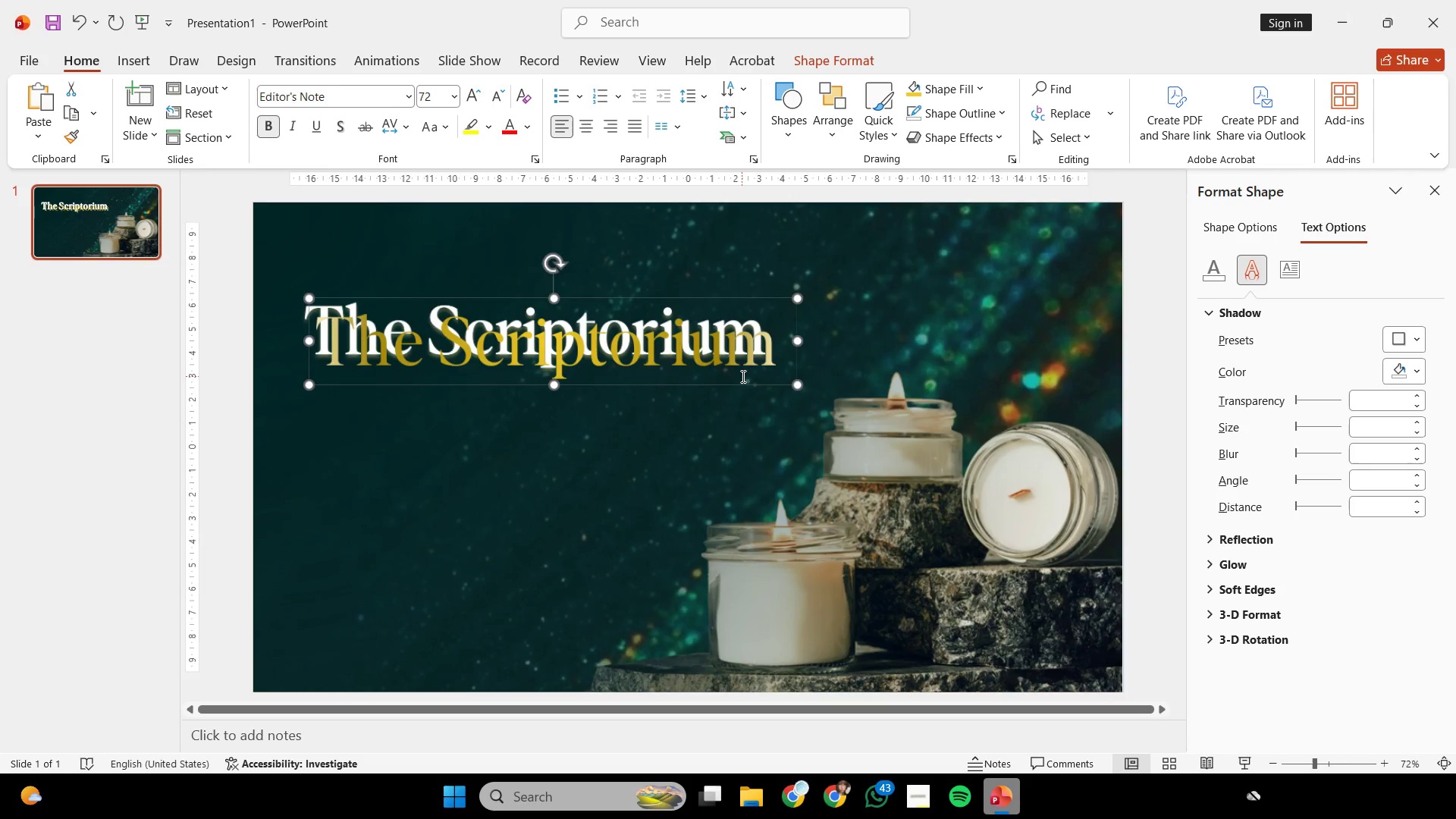 
scroll: coordinate [742, 376], scroll_direction: none, amount: 0.0
 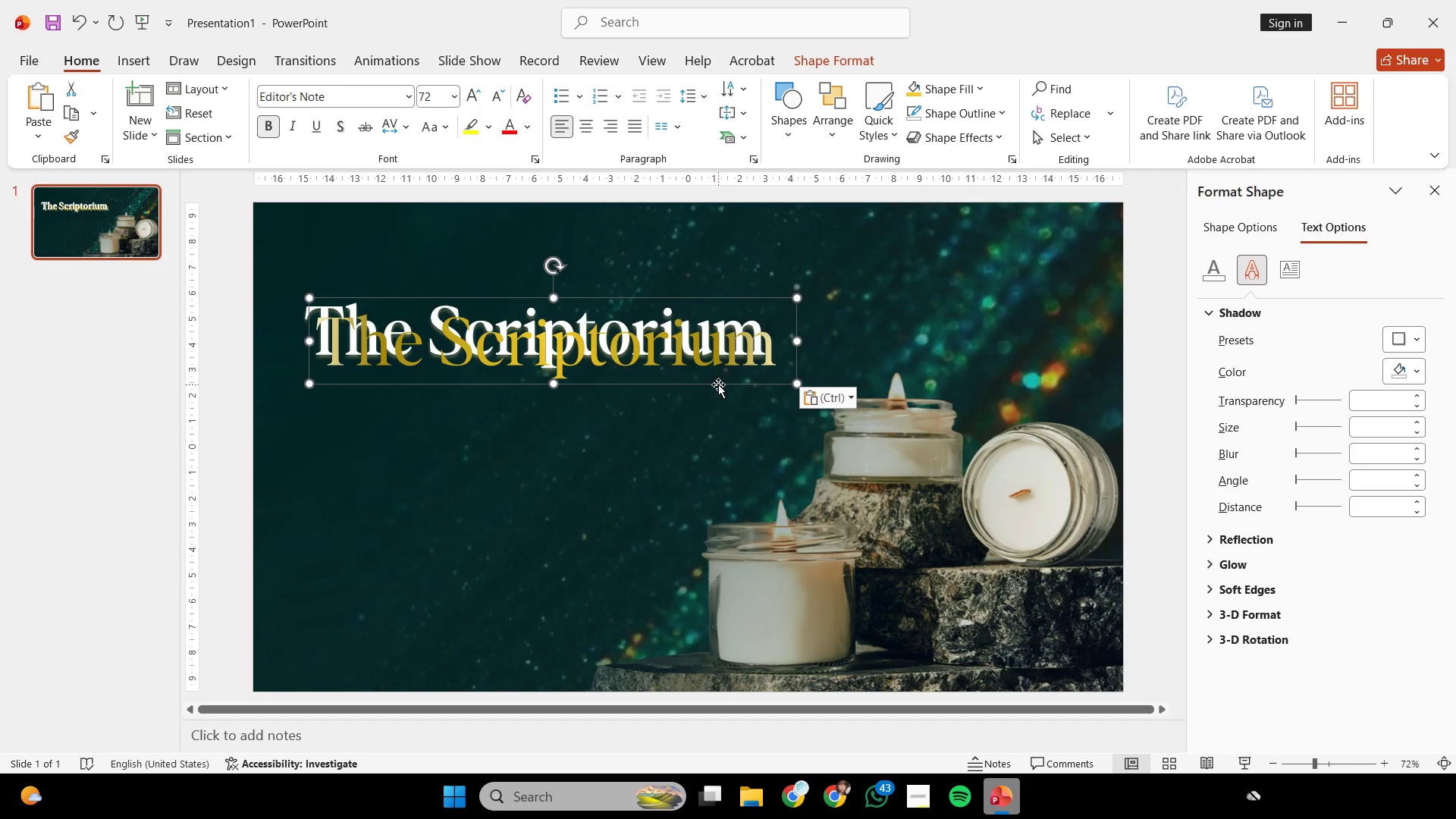 
left_click_drag(start_coordinate=[718, 385], to_coordinate=[710, 375])
 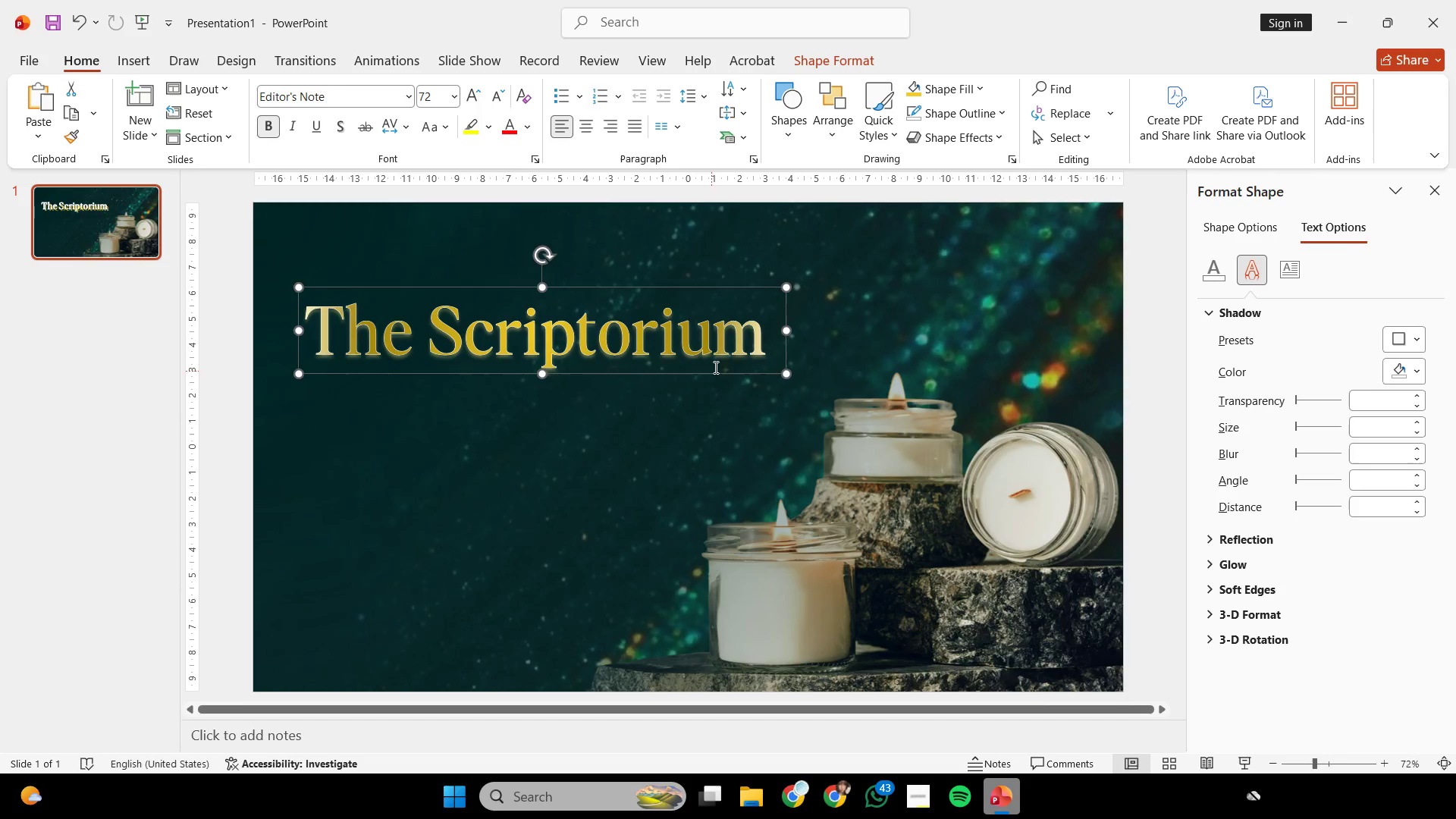 
key(Control+ControlLeft)
 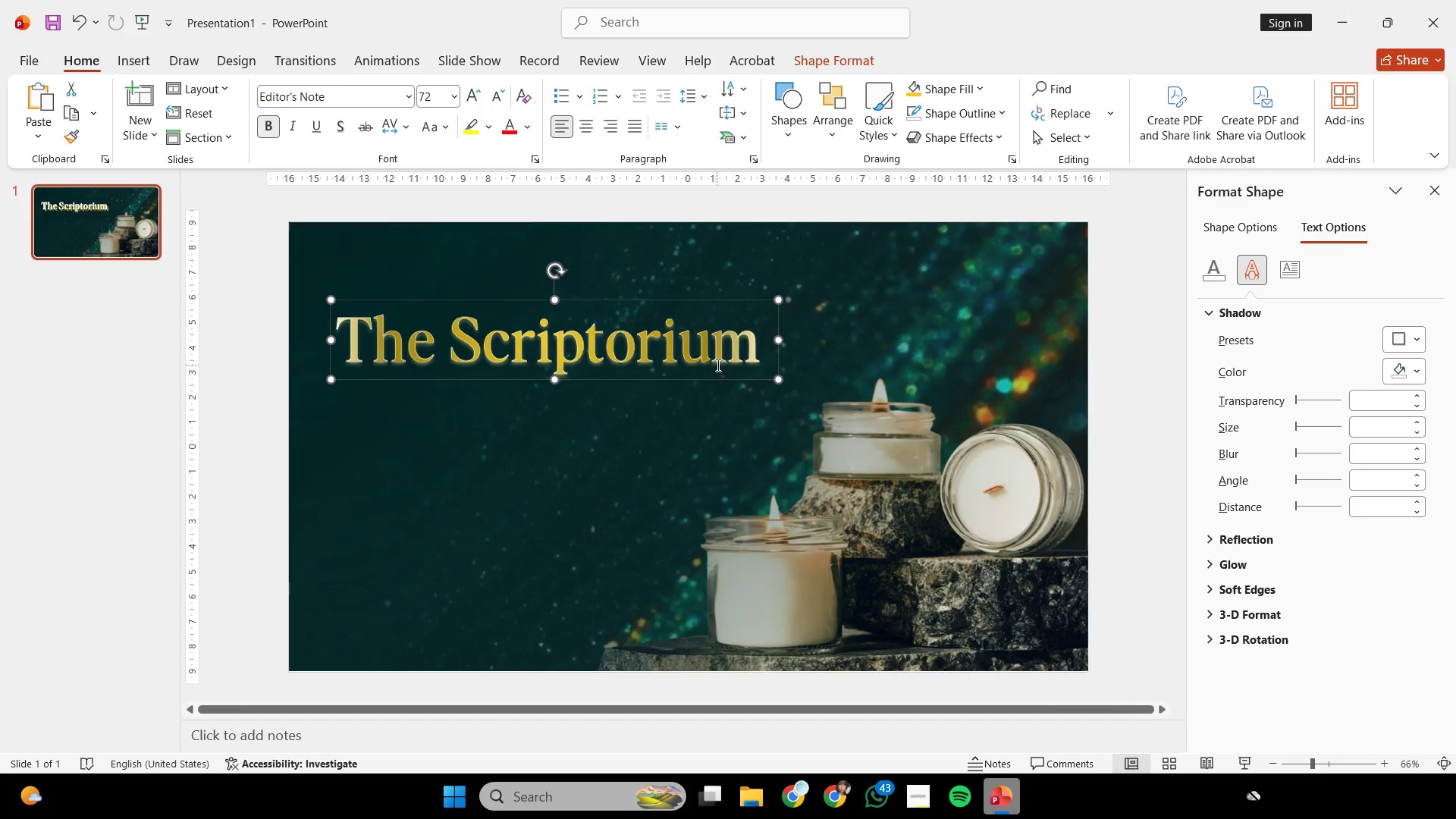 
key(Control+ControlLeft)
 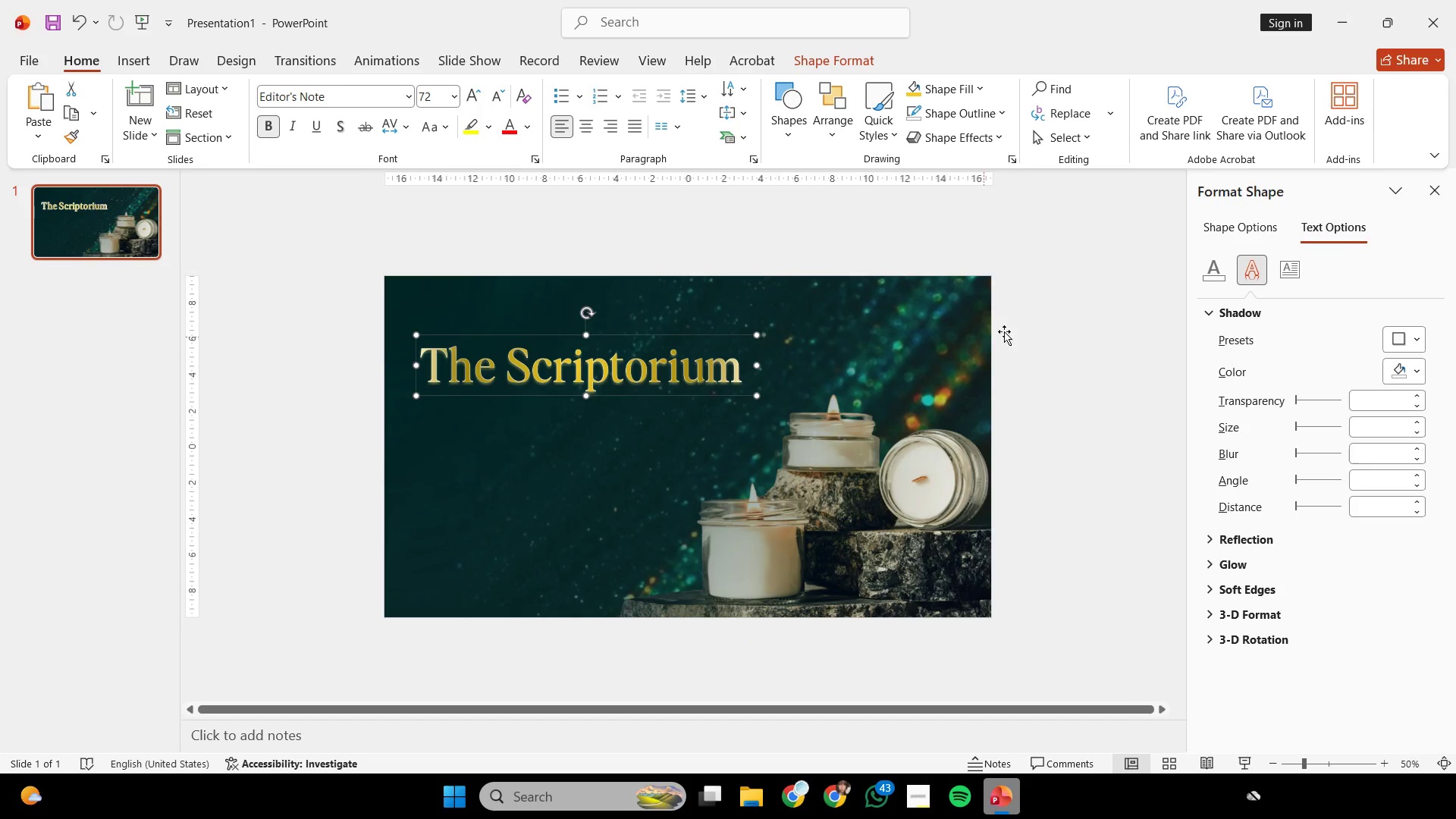 
left_click([1043, 316])
 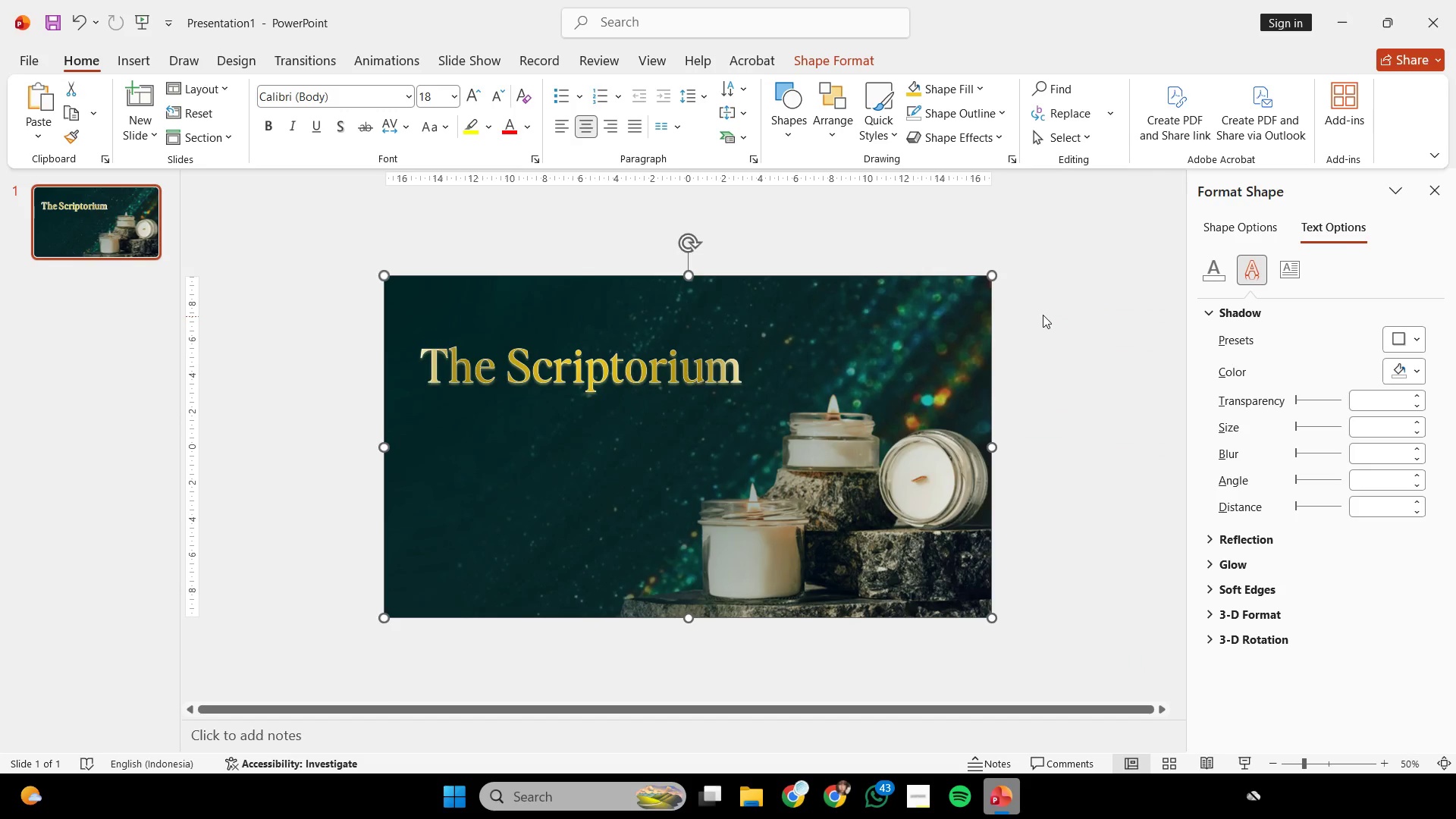 
scroll: coordinate [765, 359], scroll_direction: down, amount: 1.0
 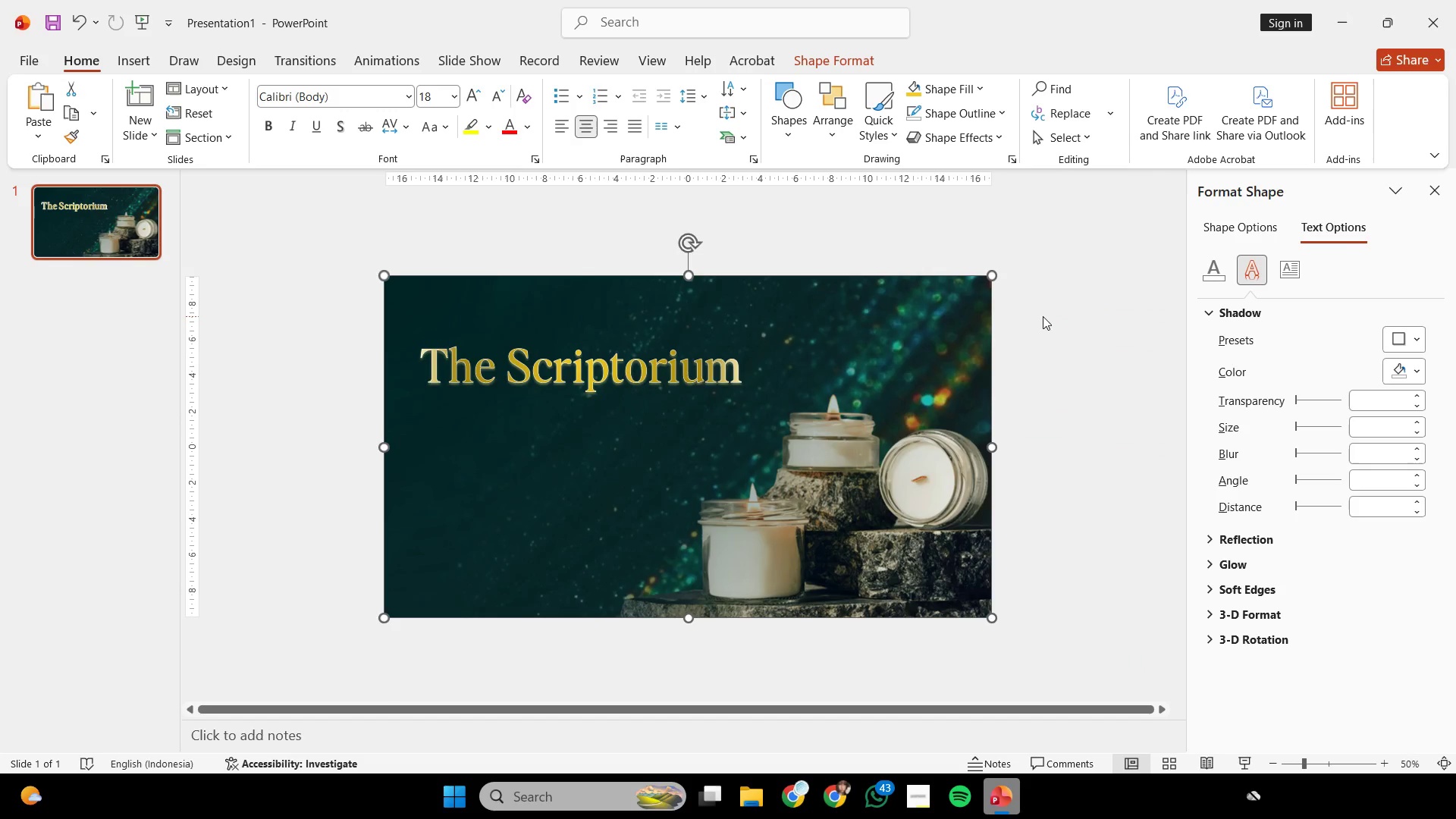 
hold_key(key=ControlLeft, duration=0.41)
scroll: coordinate [1042, 312], scroll_direction: none, amount: 0.0
 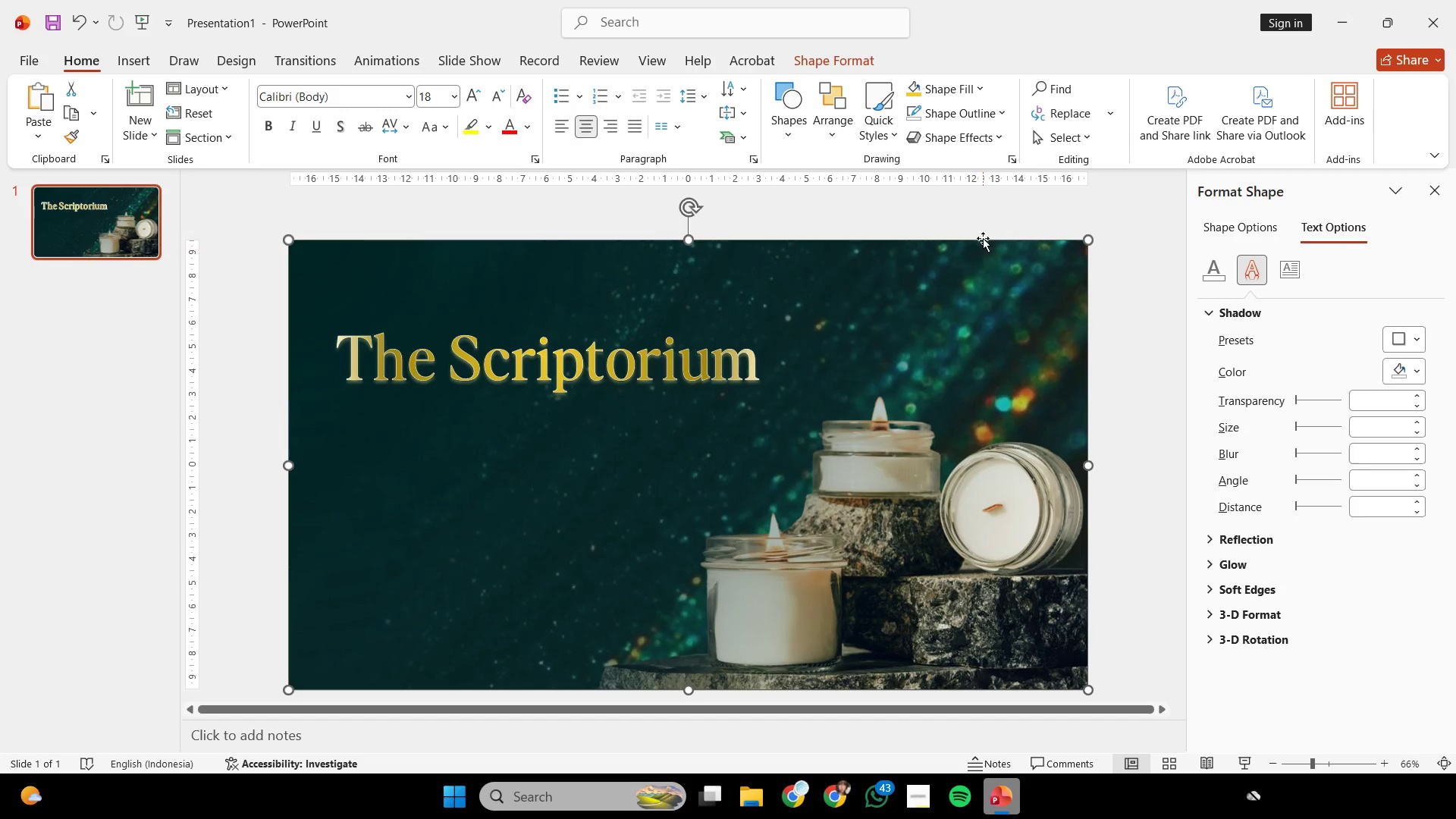 
left_click([980, 231])
 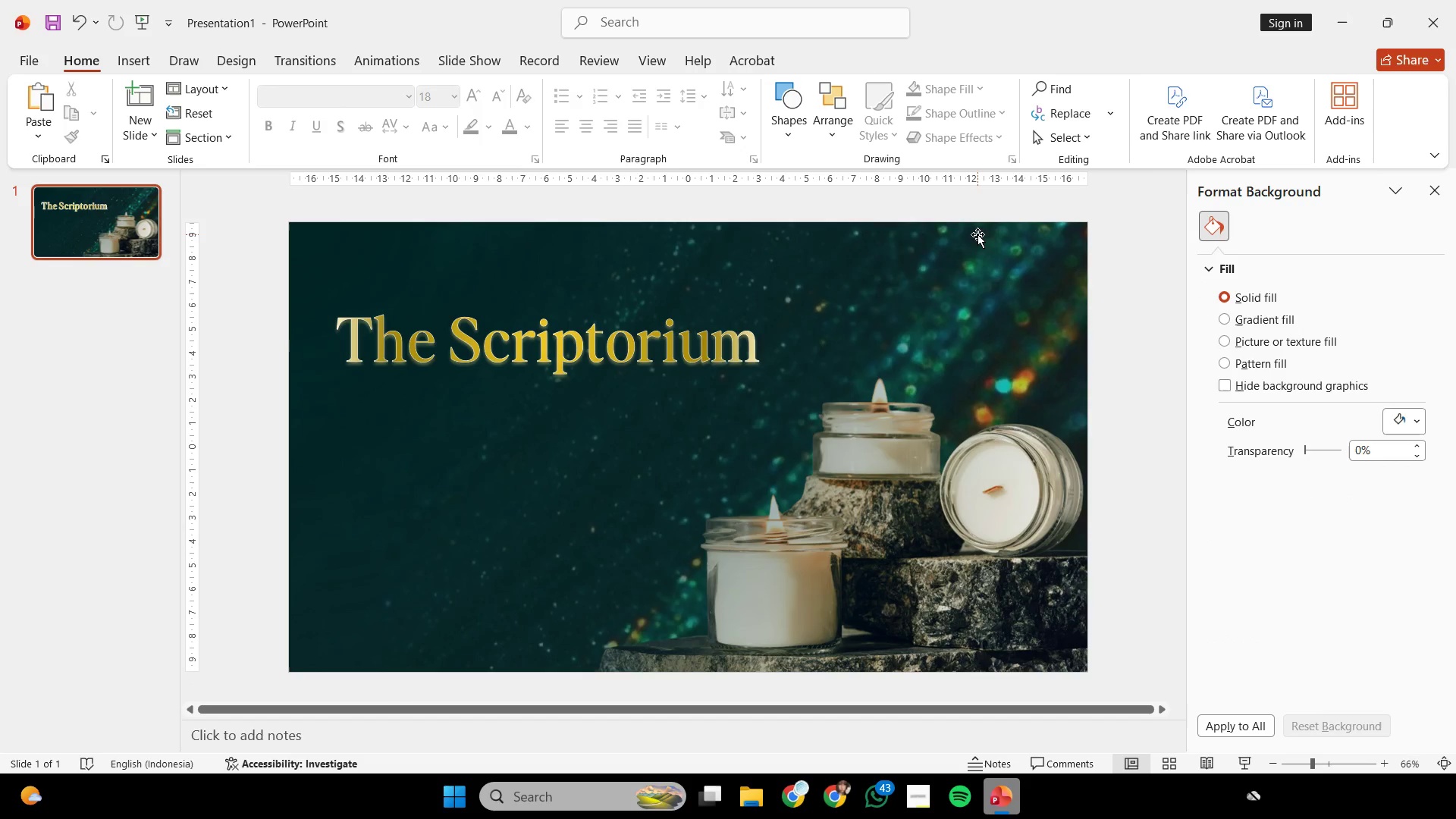 
hold_key(key=ControlLeft, duration=0.53)
 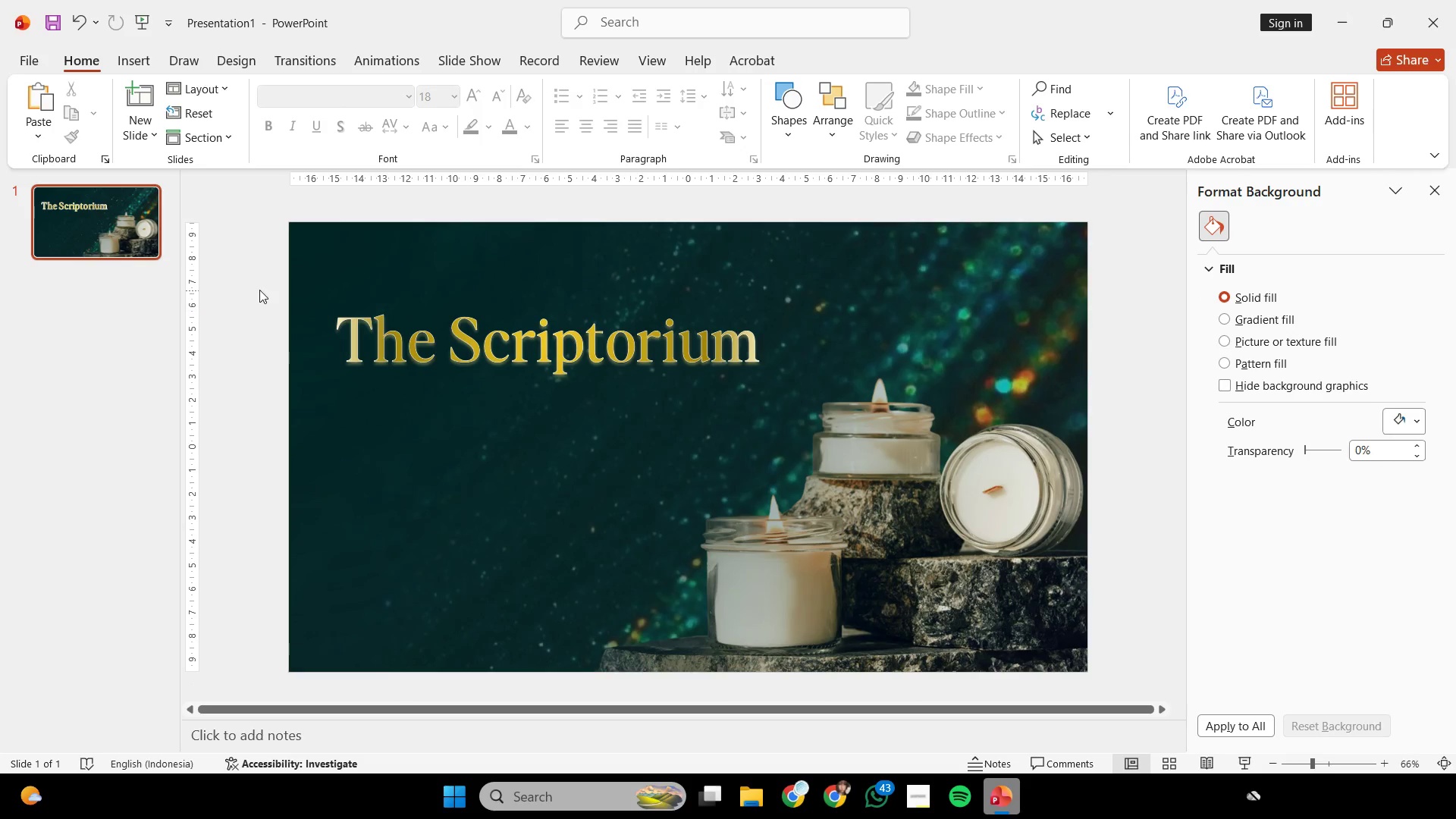 
left_click_drag(start_coordinate=[251, 284], to_coordinate=[905, 434])
 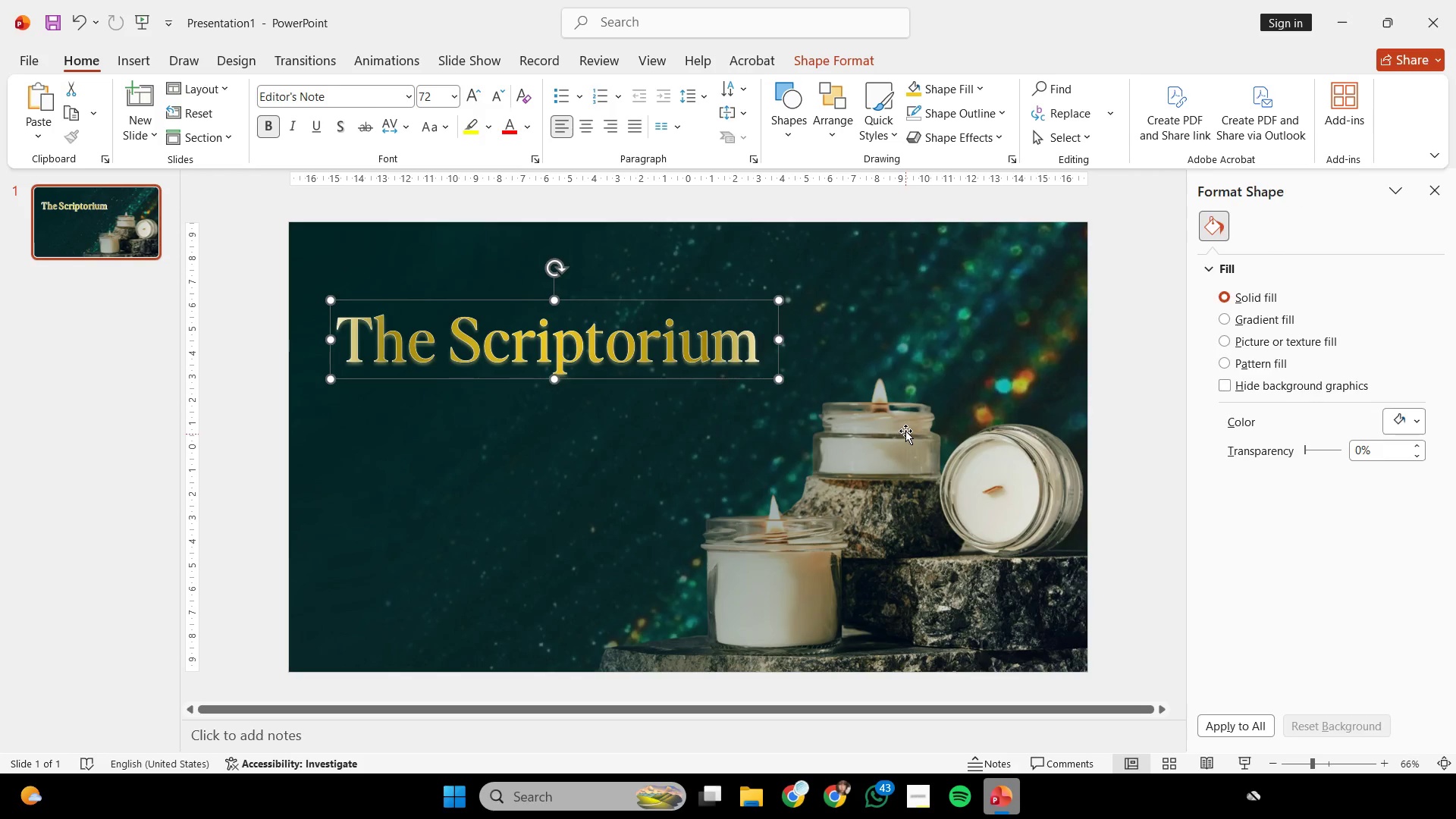 
key(Control+G)
 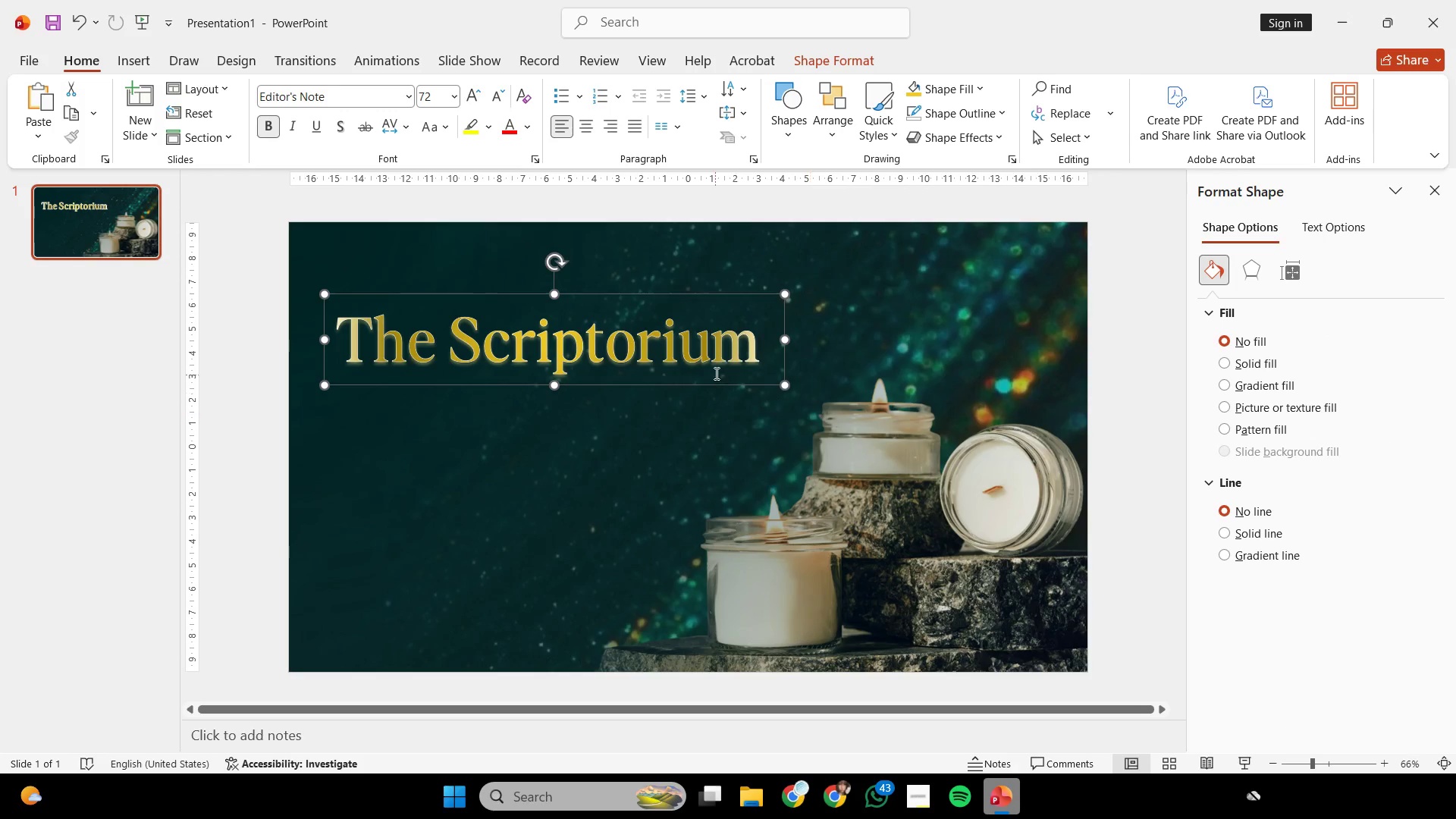 
key(Control+ControlLeft)
 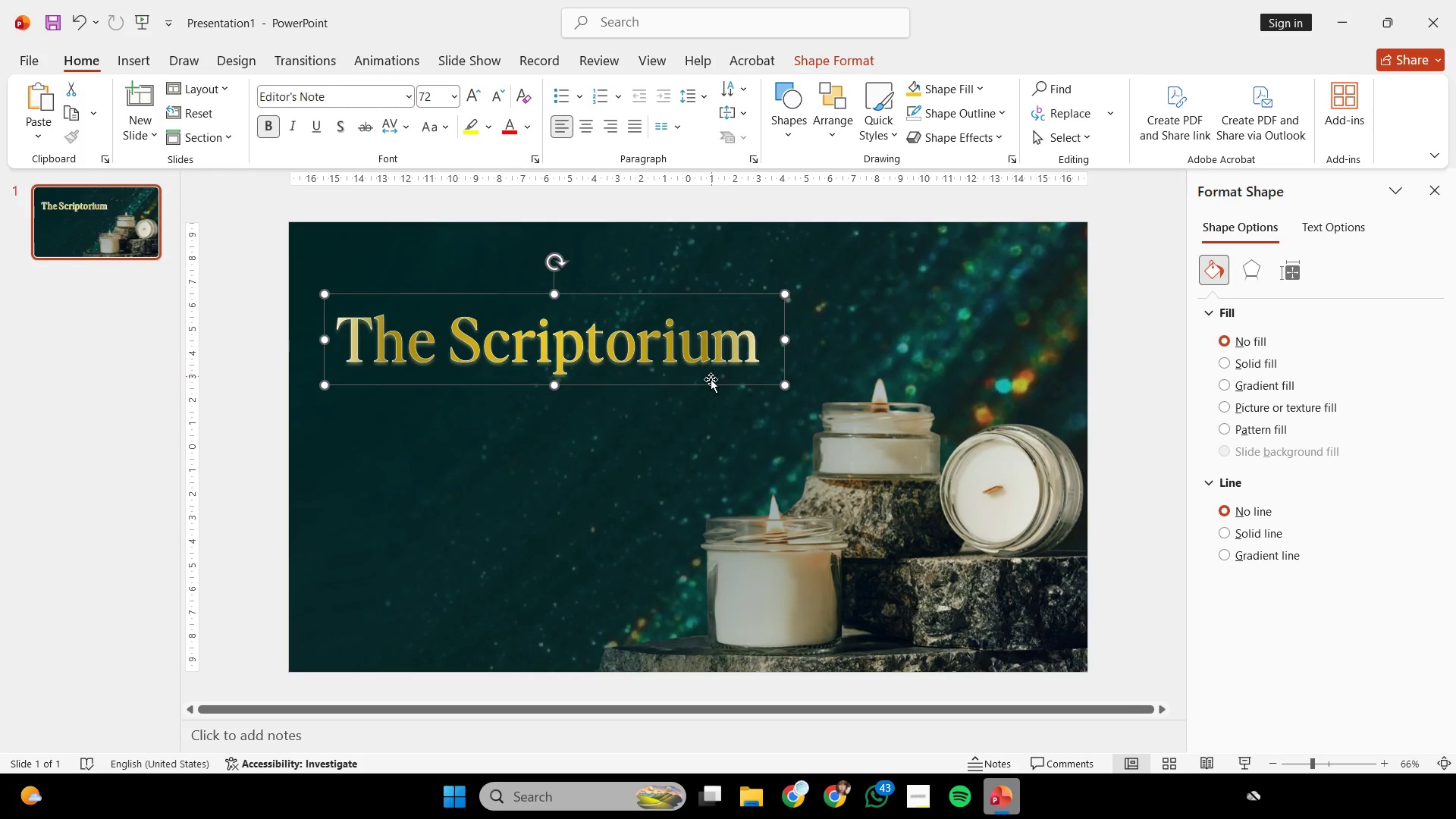 
hold_key(key=ShiftLeft, duration=2.52)
left_click_drag(start_coordinate=[707, 384], to_coordinate=[704, 390])
 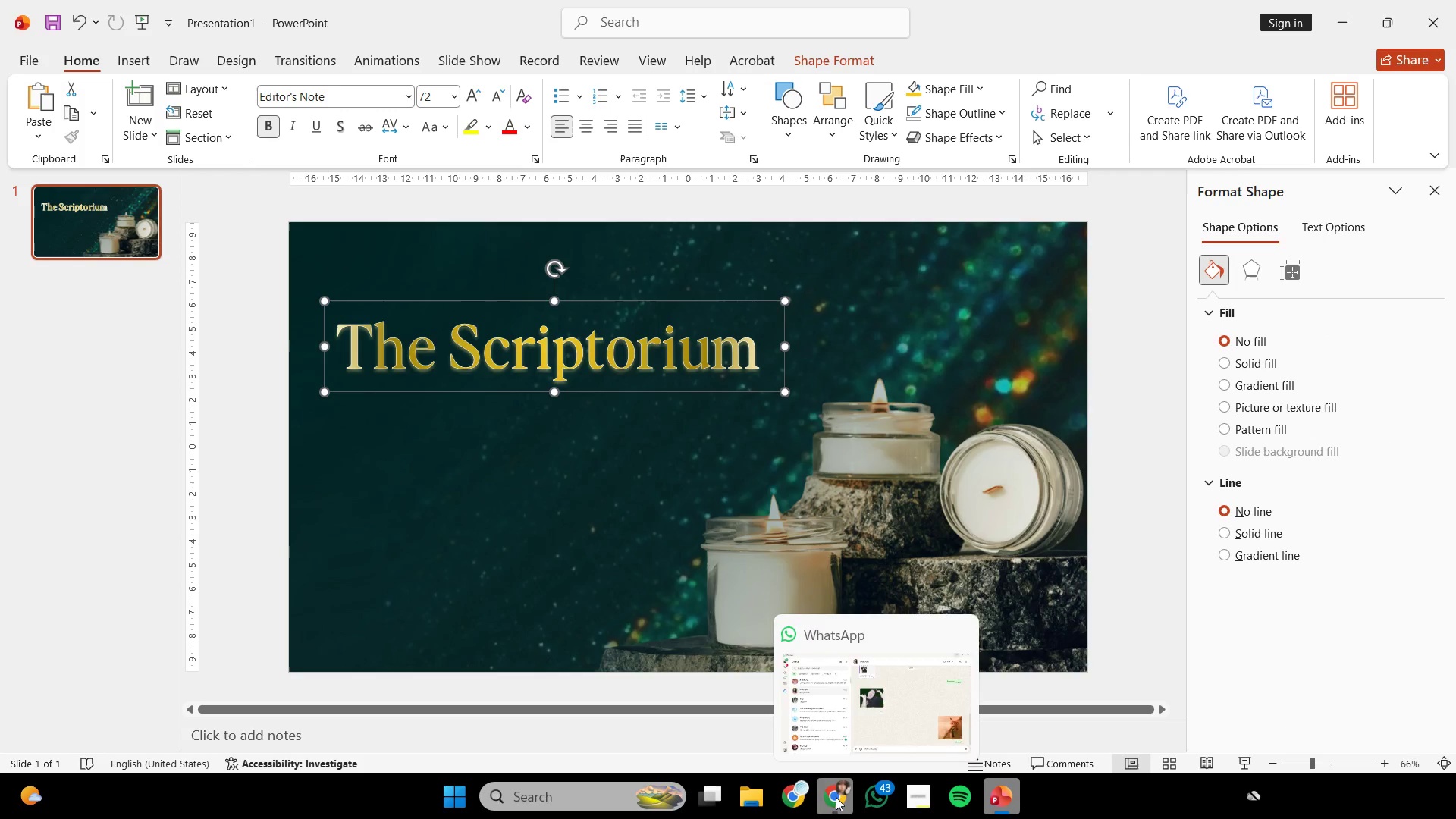 
left_click([794, 799])
 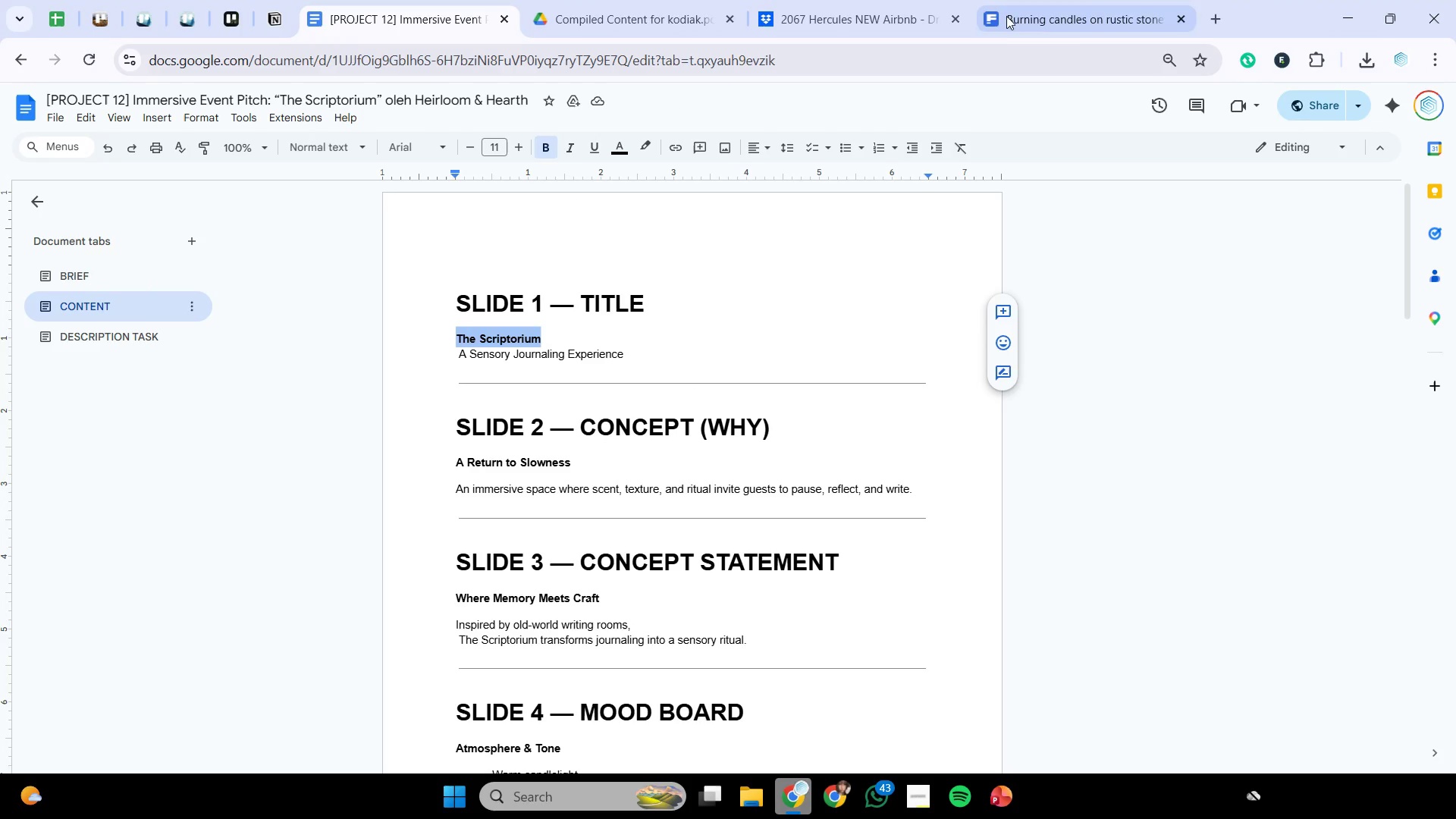 
left_click([1032, 0])
 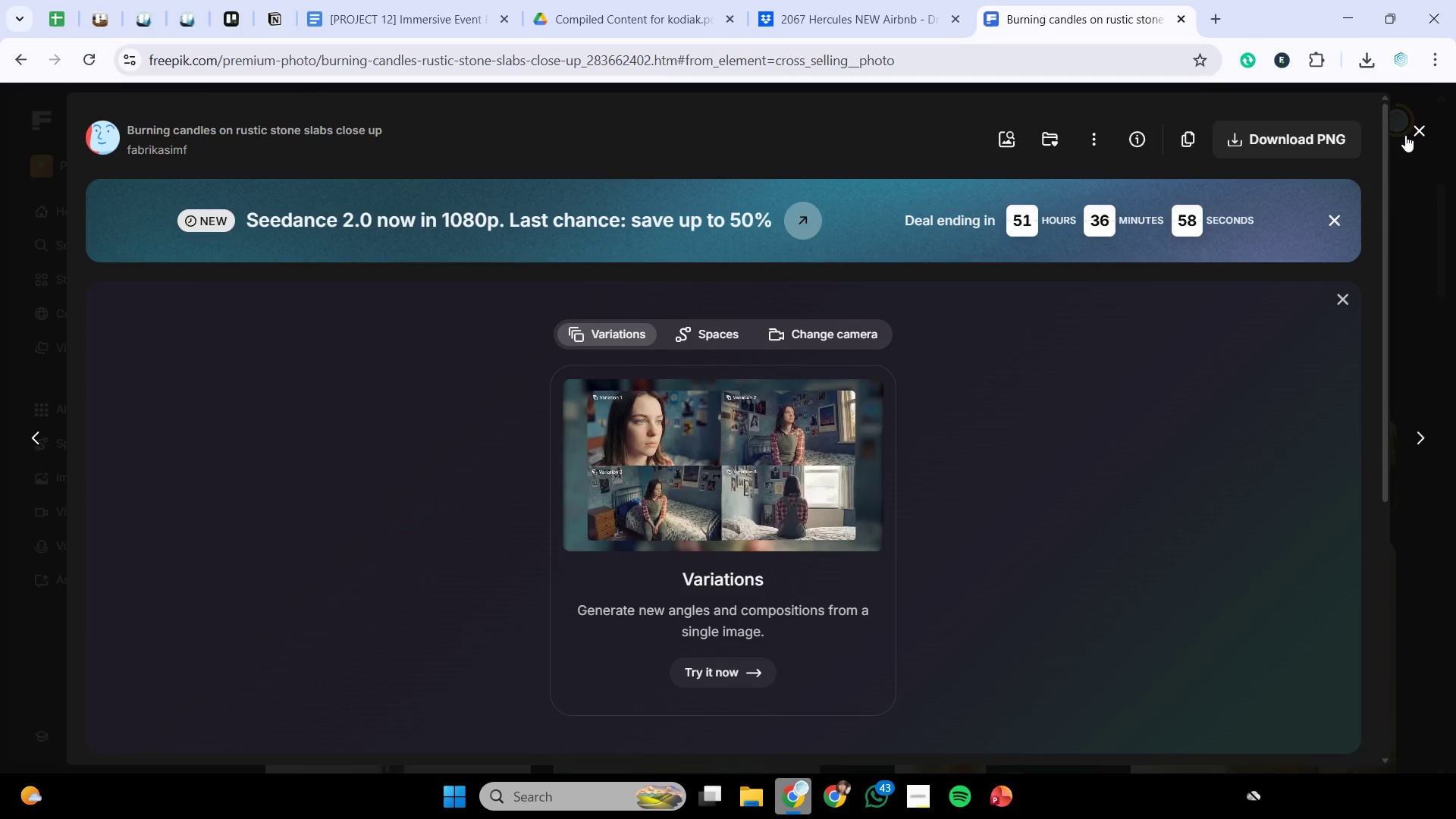 
left_click([1420, 129])
 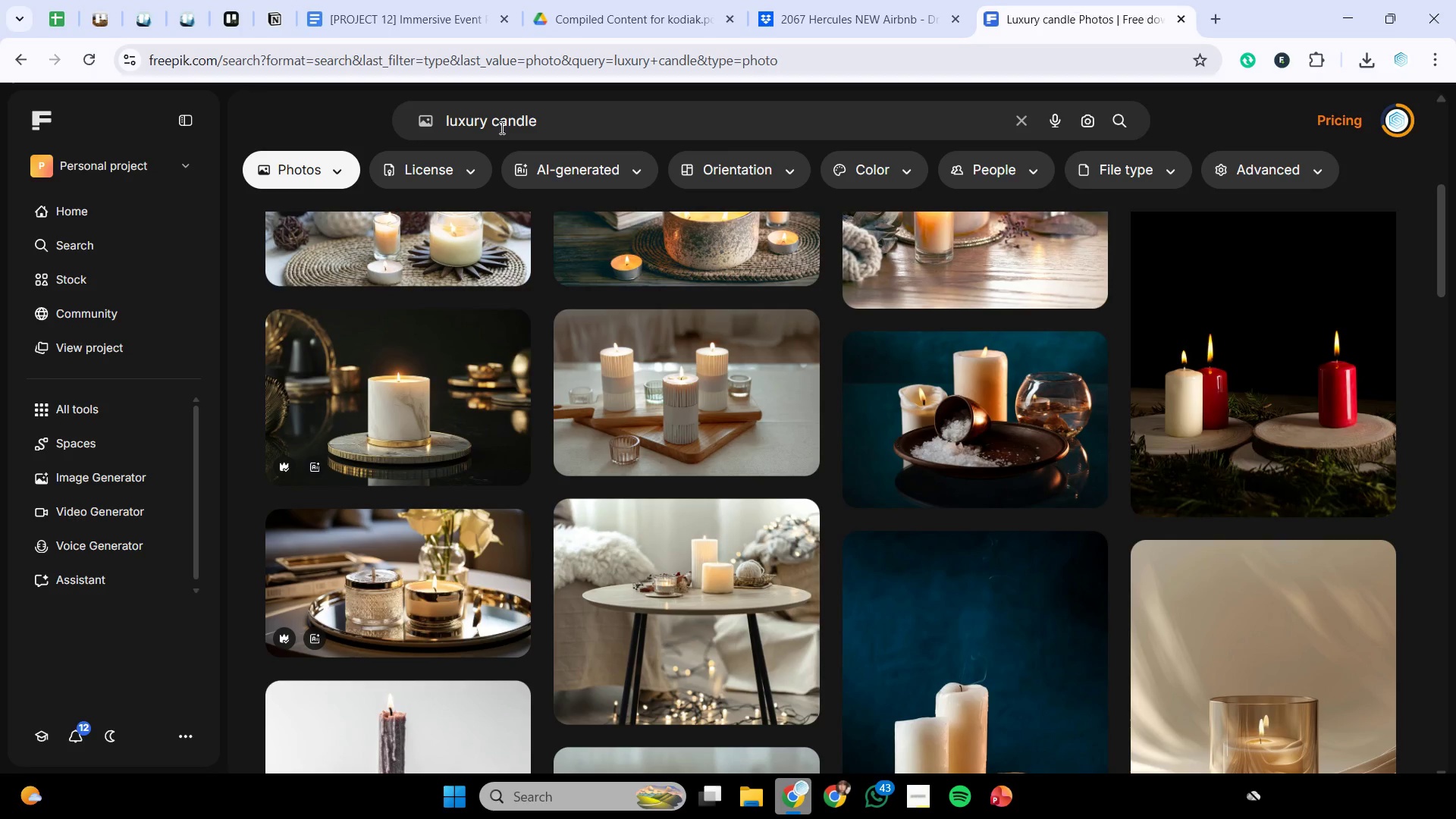 
left_click_drag(start_coordinate=[609, 111], to_coordinate=[0, 163])
 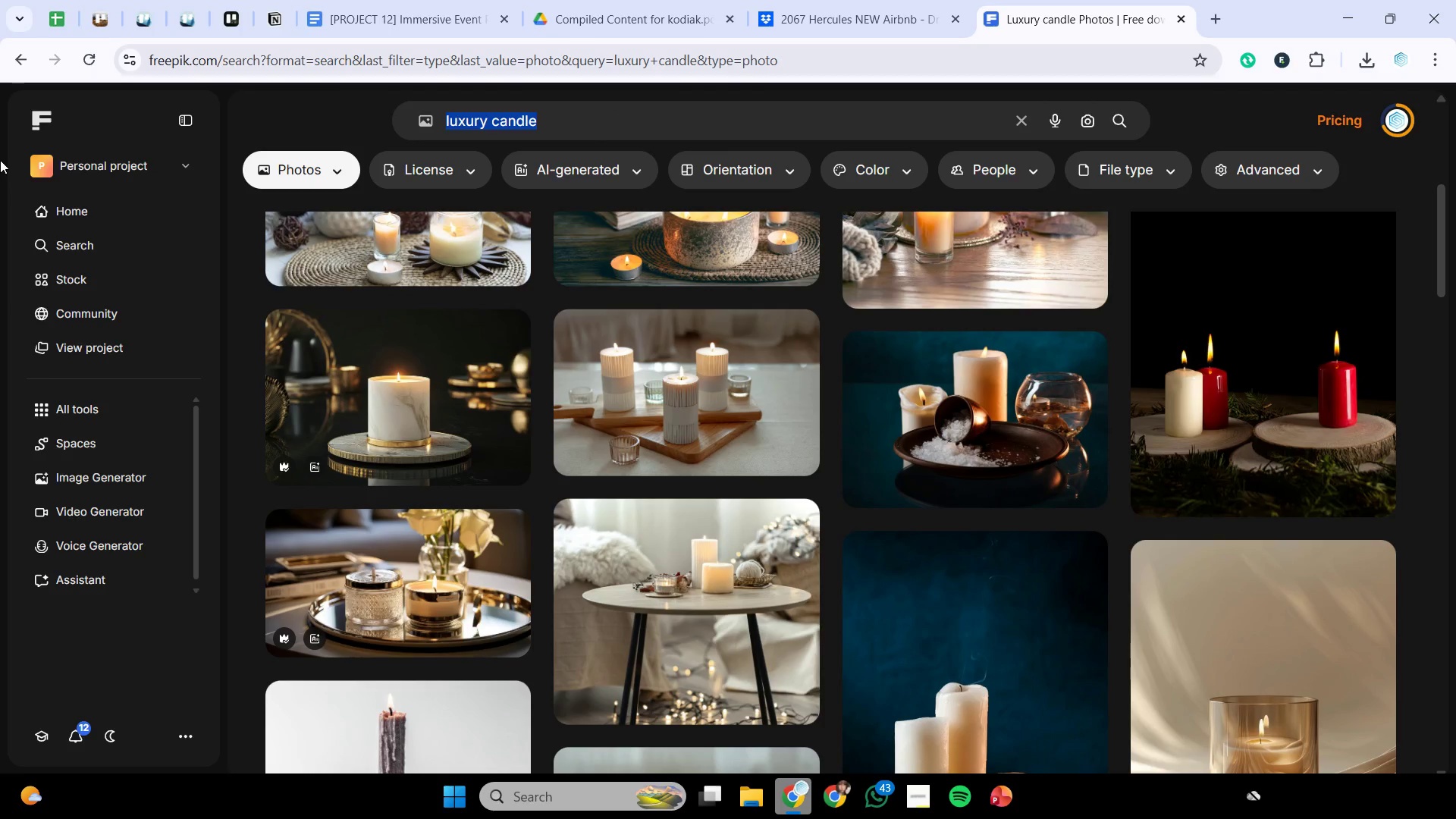 
type(glow)
 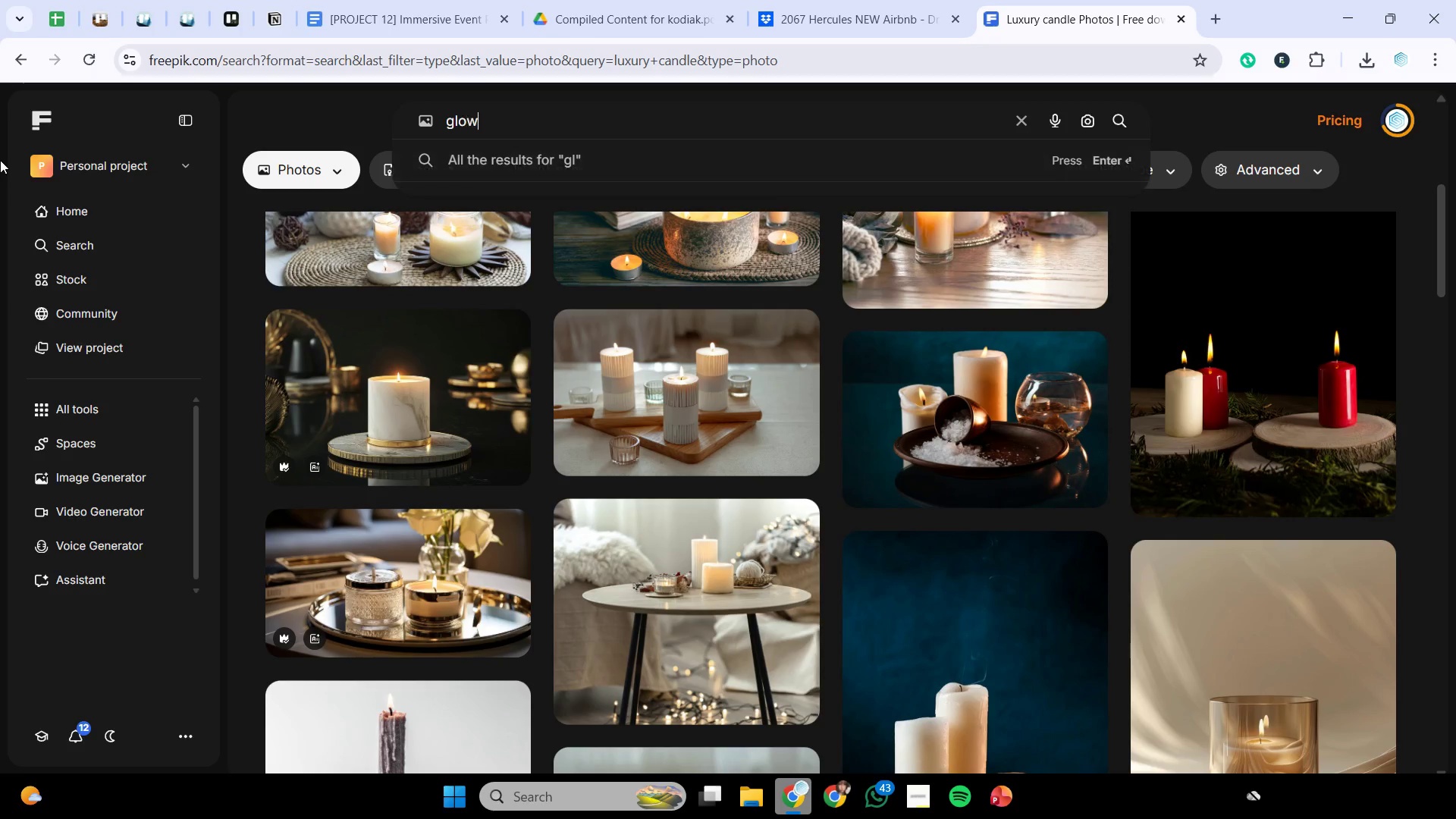 
key(Enter)
 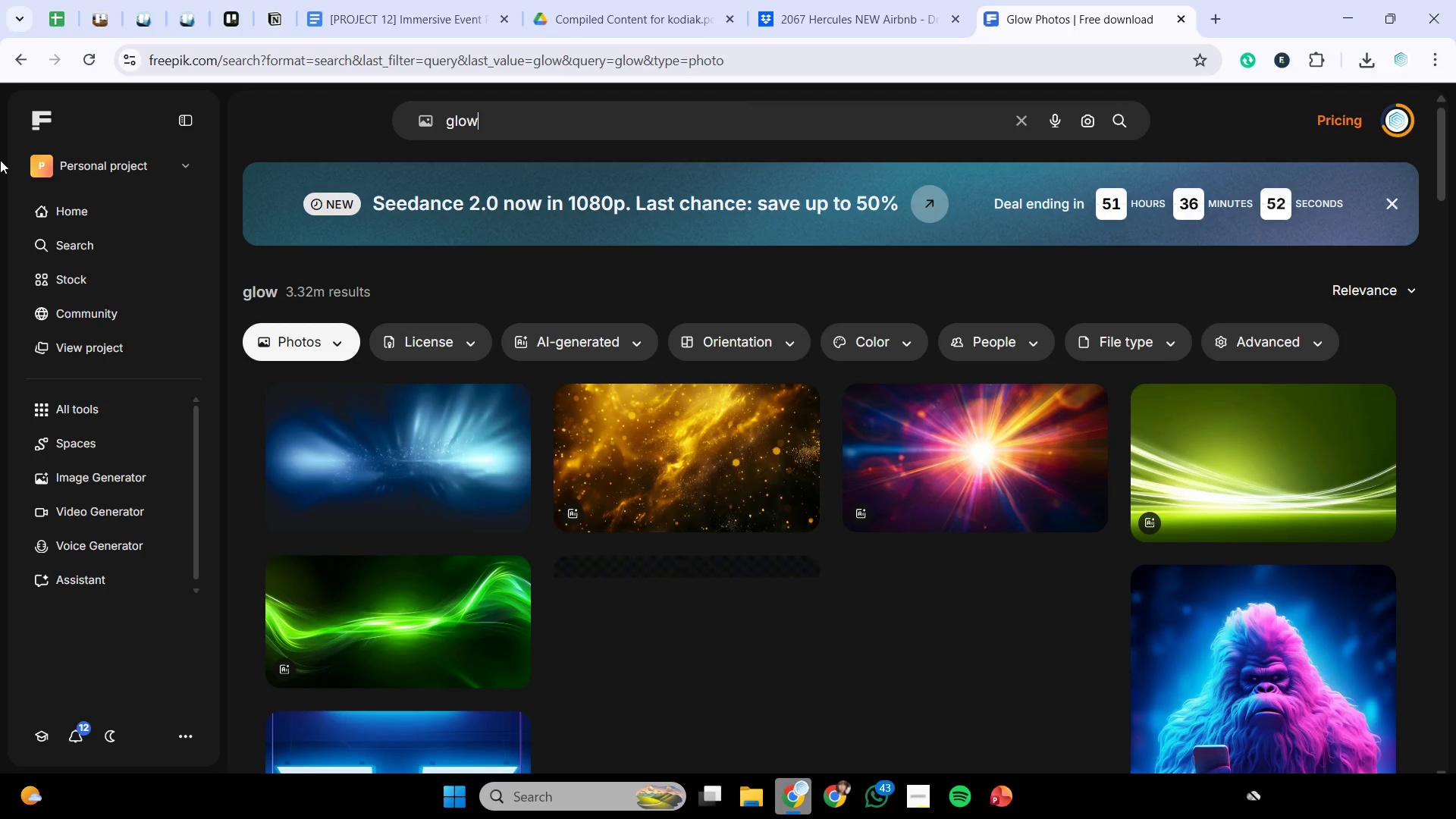 
type( gold)
 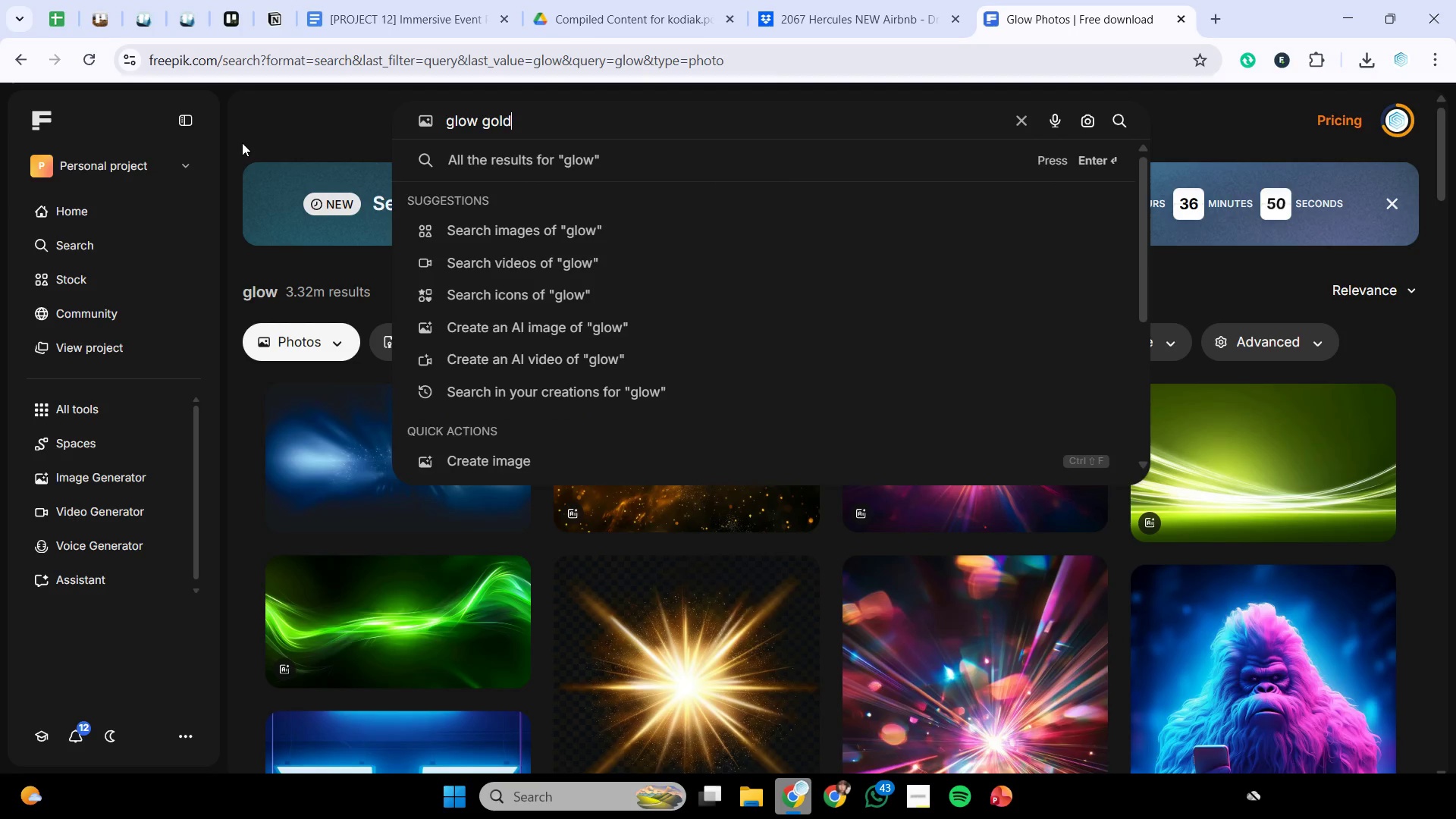 
key(Enter)
 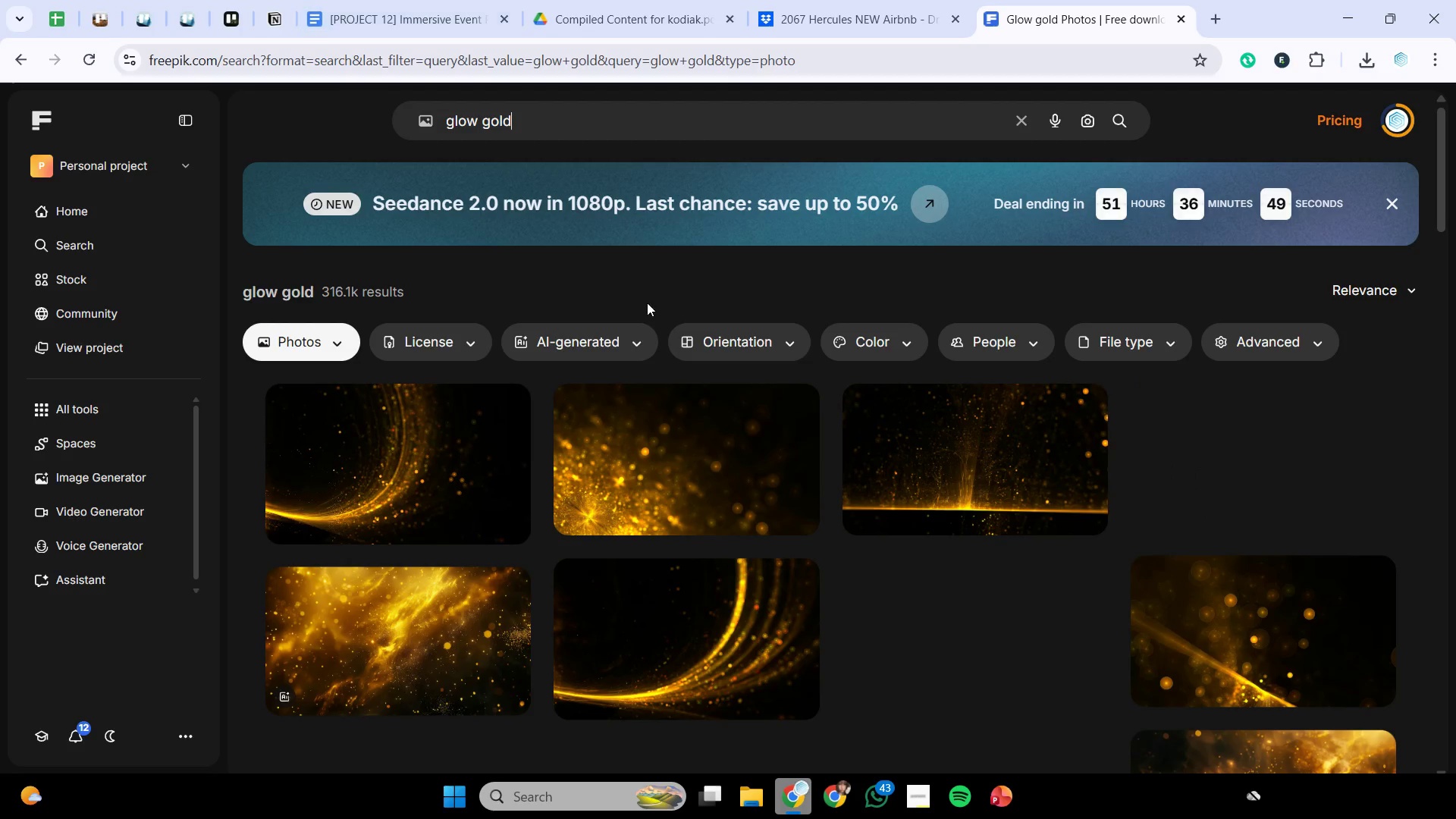 
scroll: coordinate [712, 322], scroll_direction: none, amount: 0.0
 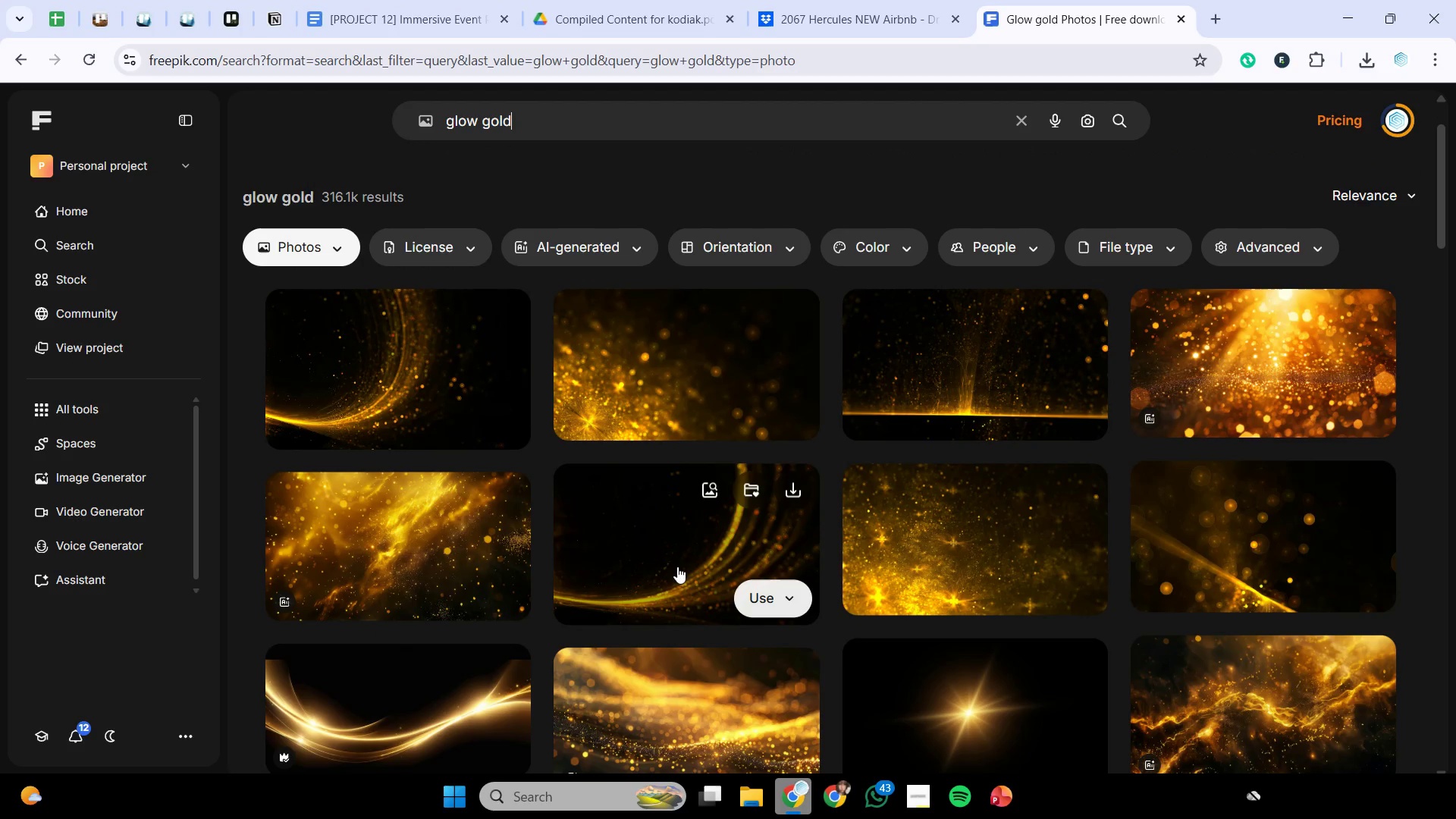 
scroll: coordinate [663, 457], scroll_direction: down, amount: 7.0
 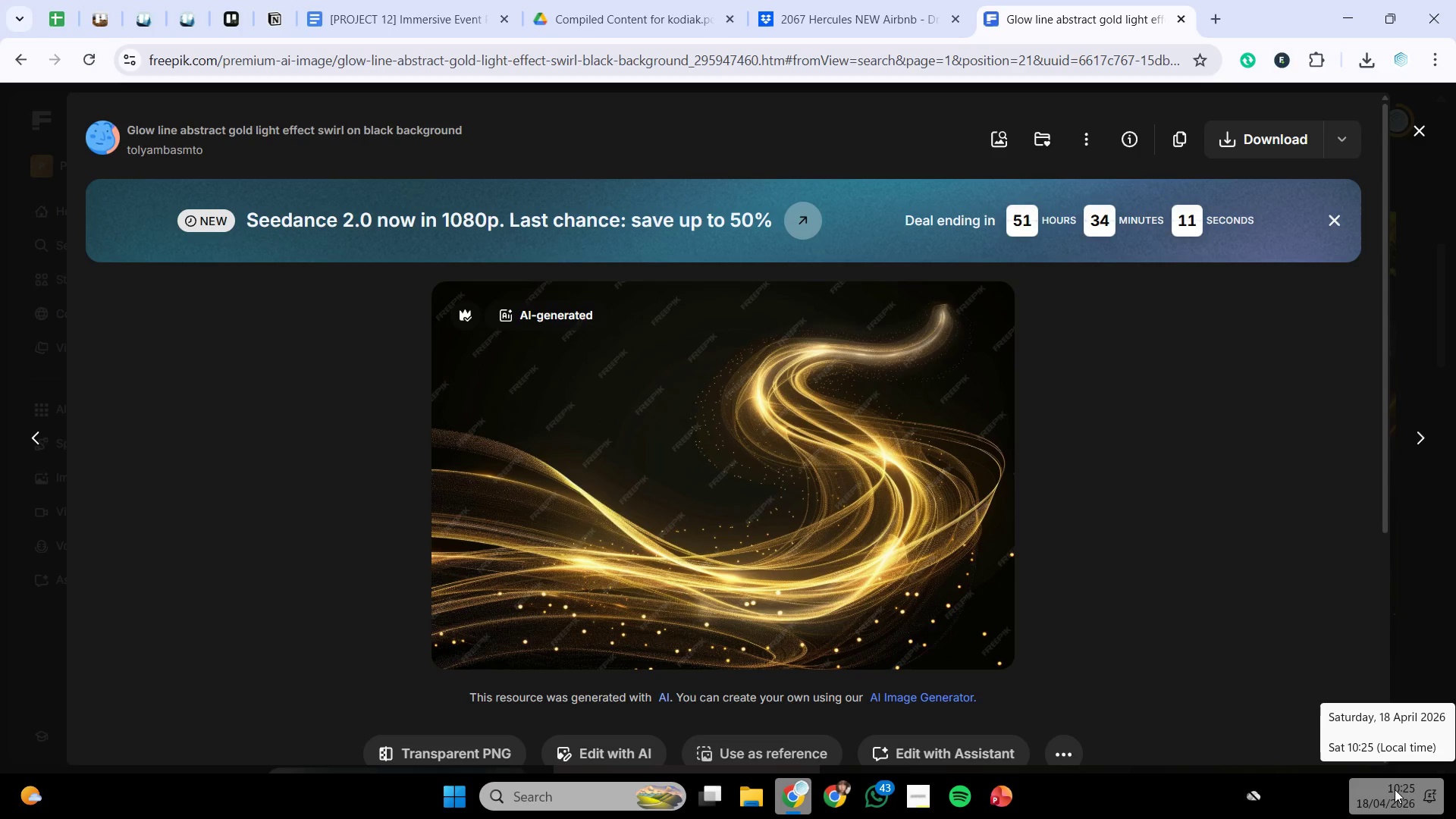 
wait(154.66)
 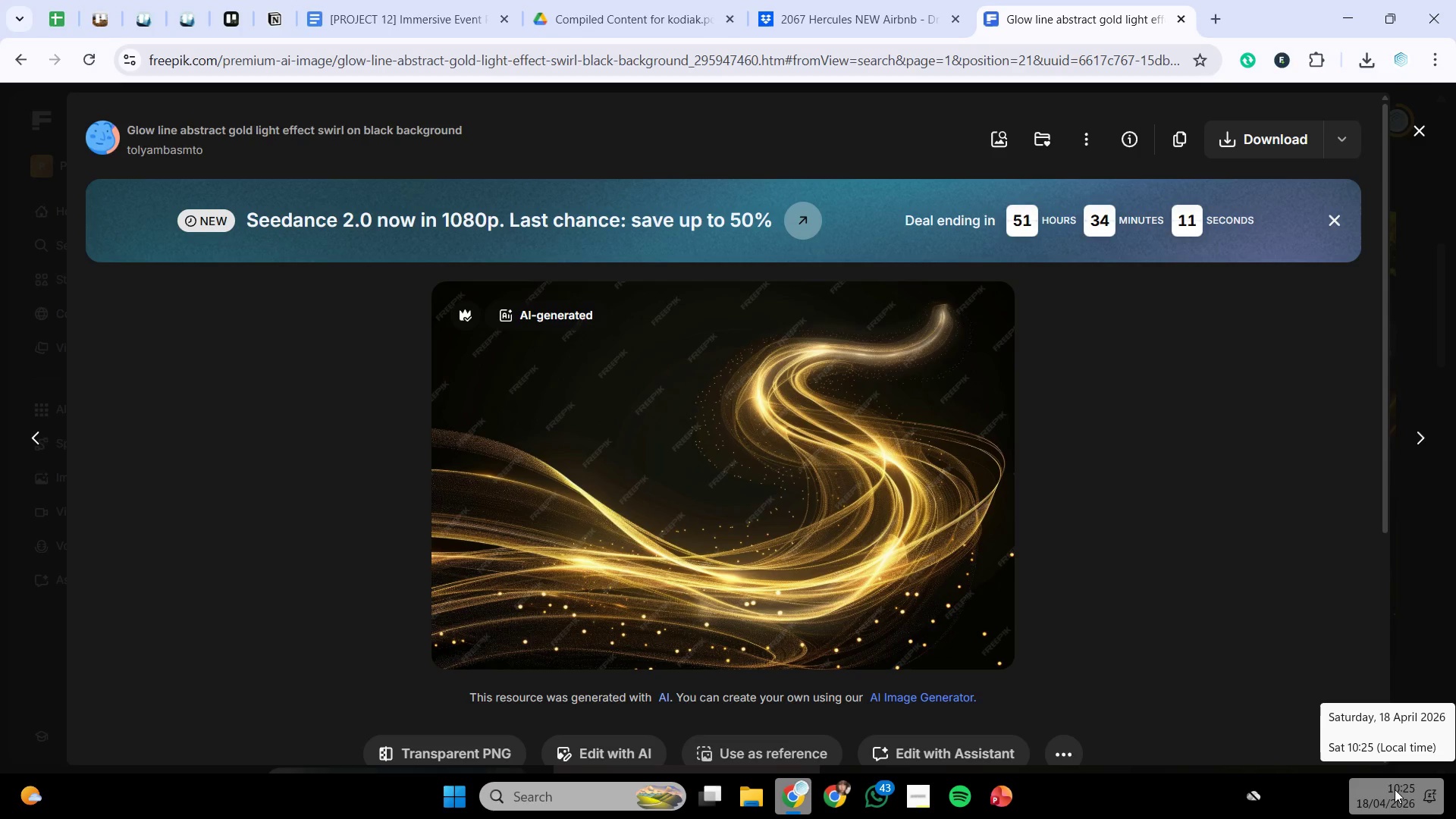 
scroll: coordinate [1110, 488], scroll_direction: down, amount: 6.0
 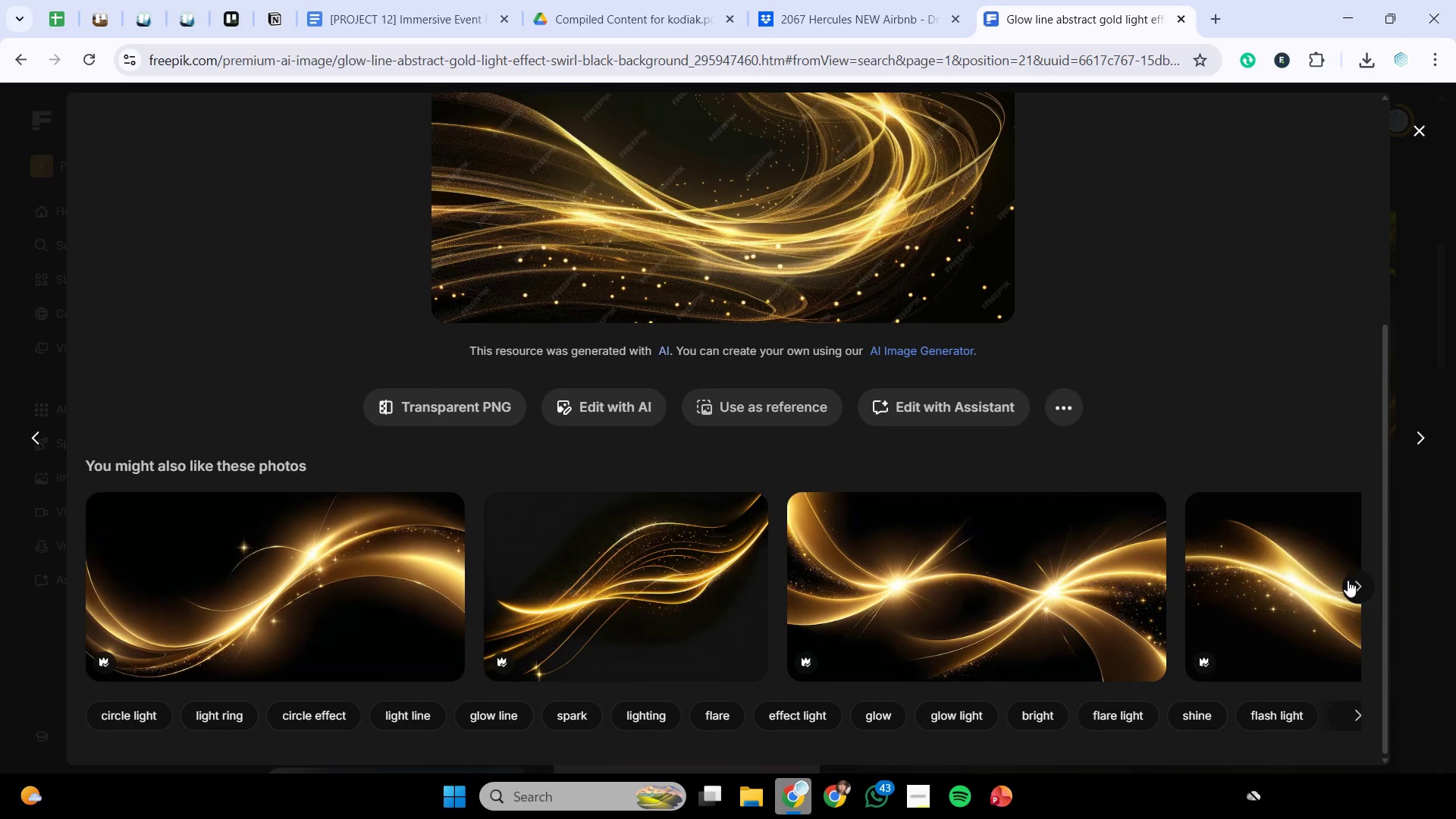 
left_click([1351, 584])
 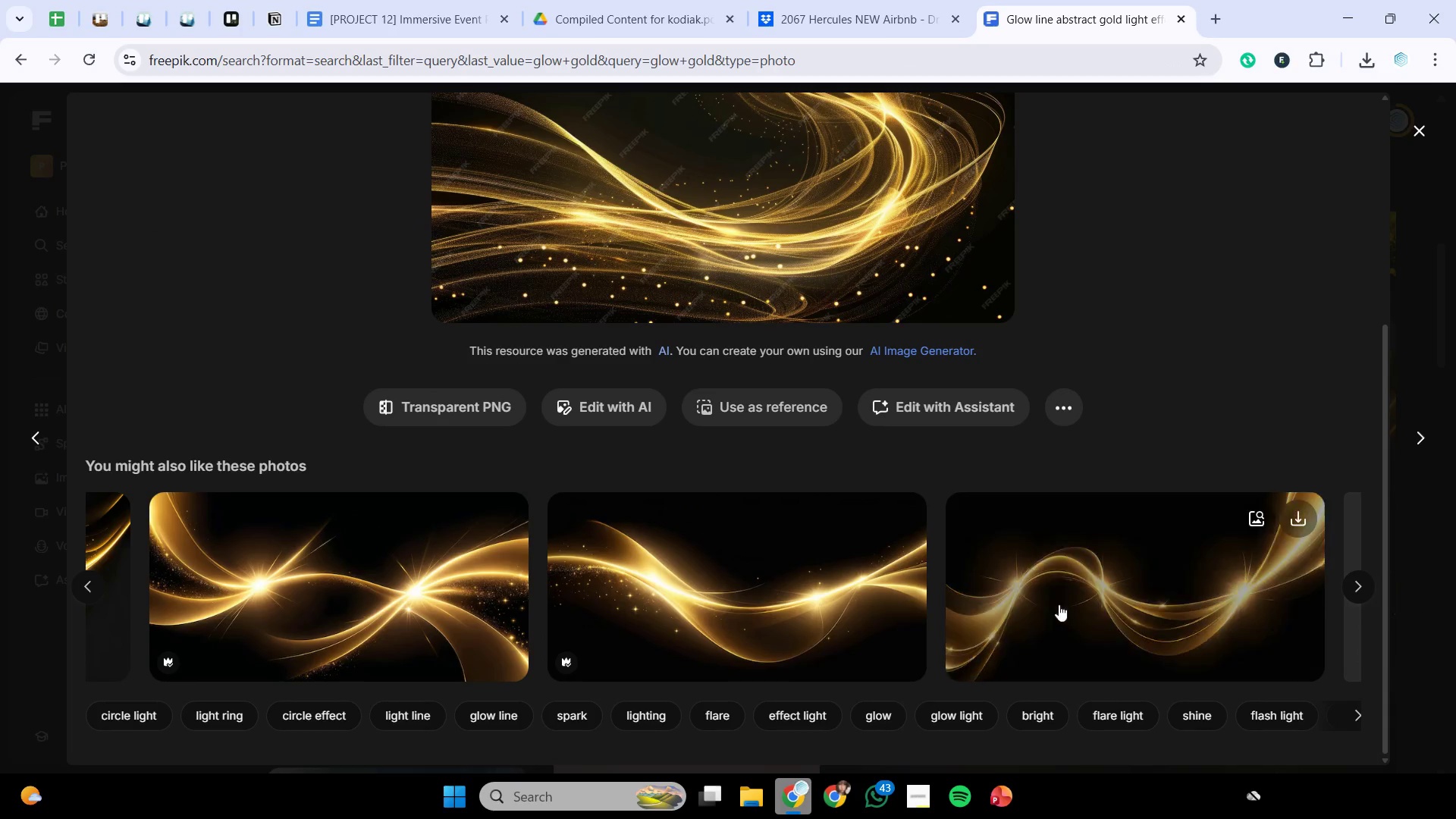 
scroll: coordinate [590, 520], scroll_direction: down, amount: 11.0
 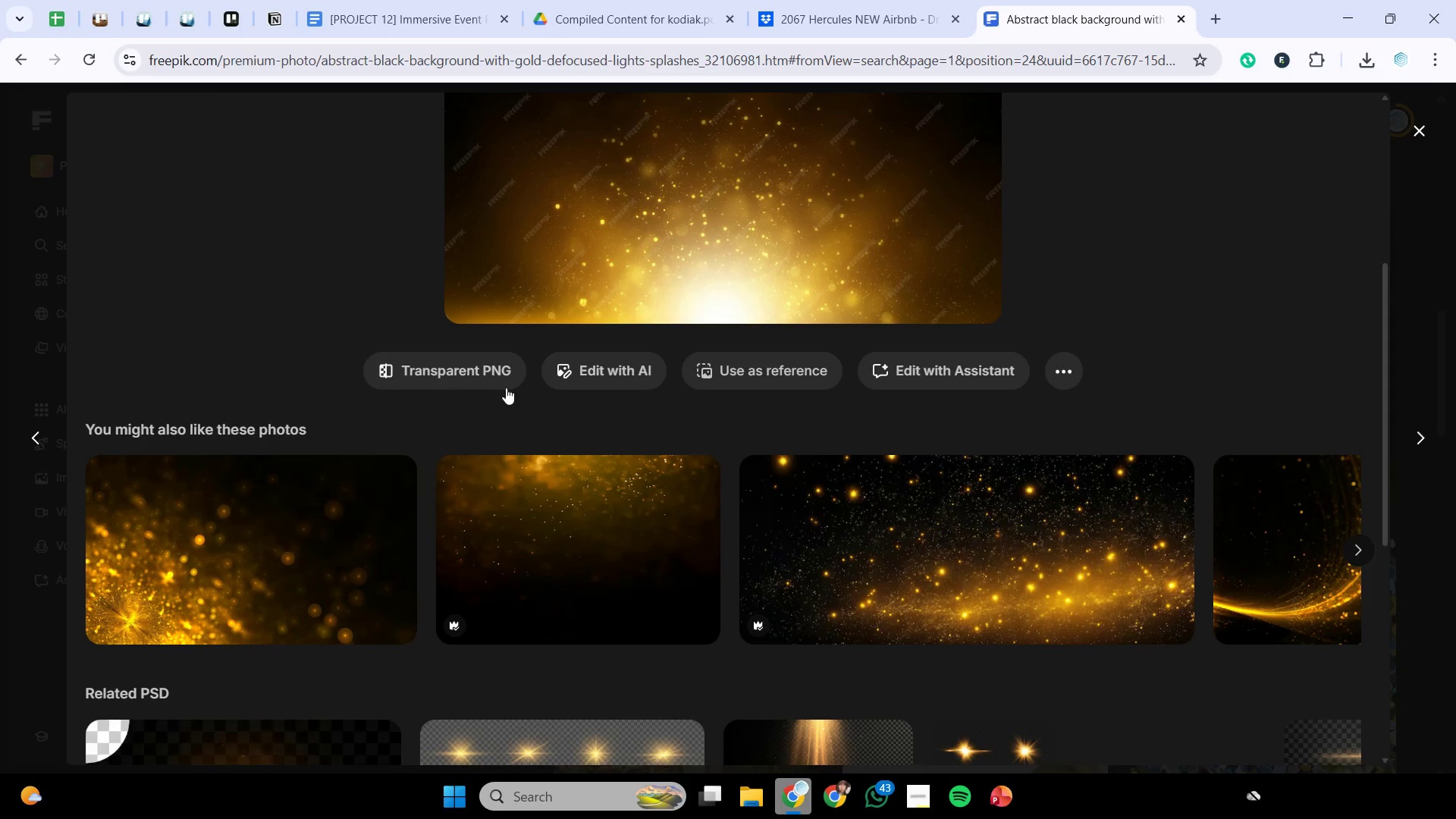 
left_click([500, 379])
 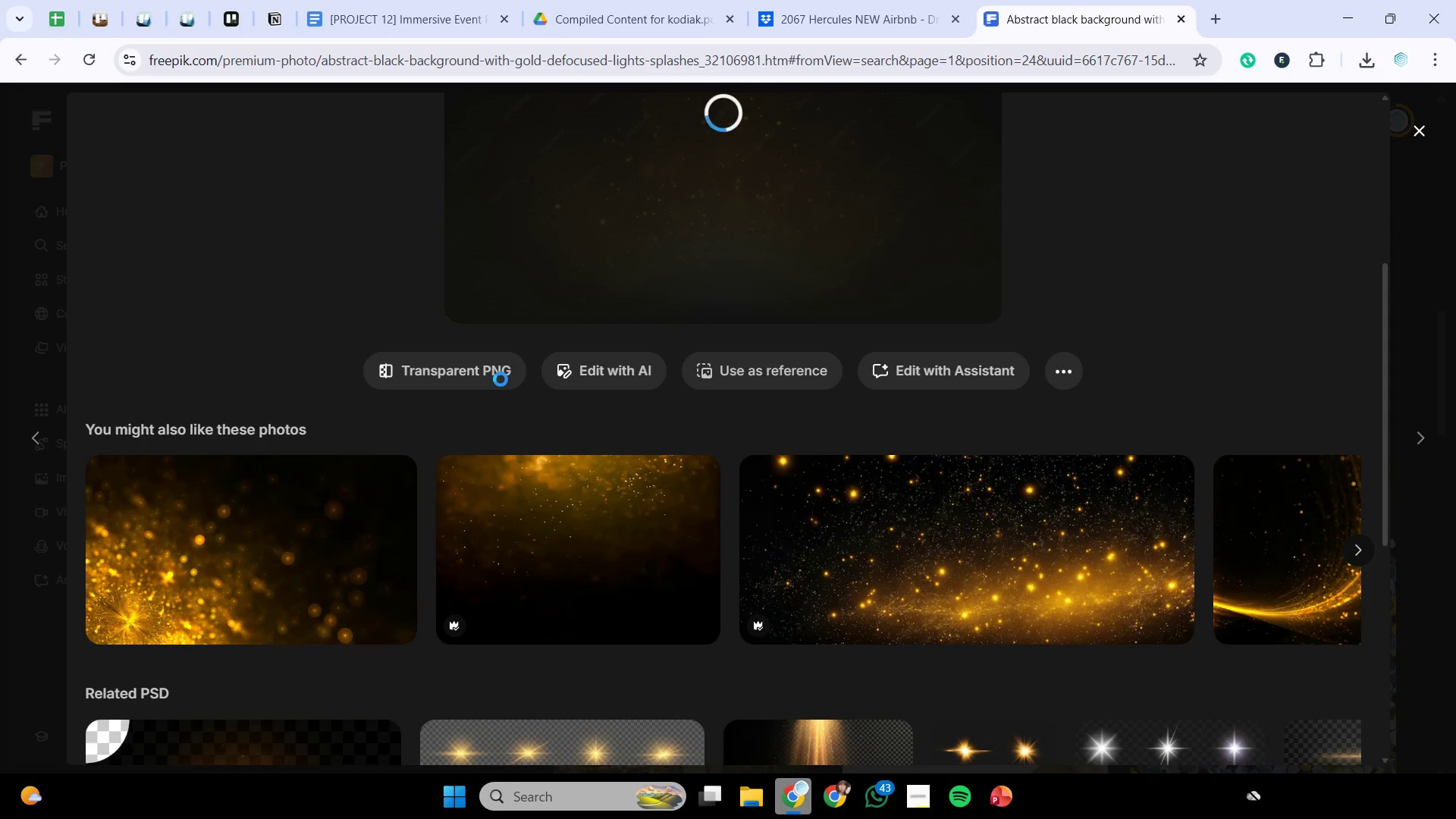 
wait(9.53)
 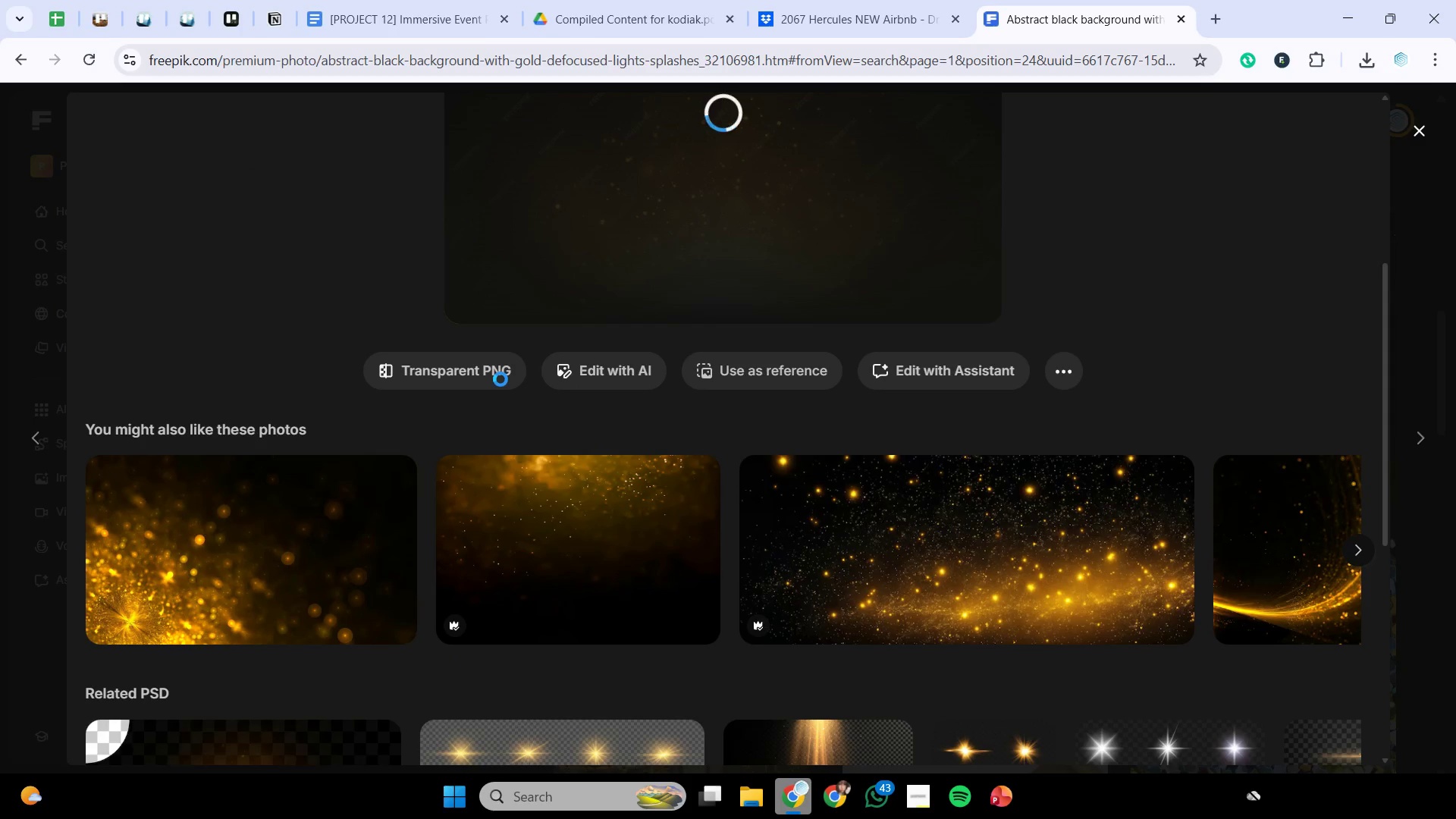 
left_click([425, 378])
 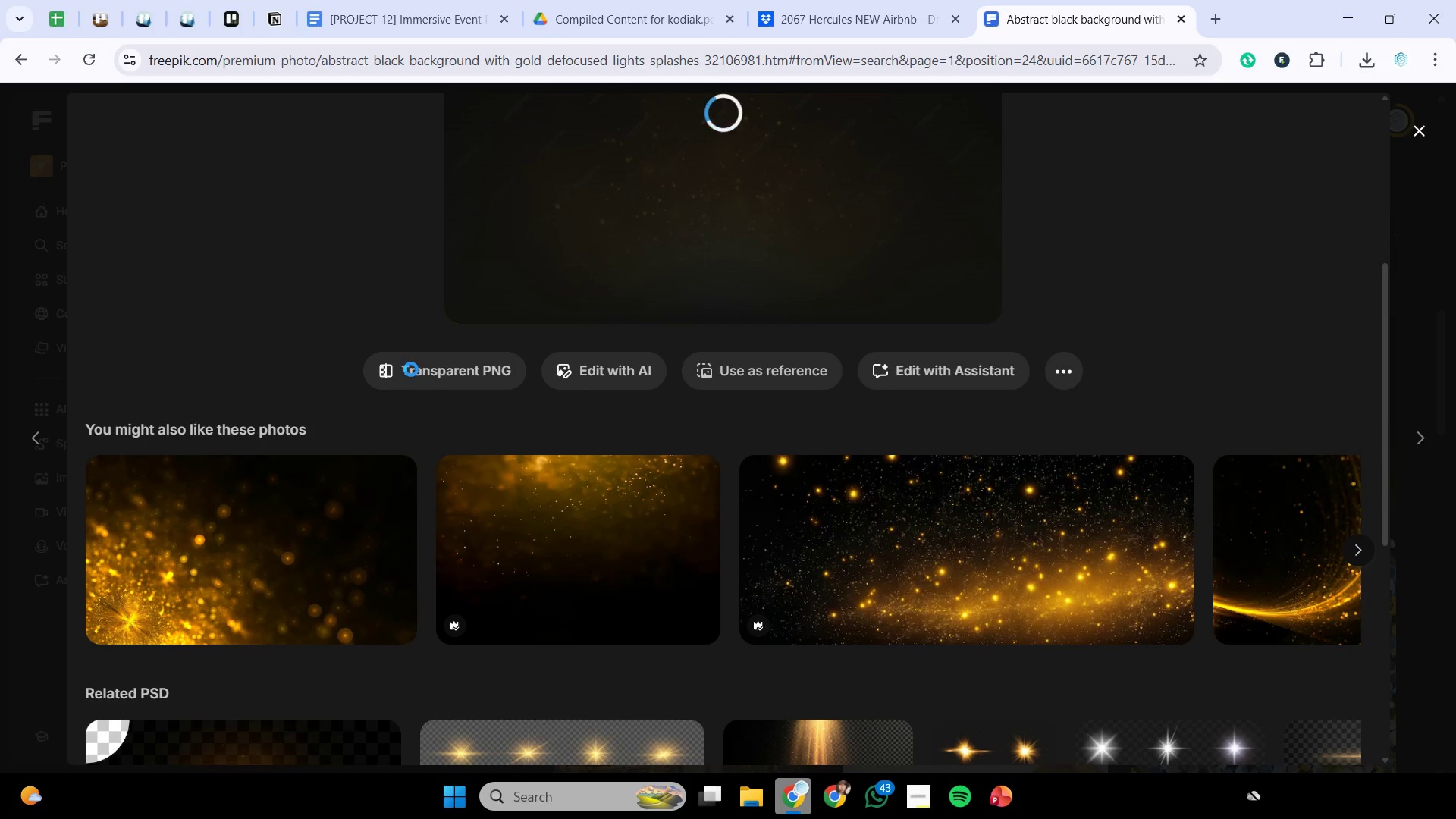 
scroll: coordinate [432, 391], scroll_direction: down, amount: 2.0
 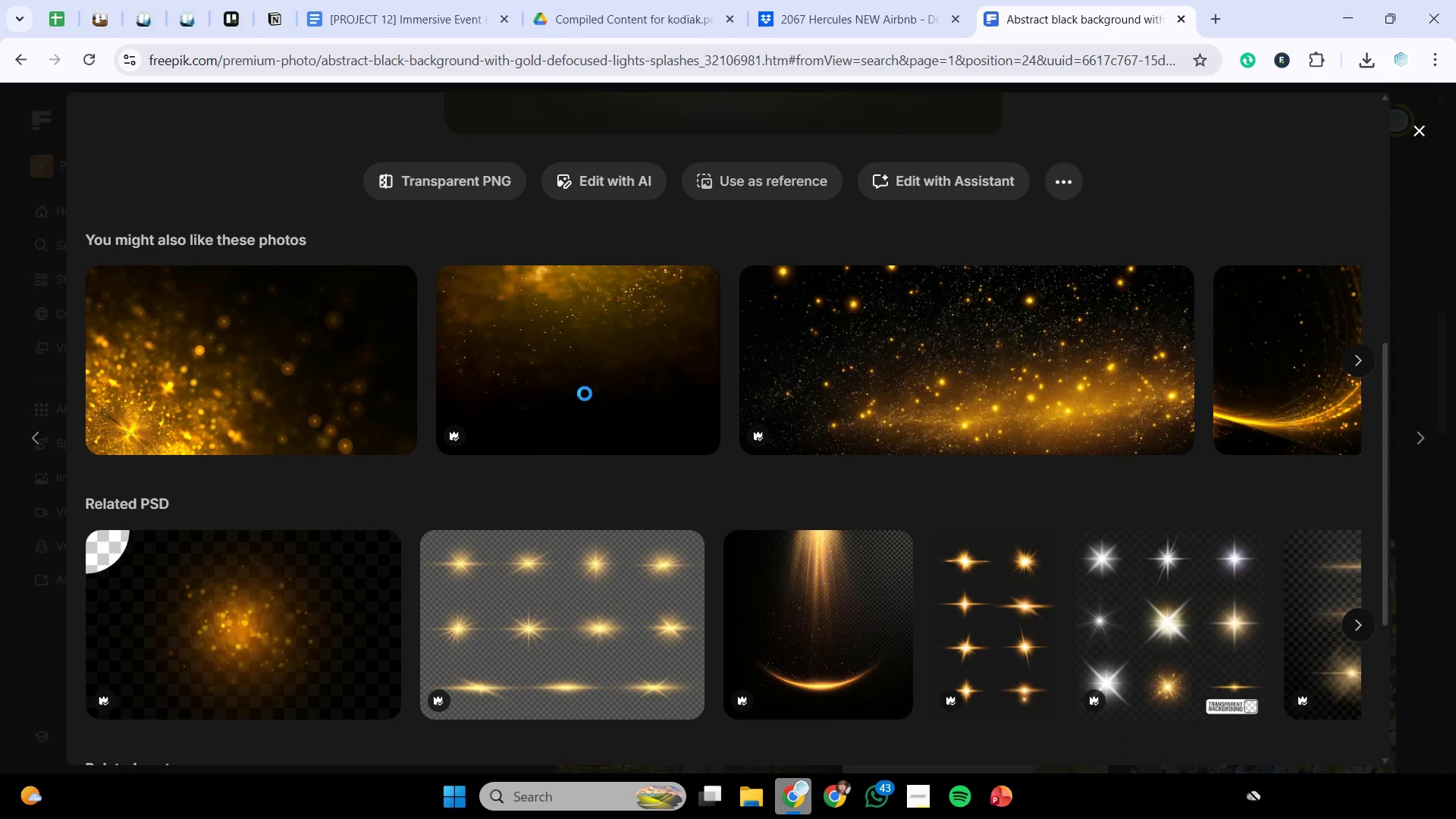 
scroll: coordinate [588, 394], scroll_direction: up, amount: 6.0
 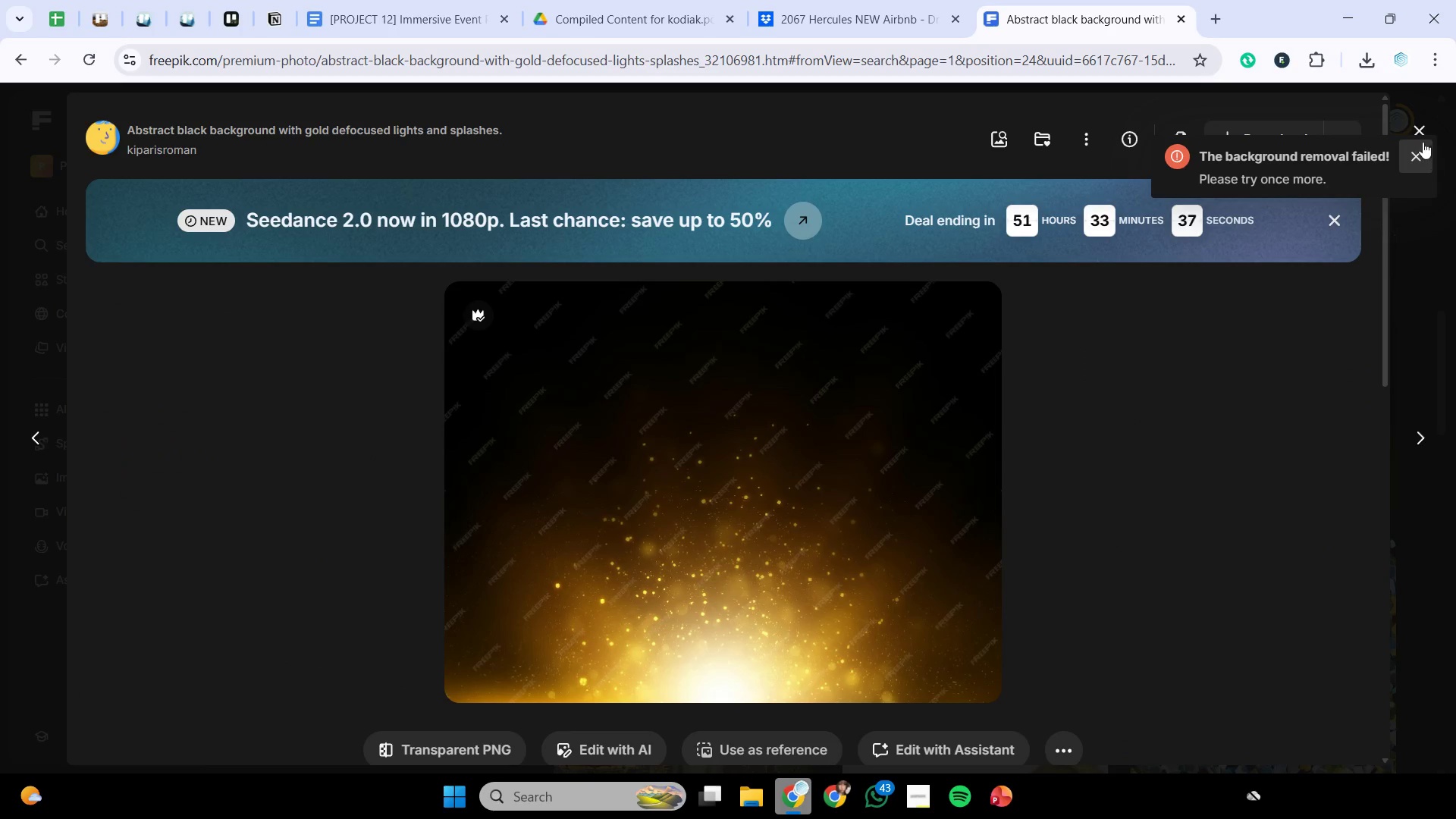 
double_click([1420, 131])
 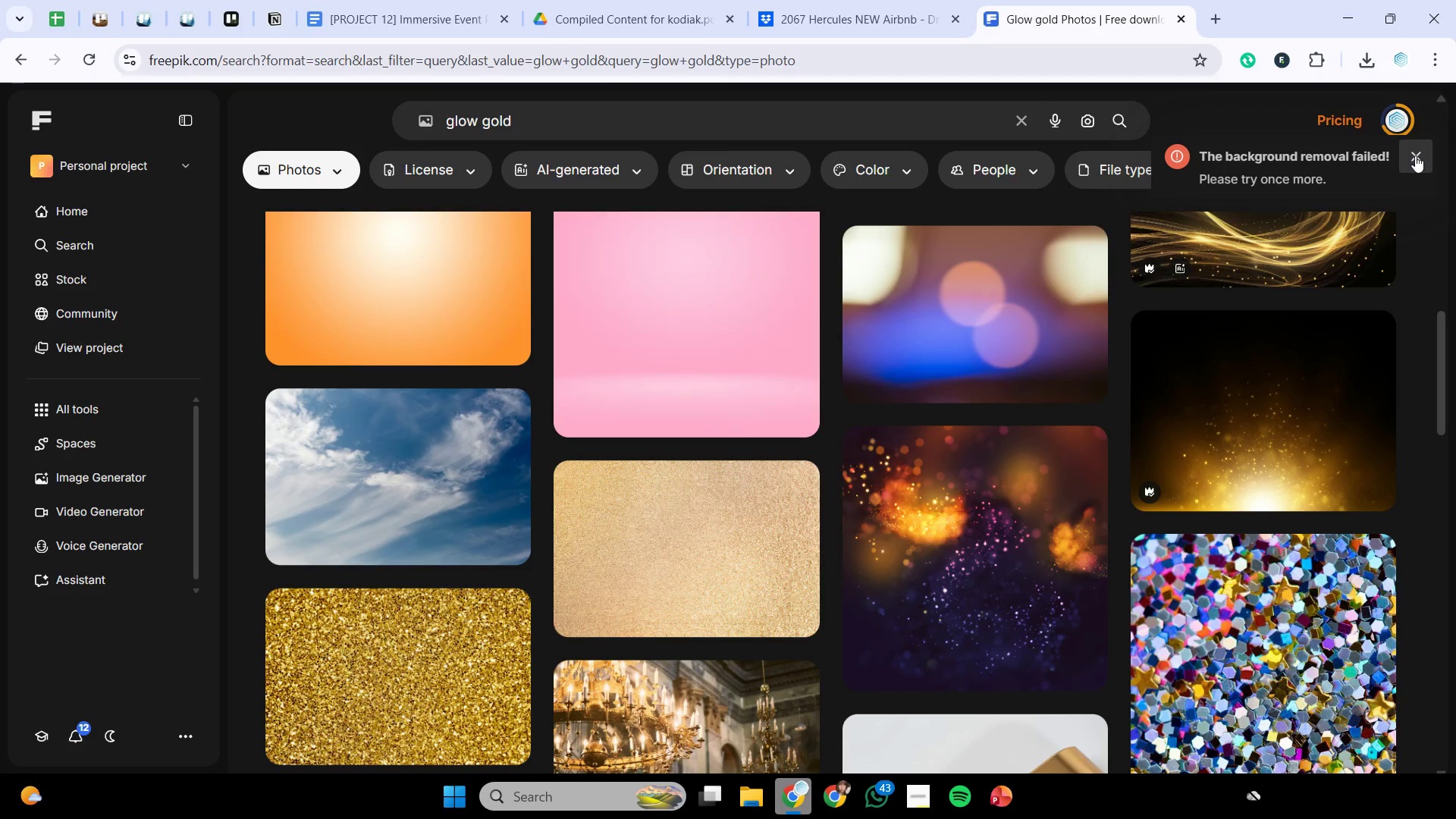 
left_click([1415, 155])
 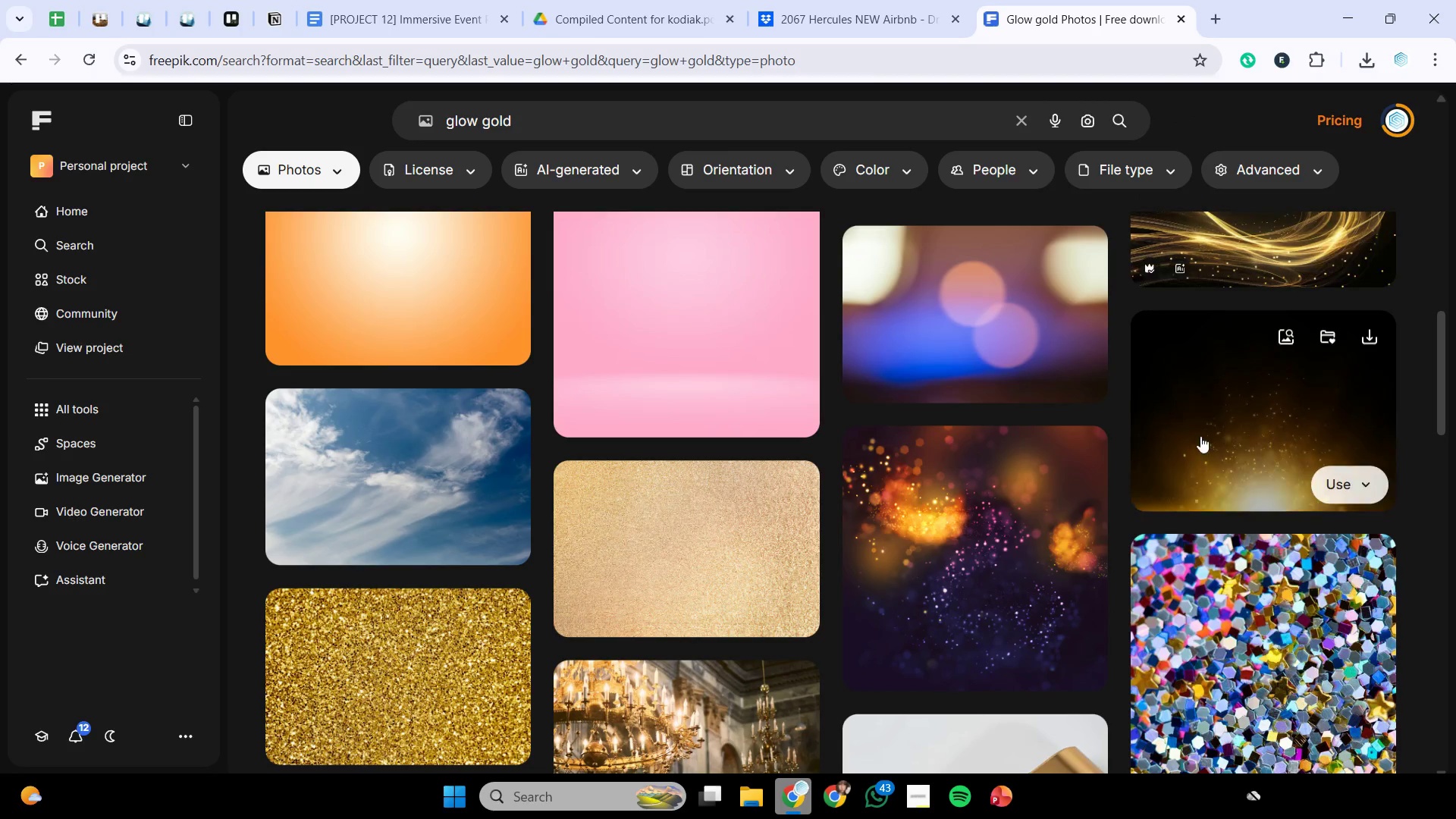 
scroll: coordinate [1188, 444], scroll_direction: down, amount: 4.0
 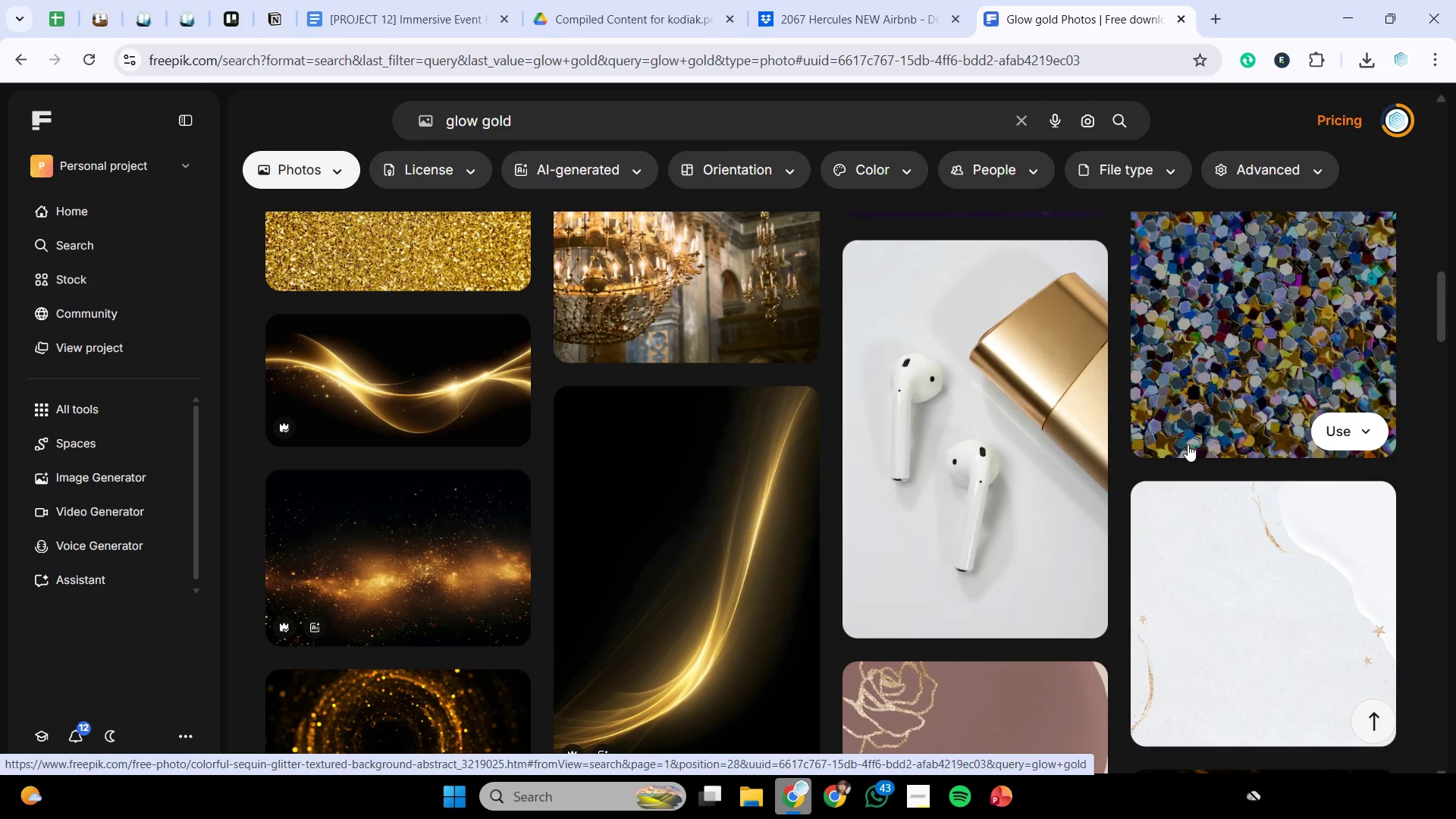 
scroll: coordinate [1188, 444], scroll_direction: none, amount: 0.0
 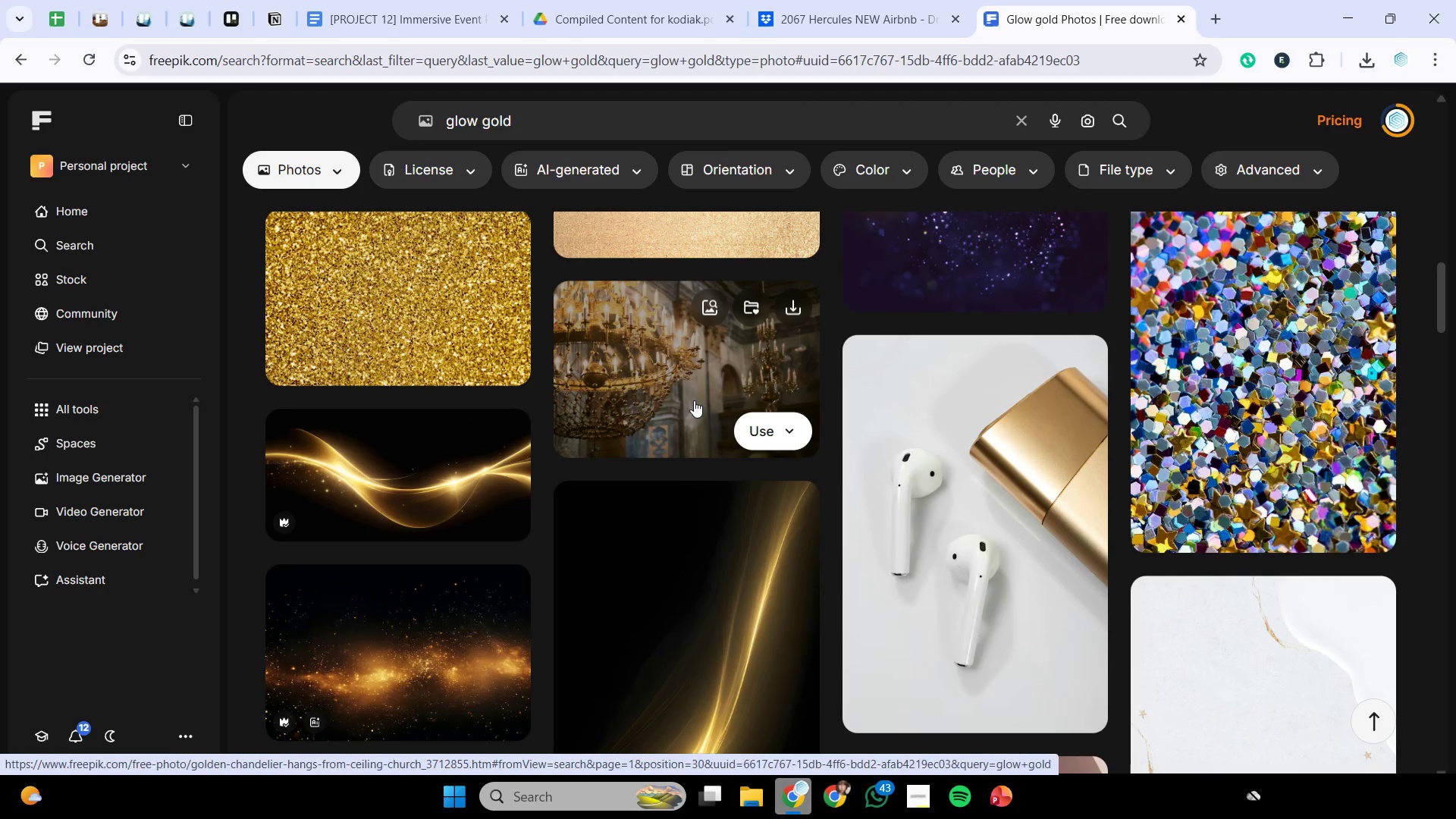 
scroll: coordinate [694, 400], scroll_direction: down, amount: 3.0
 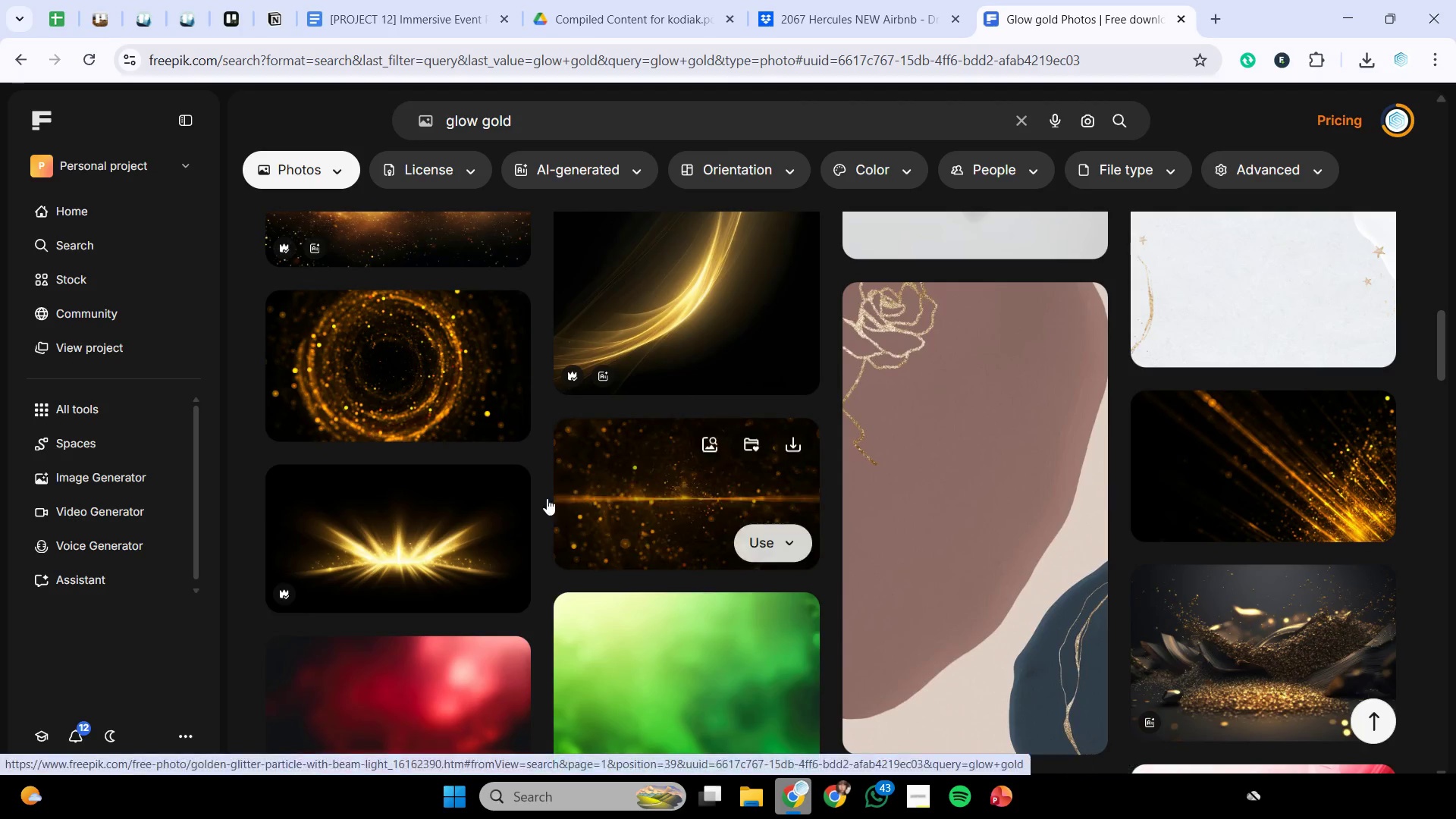 
left_click([426, 538])
 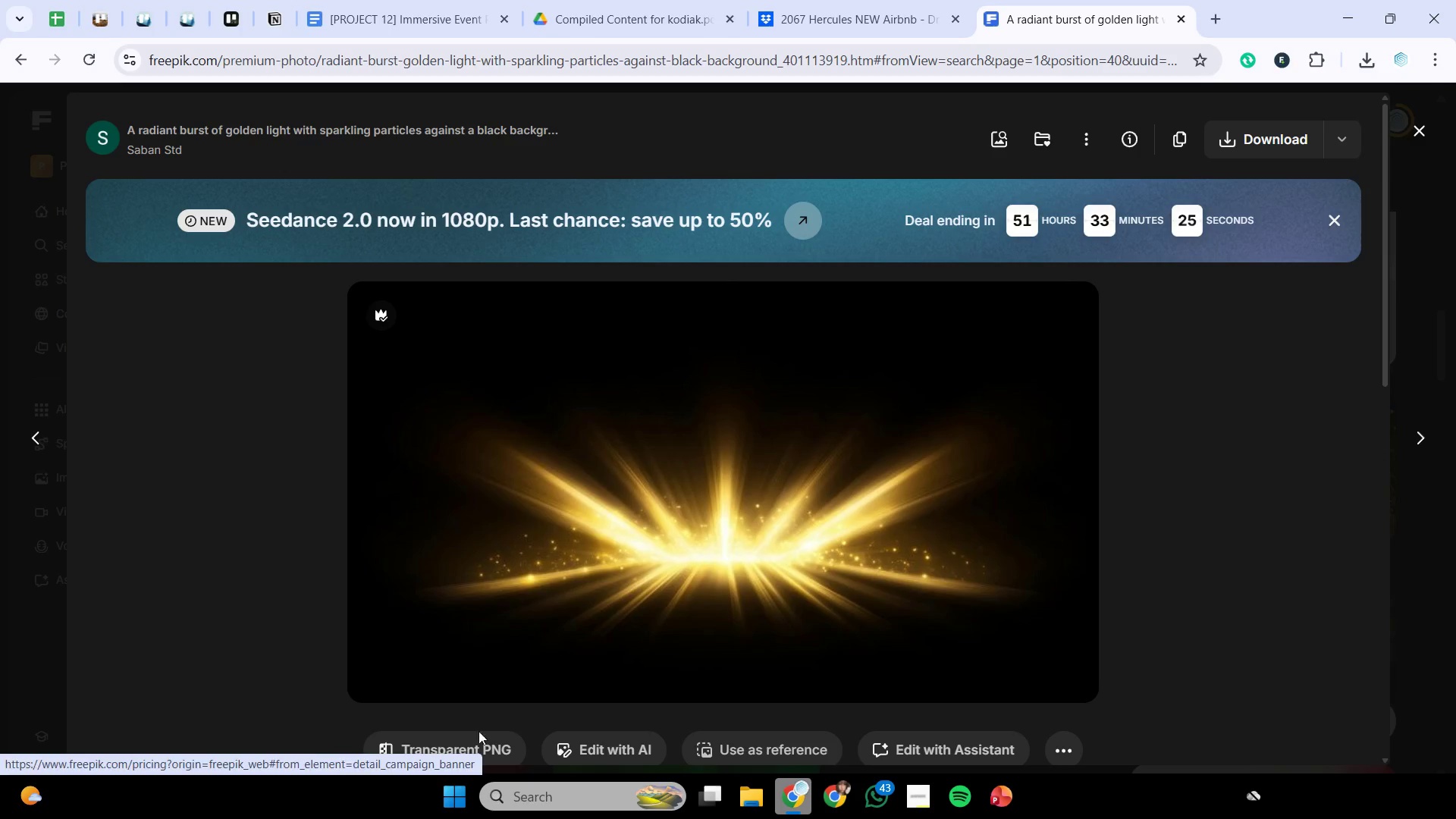 
left_click([469, 739])
 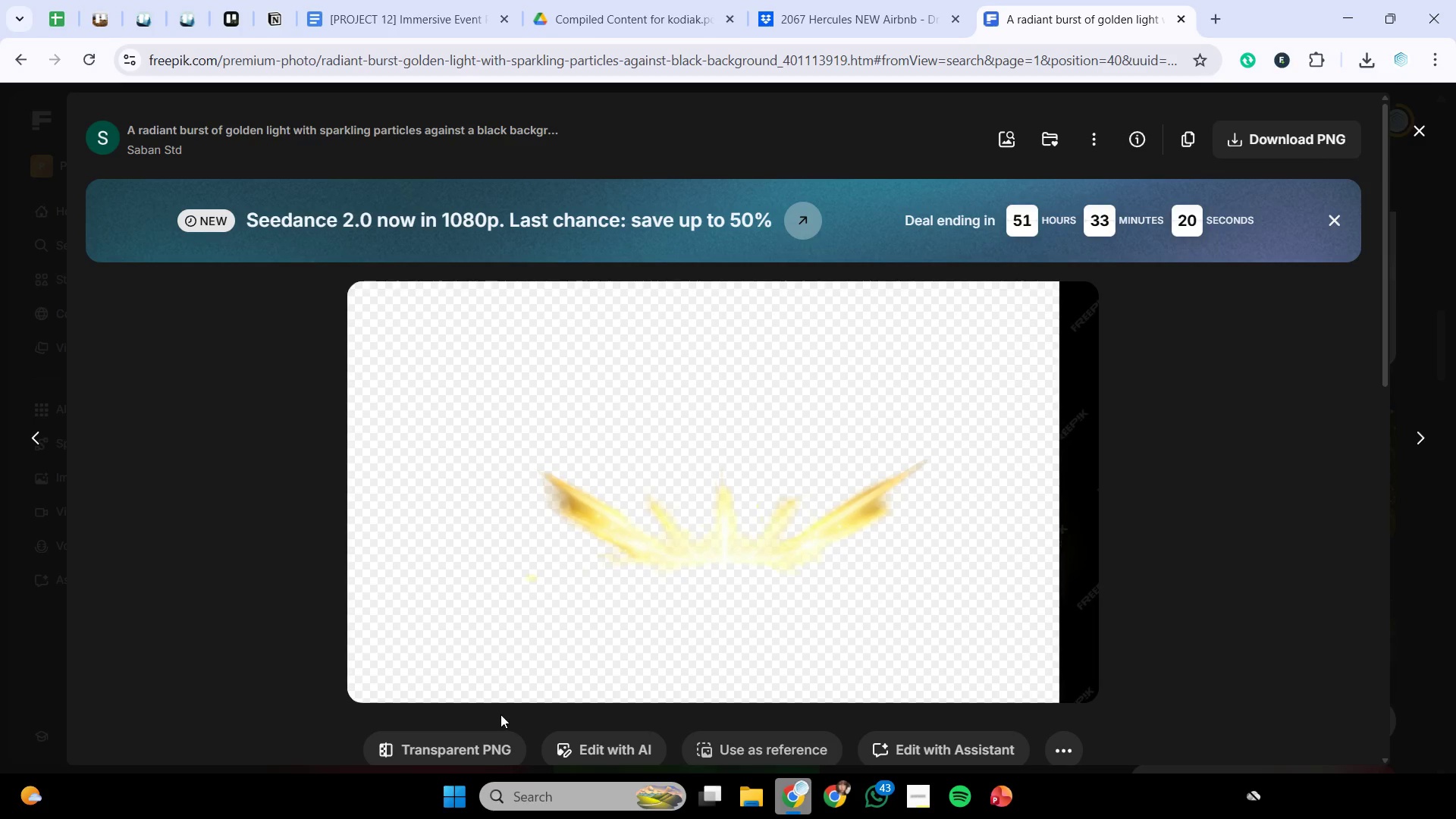 
wait(6.41)
 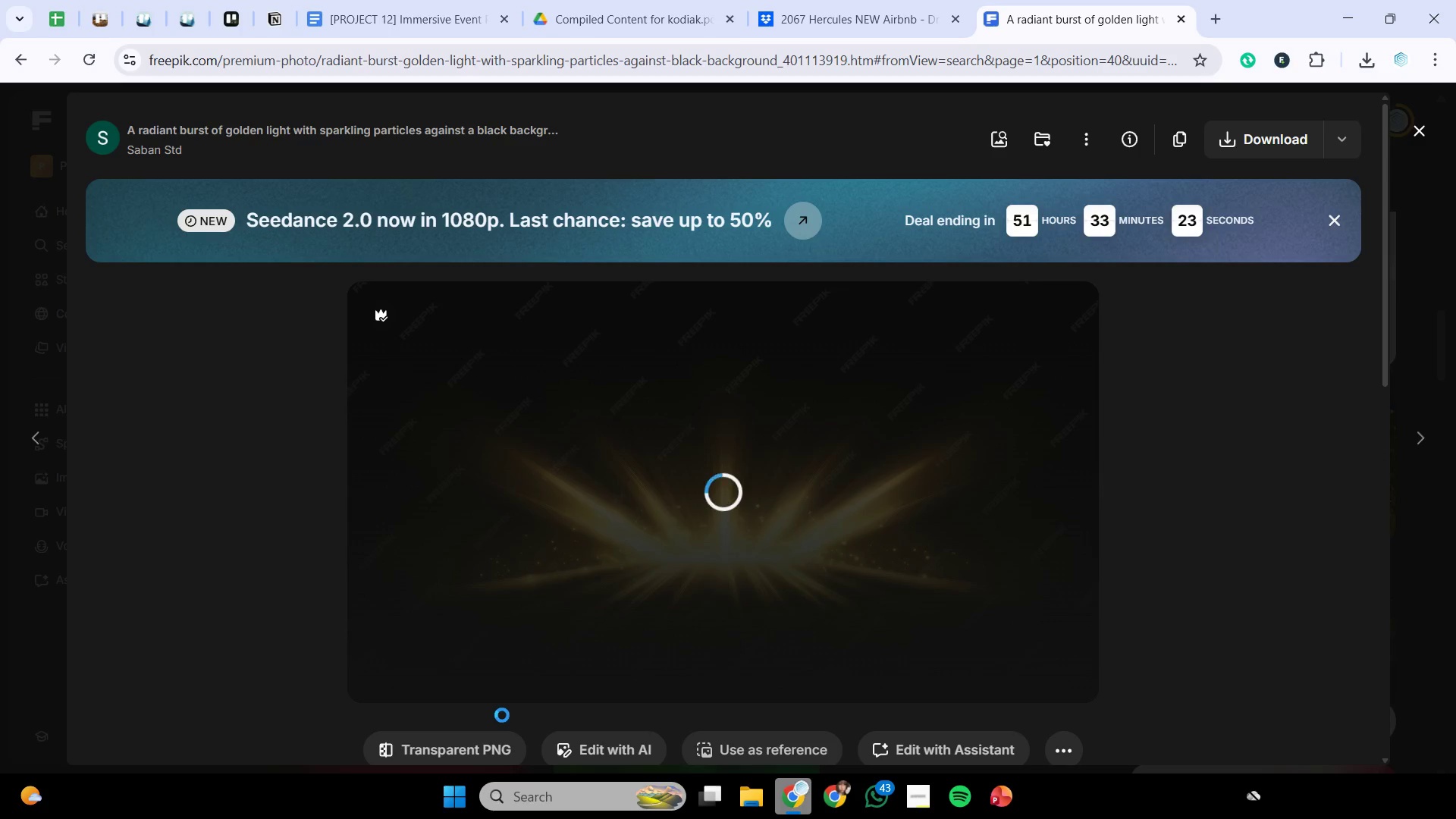 
scroll: coordinate [1107, 554], scroll_direction: down, amount: 3.0
 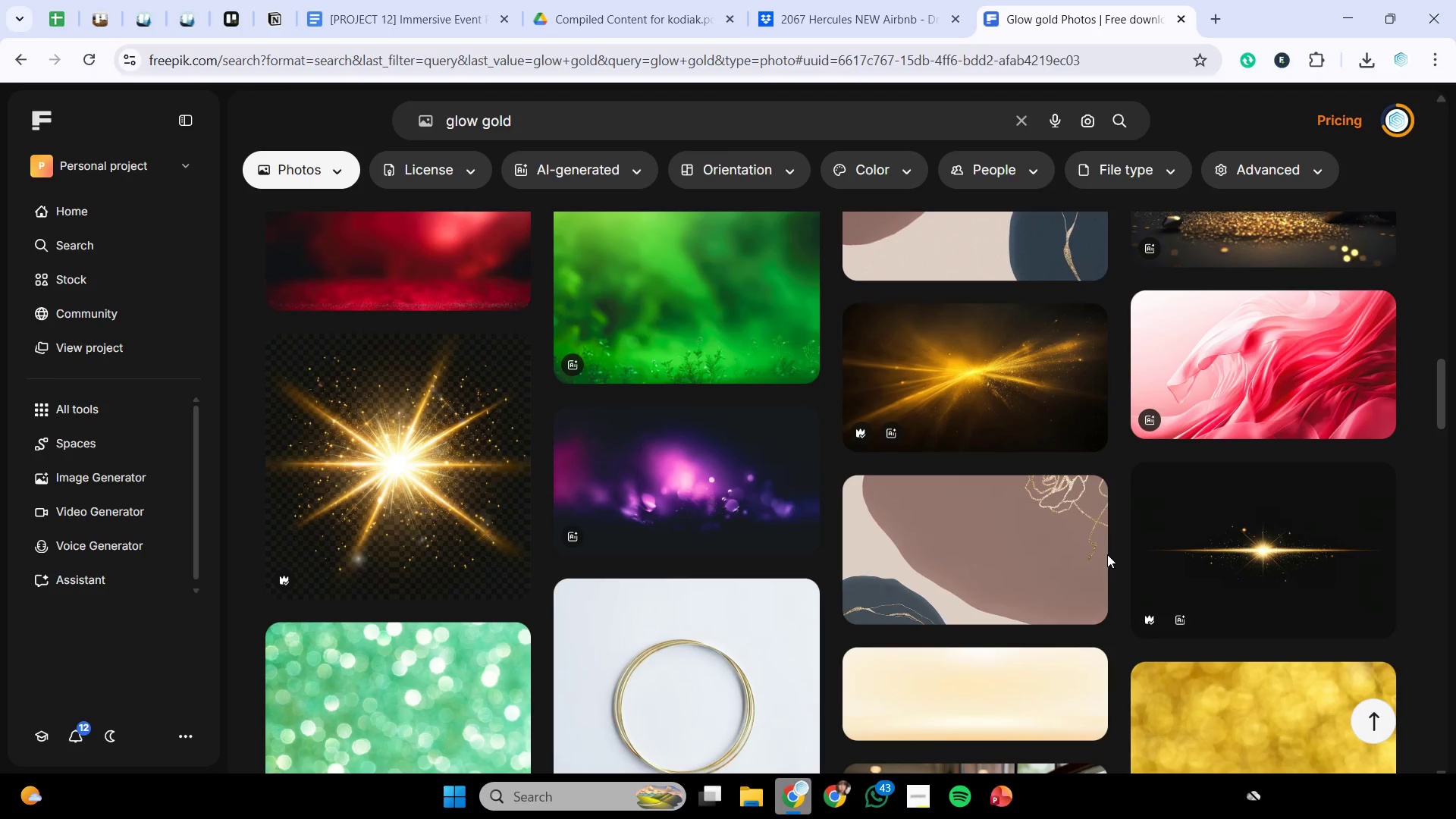 
scroll: coordinate [1107, 554], scroll_direction: up, amount: 12.0
 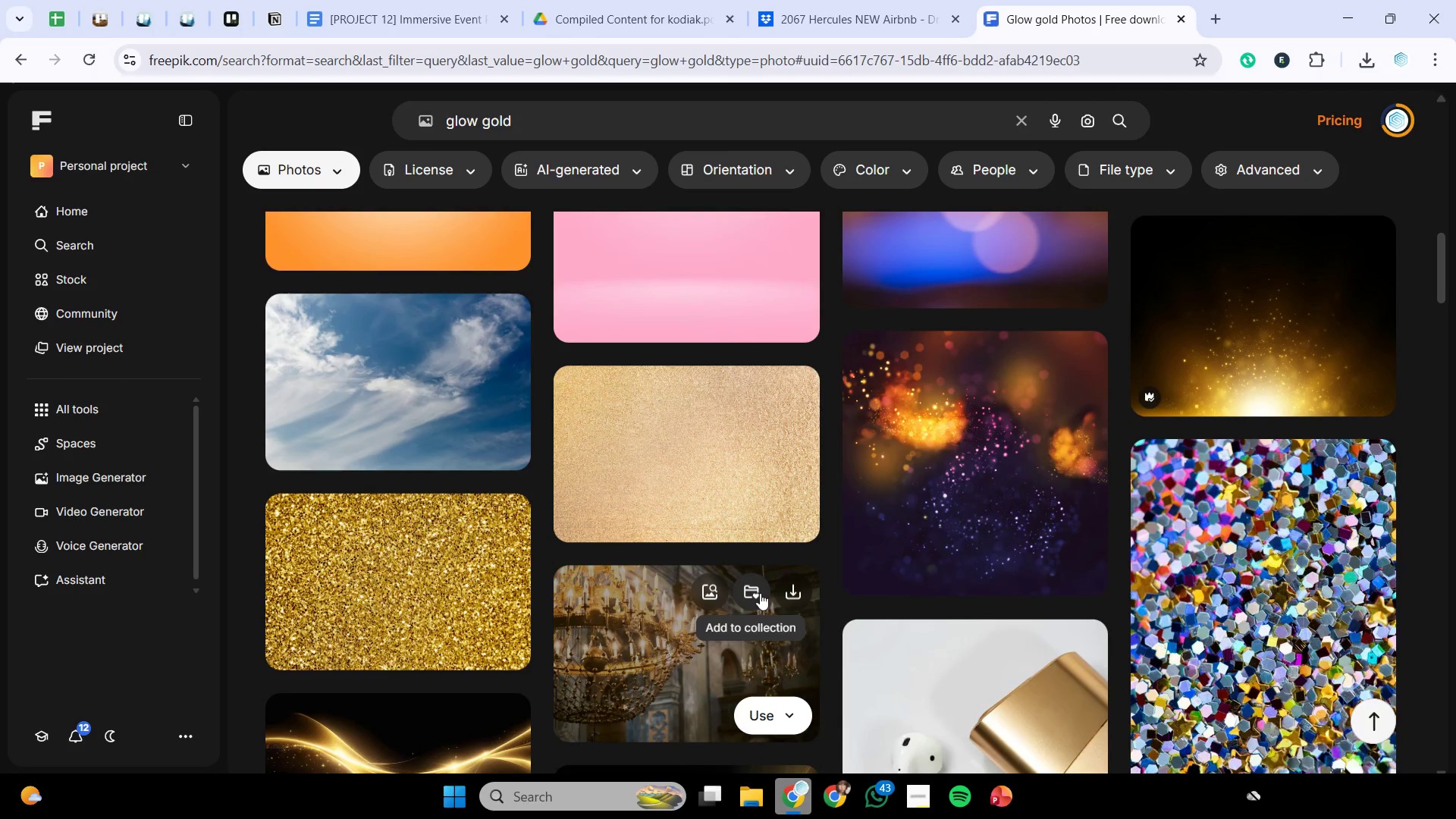 
left_click([786, 597])
 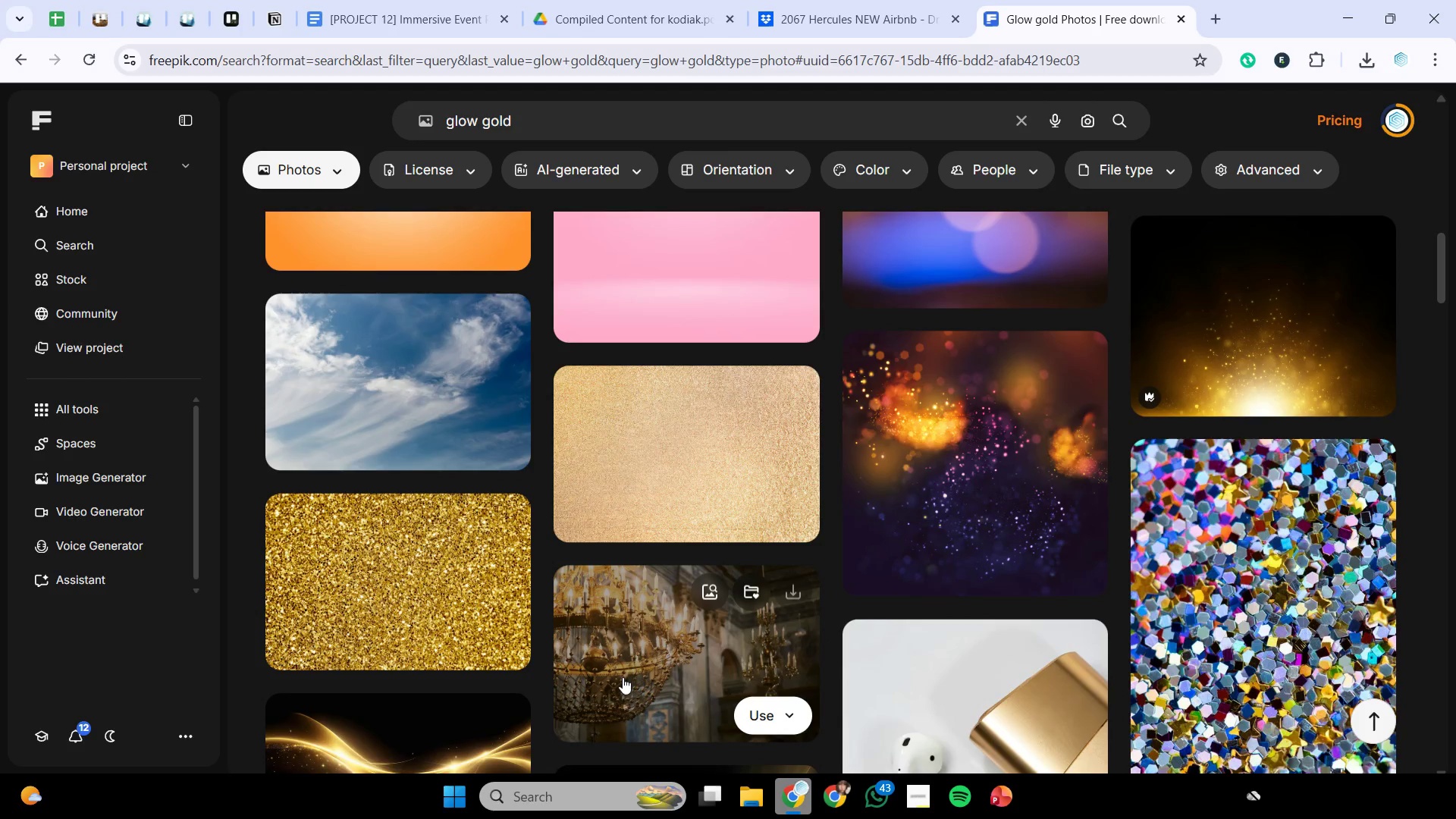 
left_click([623, 676])
 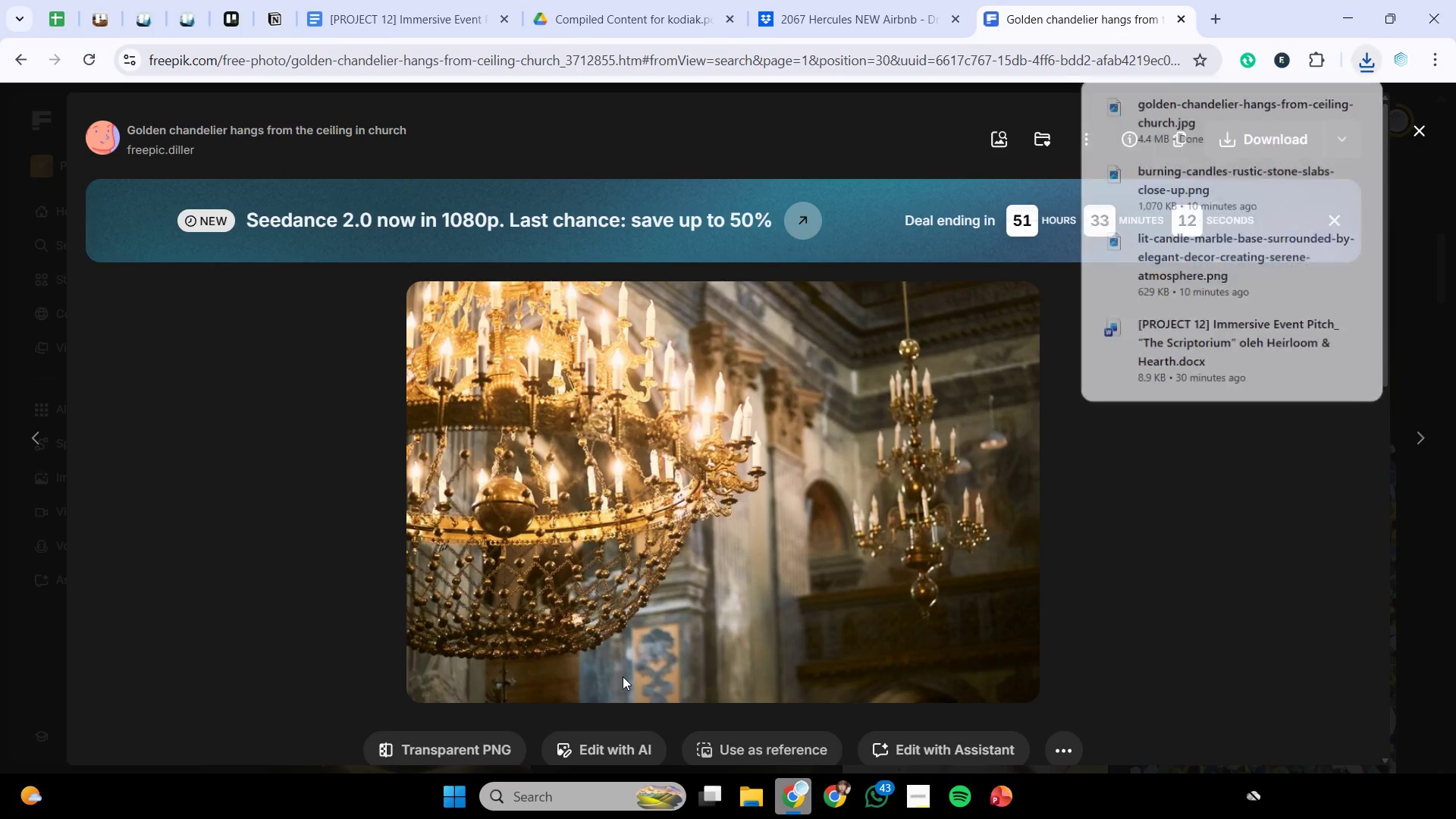 
scroll: coordinate [1248, 643], scroll_direction: down, amount: 17.0
 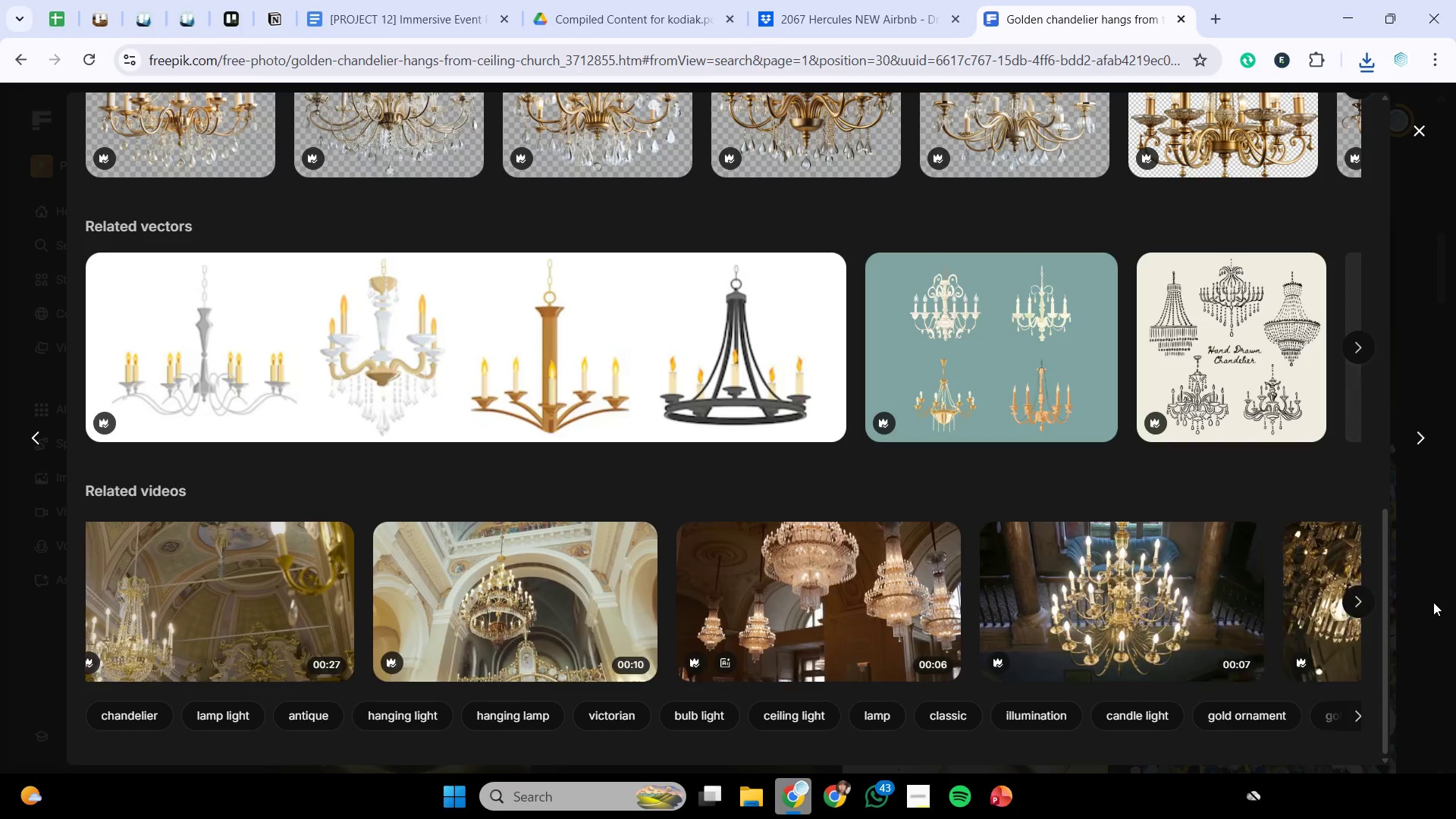 
left_click([1446, 604])
 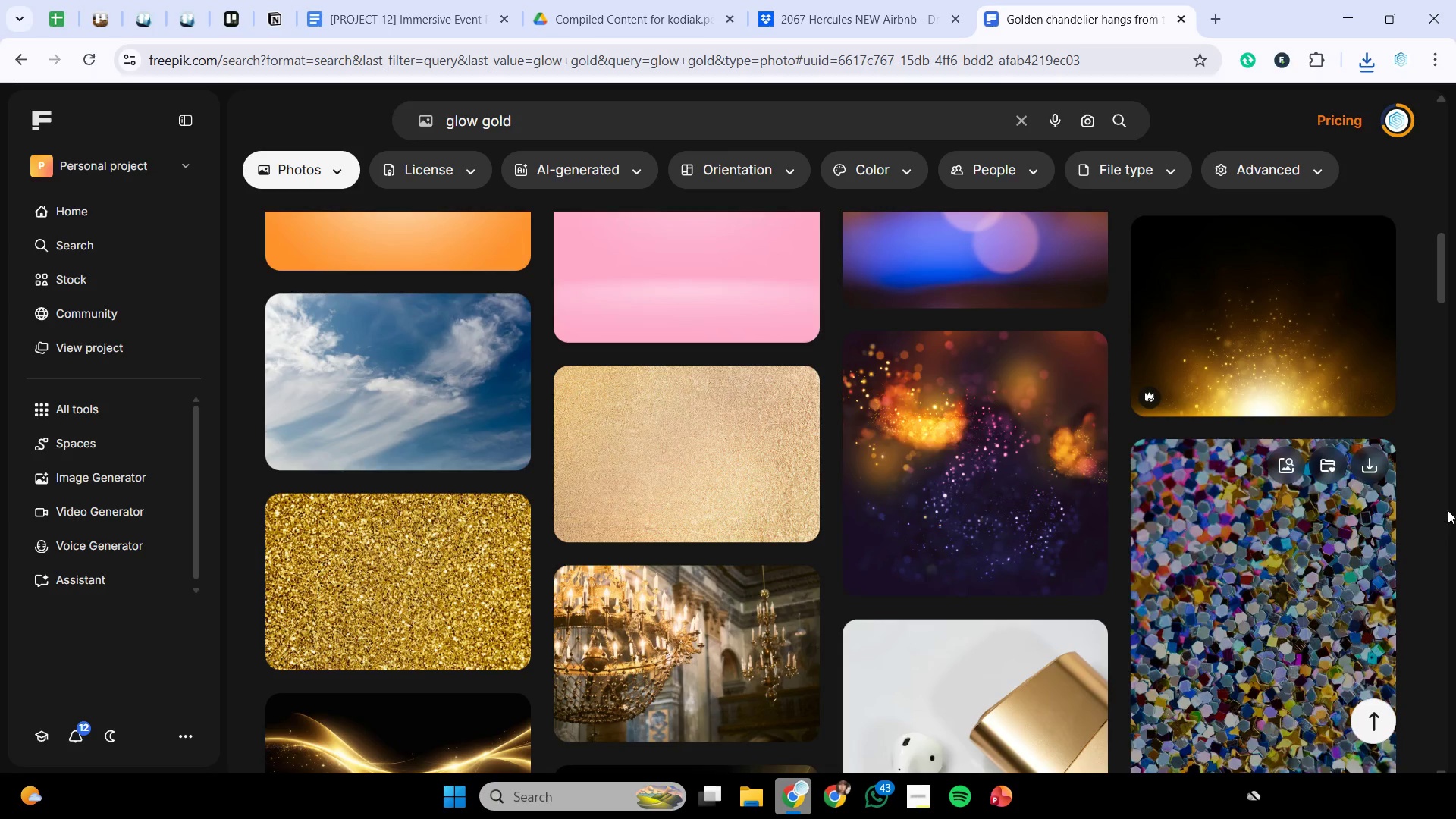 
scroll: coordinate [974, 533], scroll_direction: up, amount: 9.0
 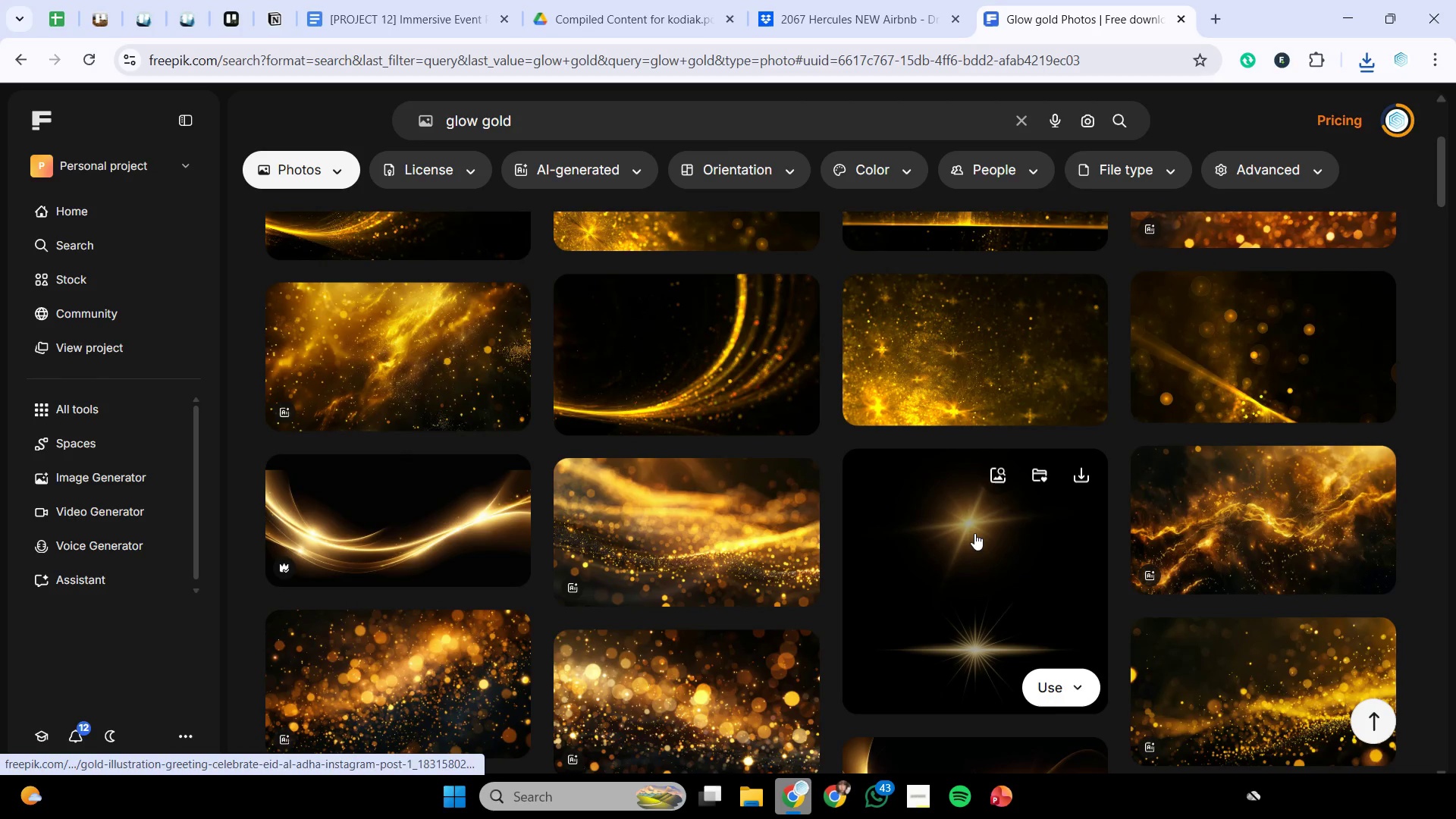 
scroll: coordinate [974, 533], scroll_direction: none, amount: 0.0
 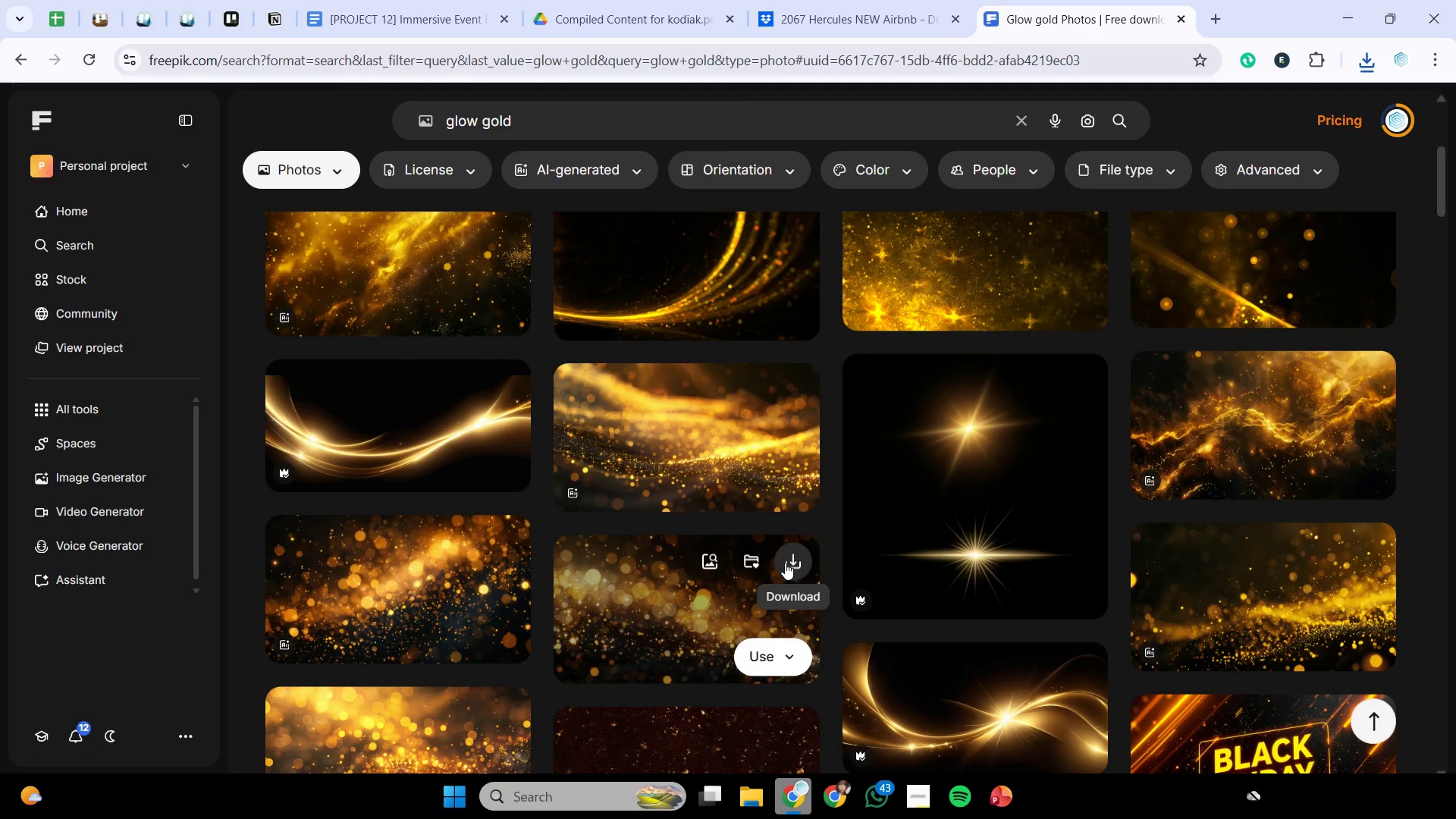 
left_click([785, 563])
 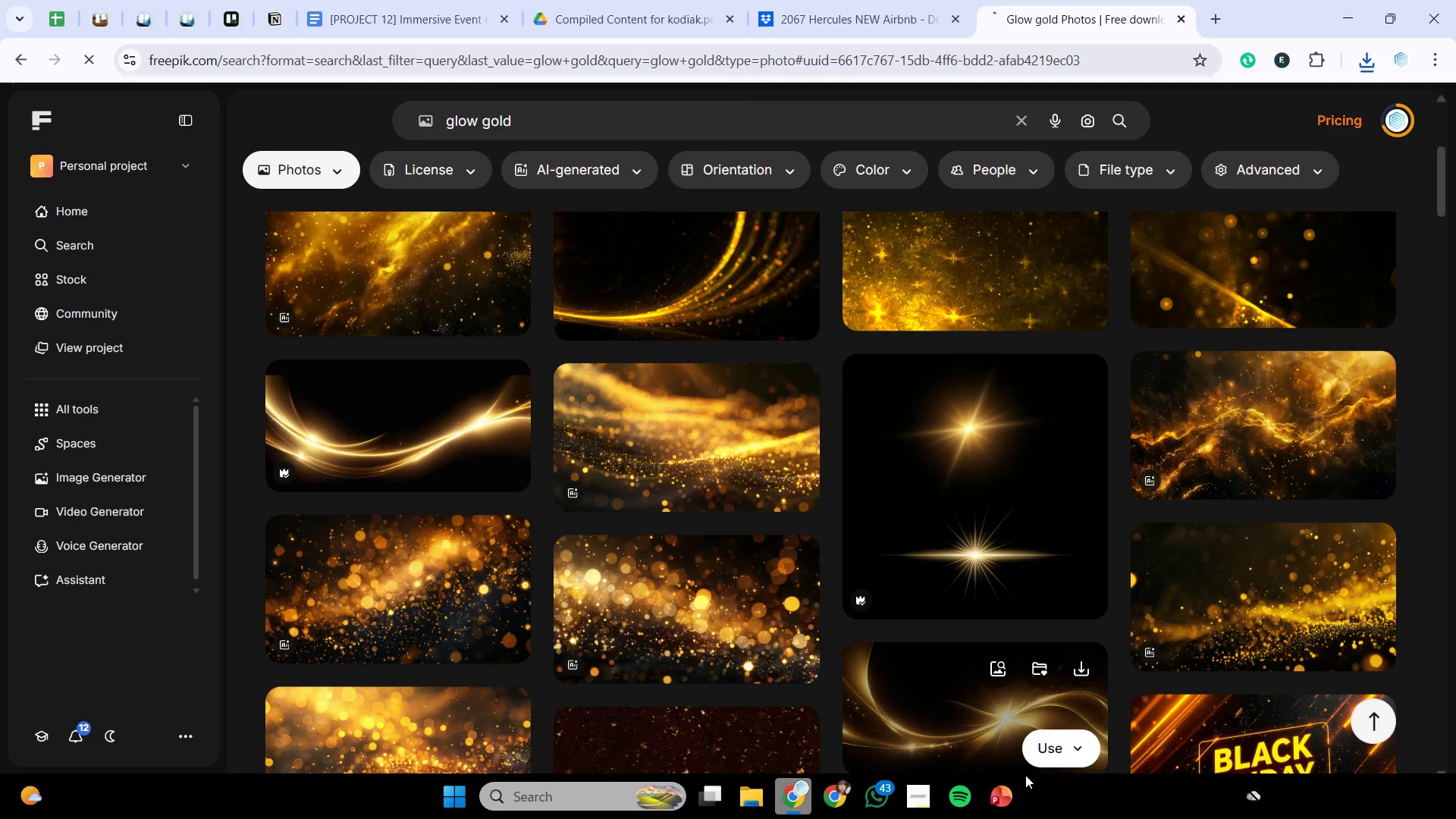 
left_click([1011, 787])
 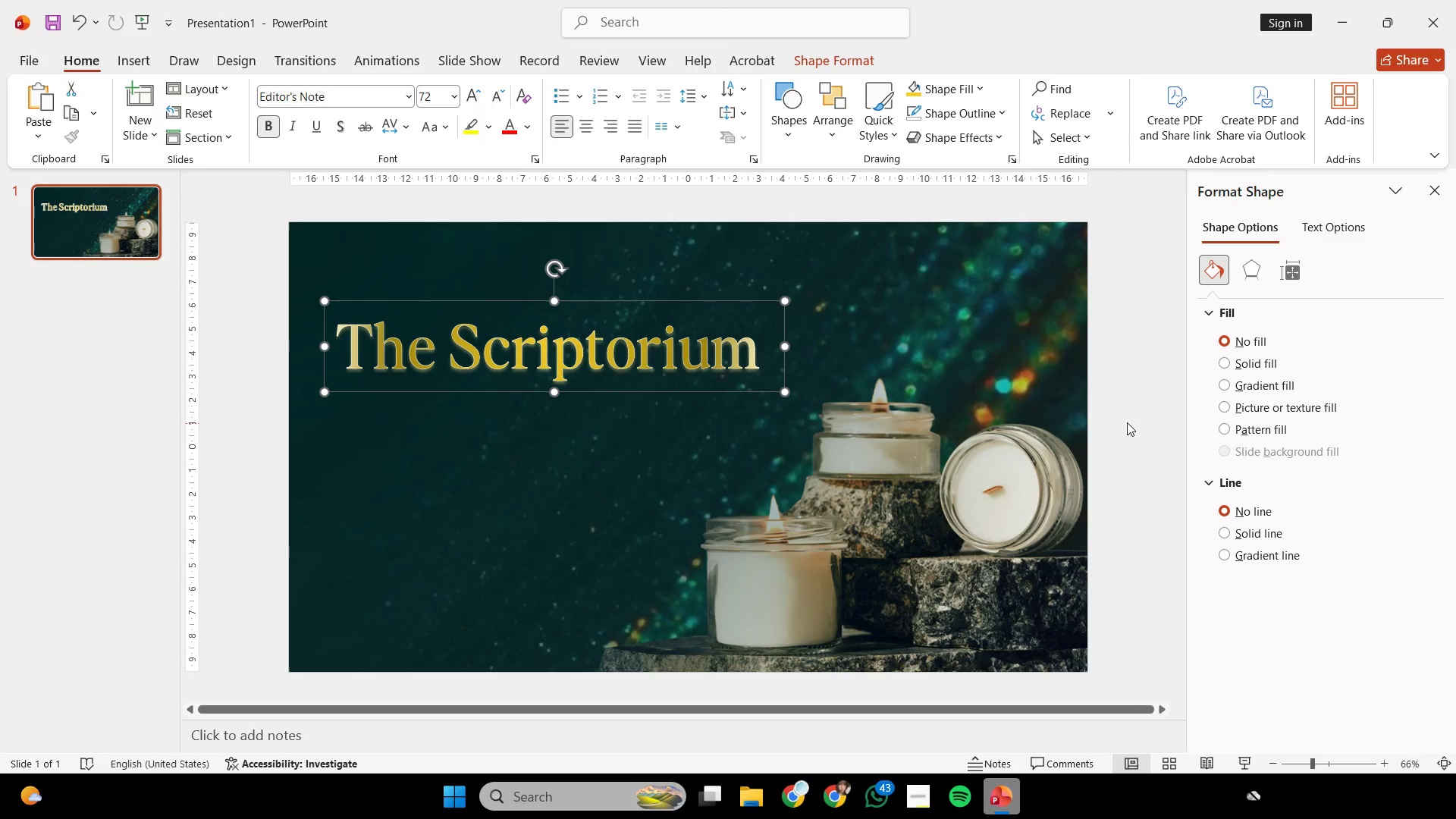 
left_click([1166, 407])
 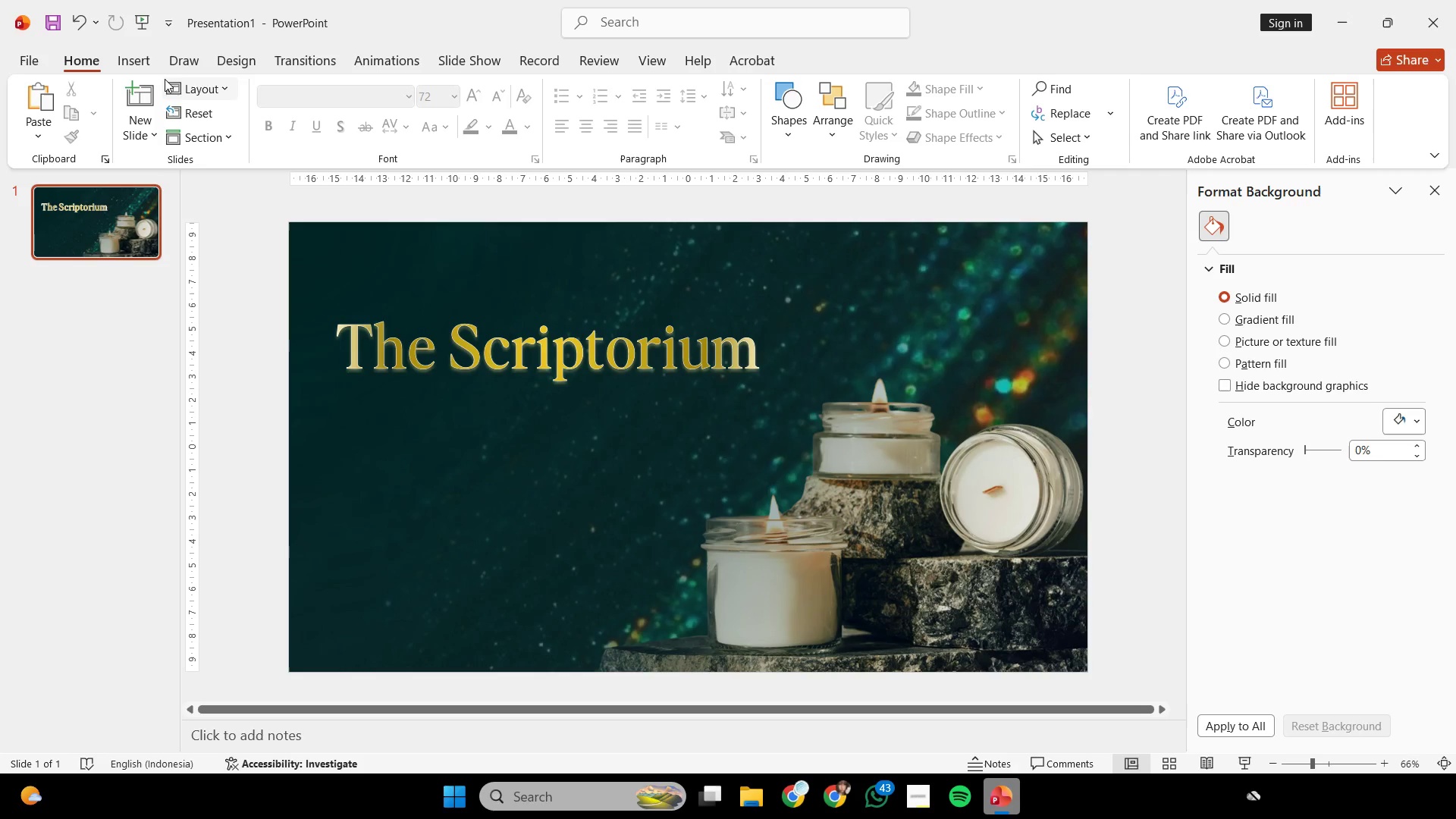 
left_click([142, 66])
 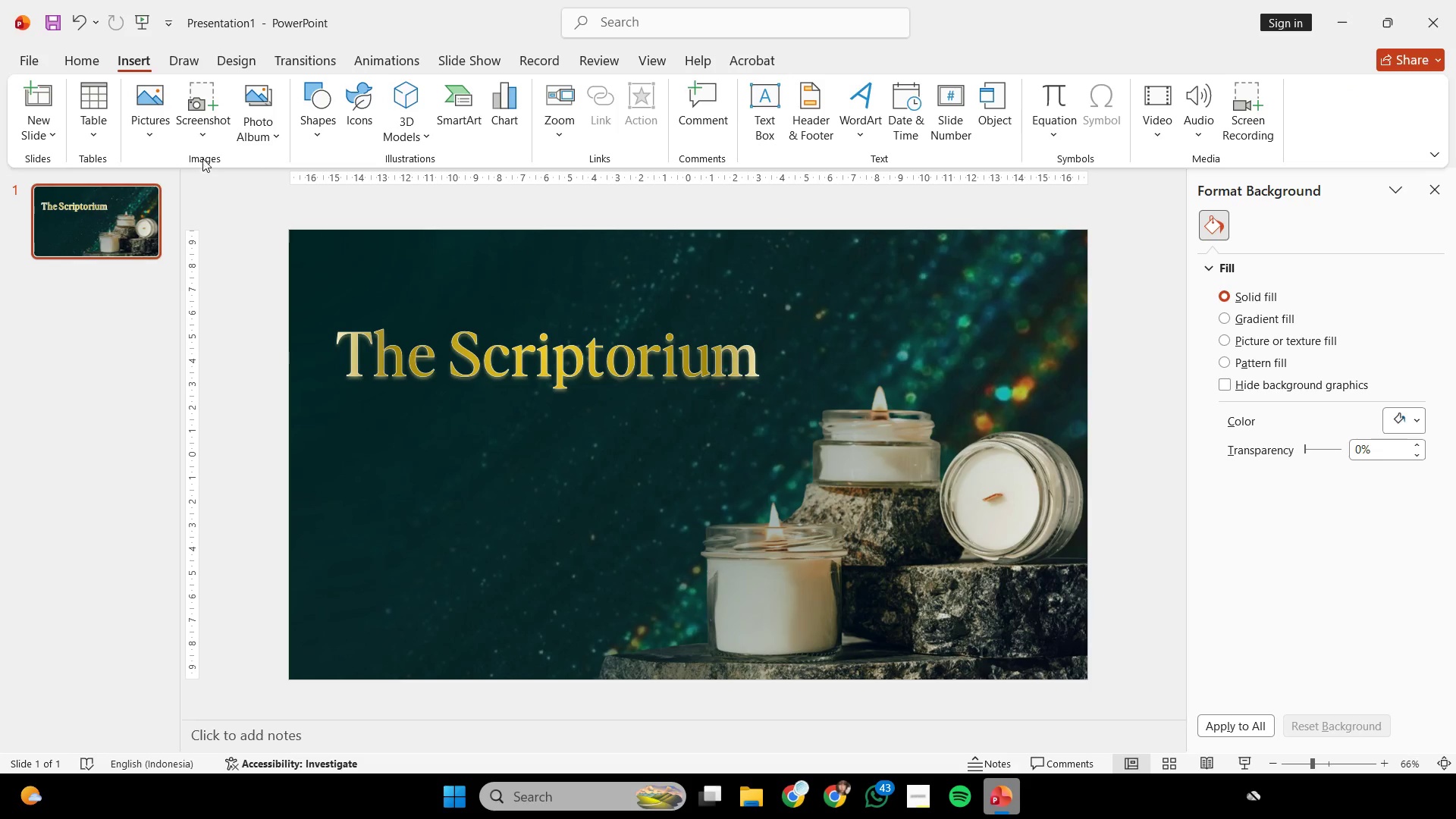 
left_click([156, 108])
 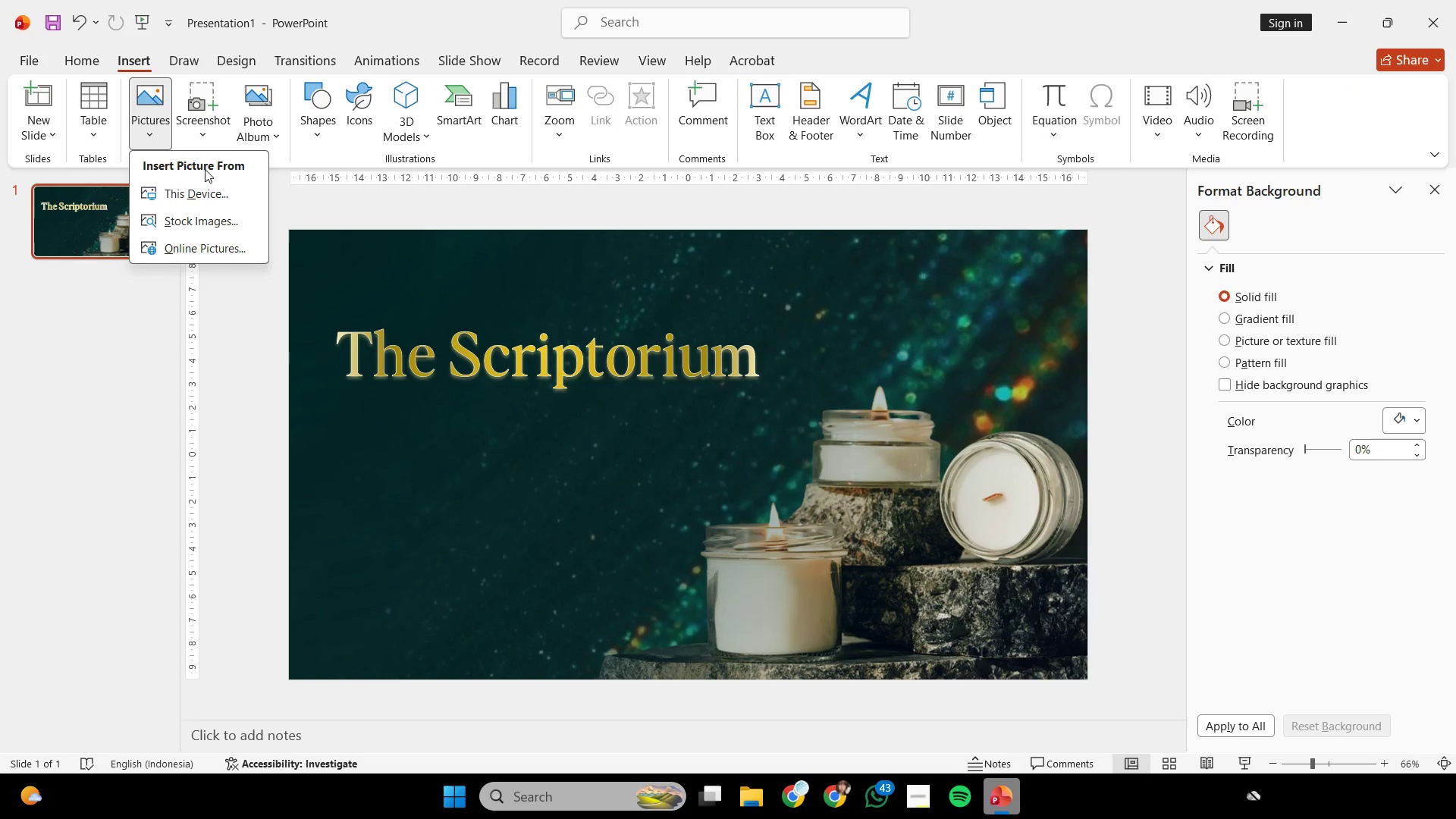 
left_click([202, 191])
 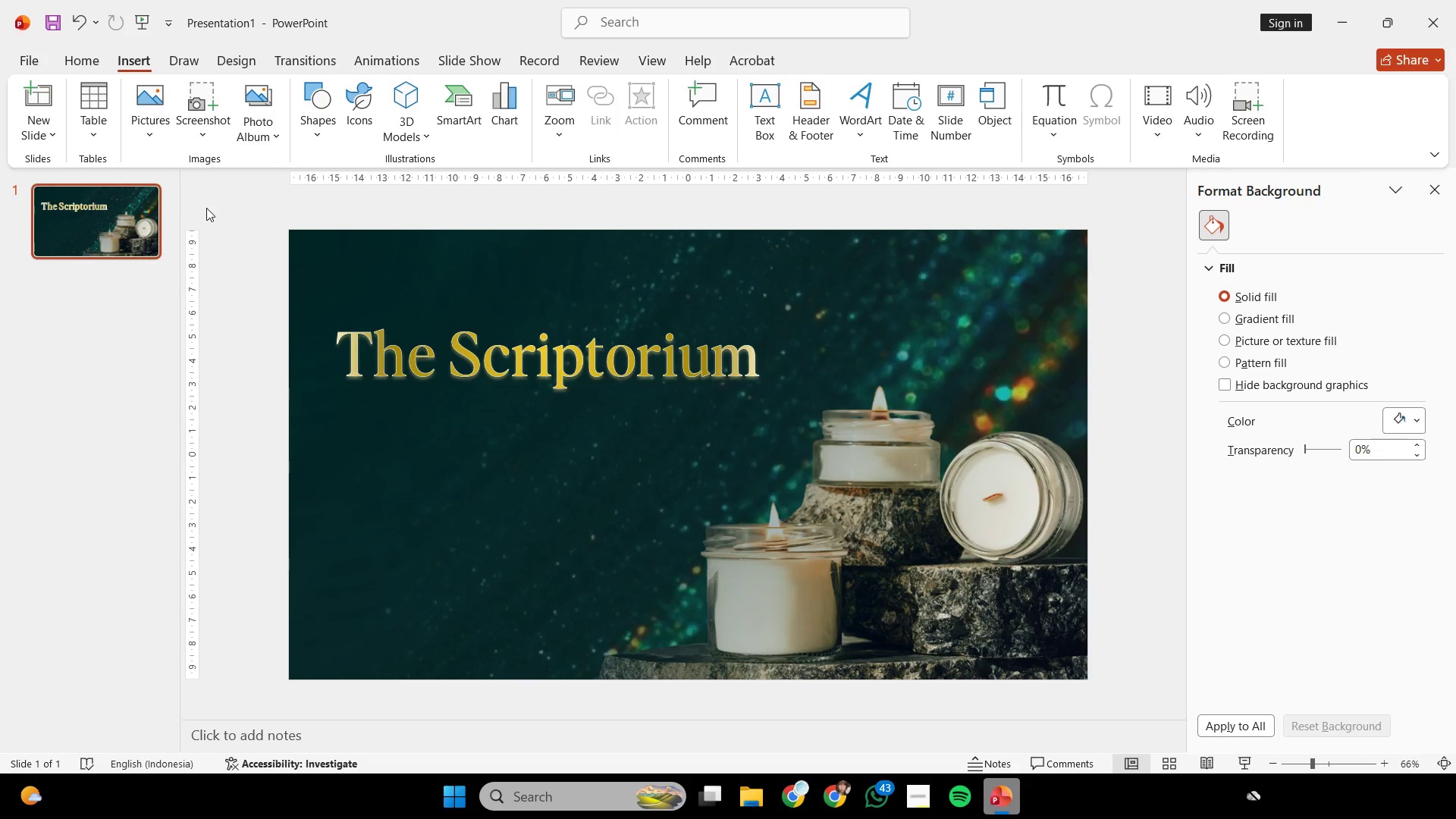 
hold_key(key=ControlLeft, duration=0.42)
scroll: coordinate [509, 311], scroll_direction: down, amount: 1.0
 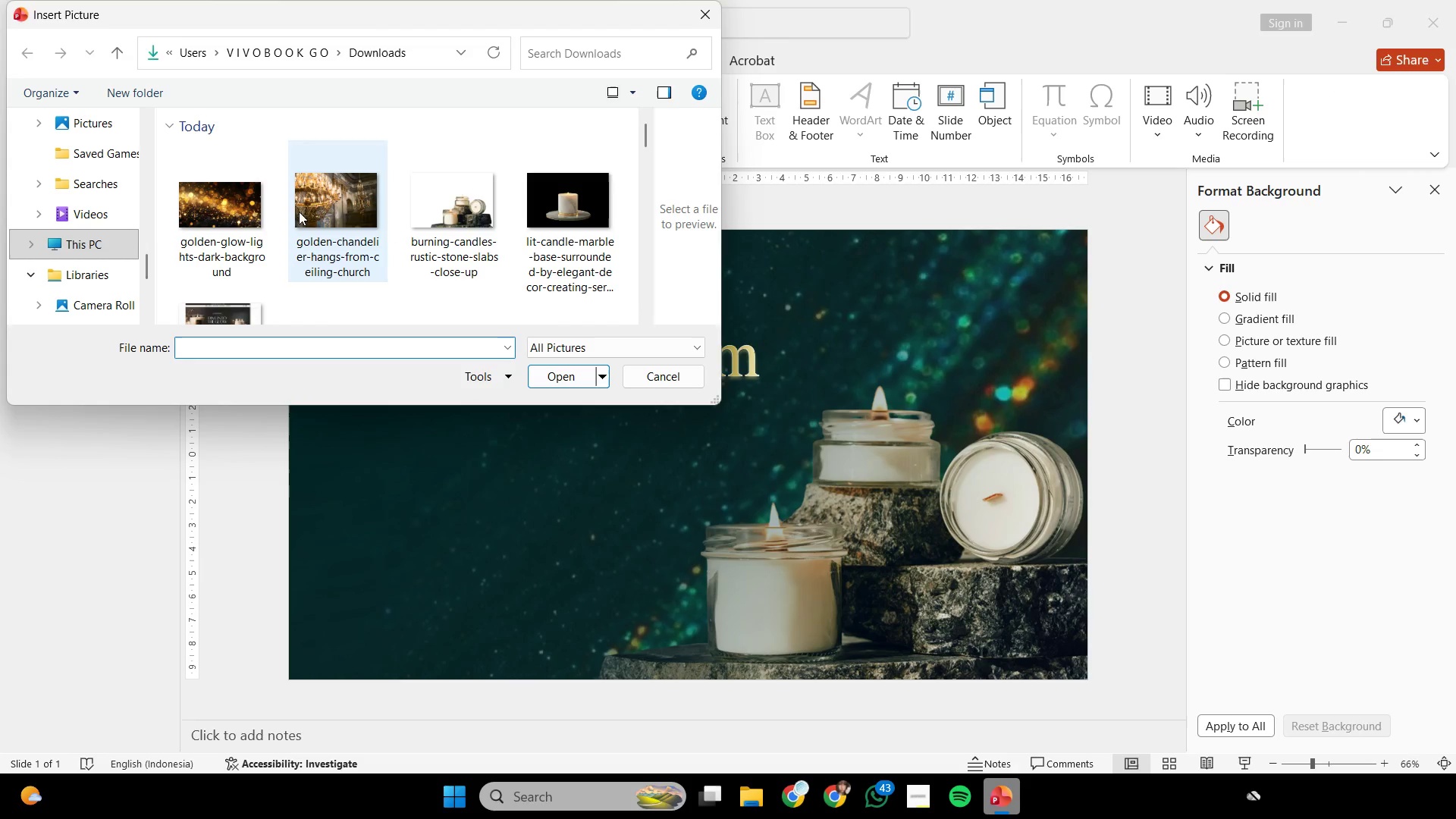 
double_click([249, 211])
 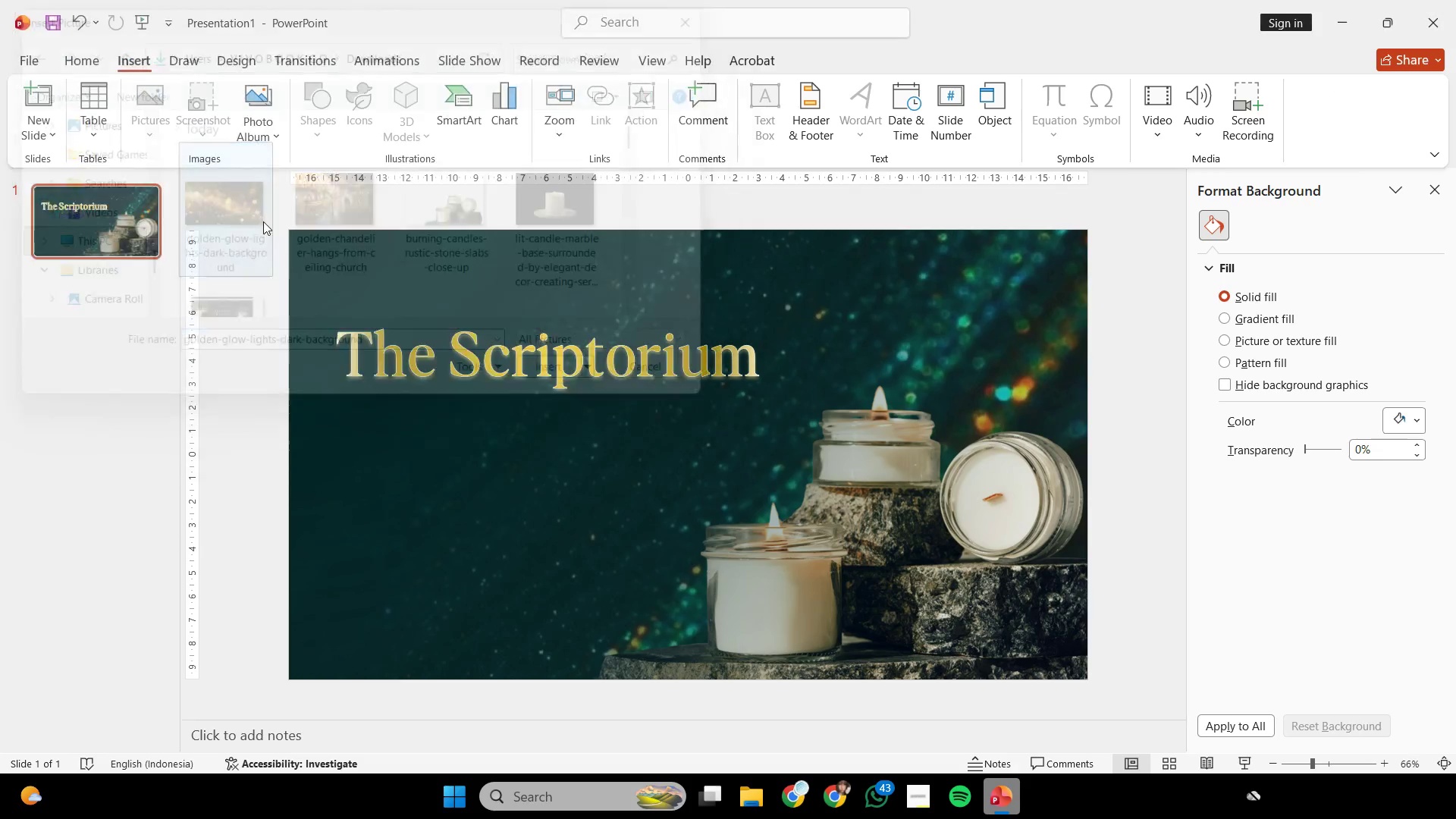 
hold_key(key=ControlLeft, duration=0.5)
scroll: coordinate [714, 406], scroll_direction: down, amount: 1.0
 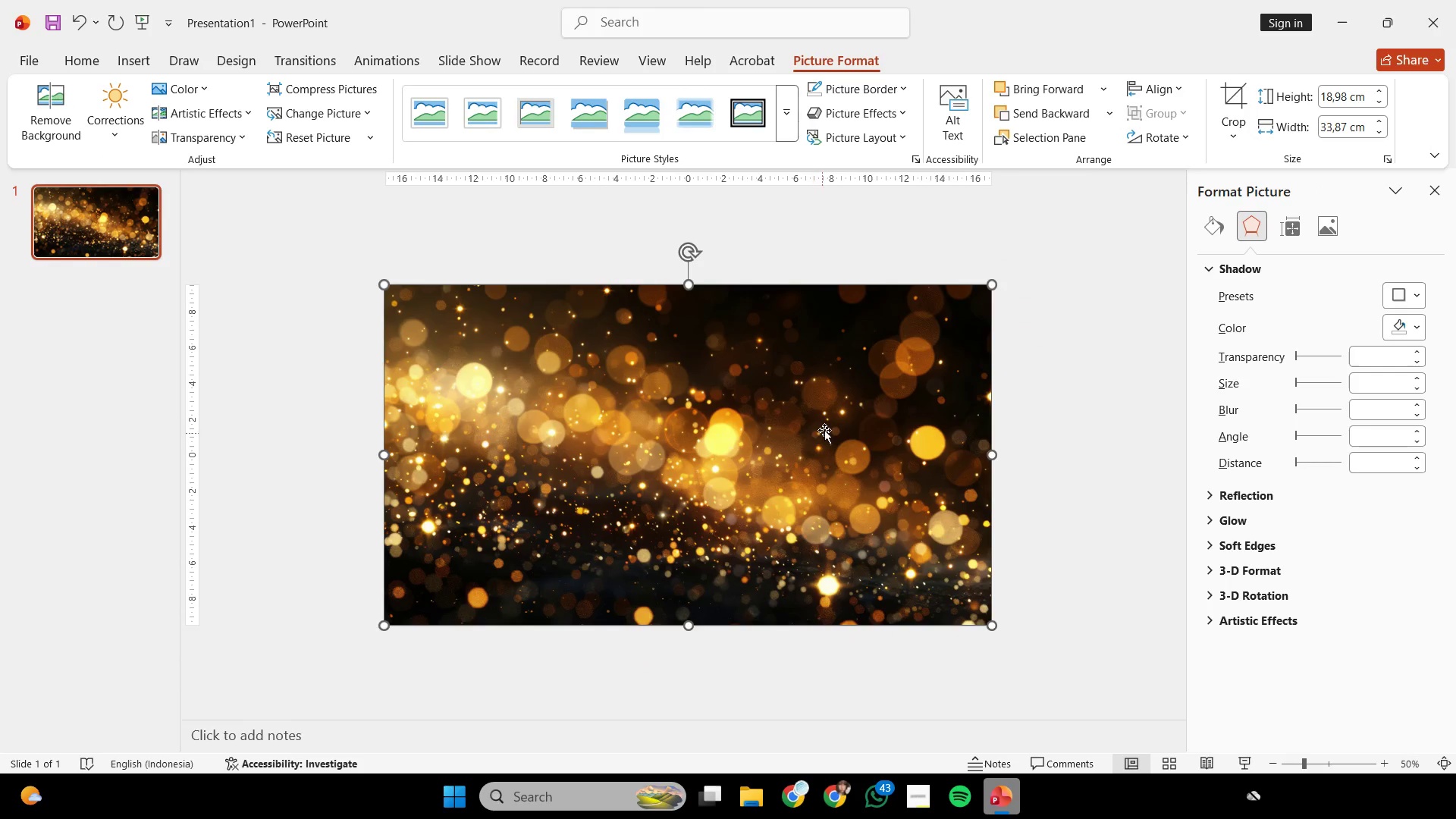 
right_click([825, 429])
 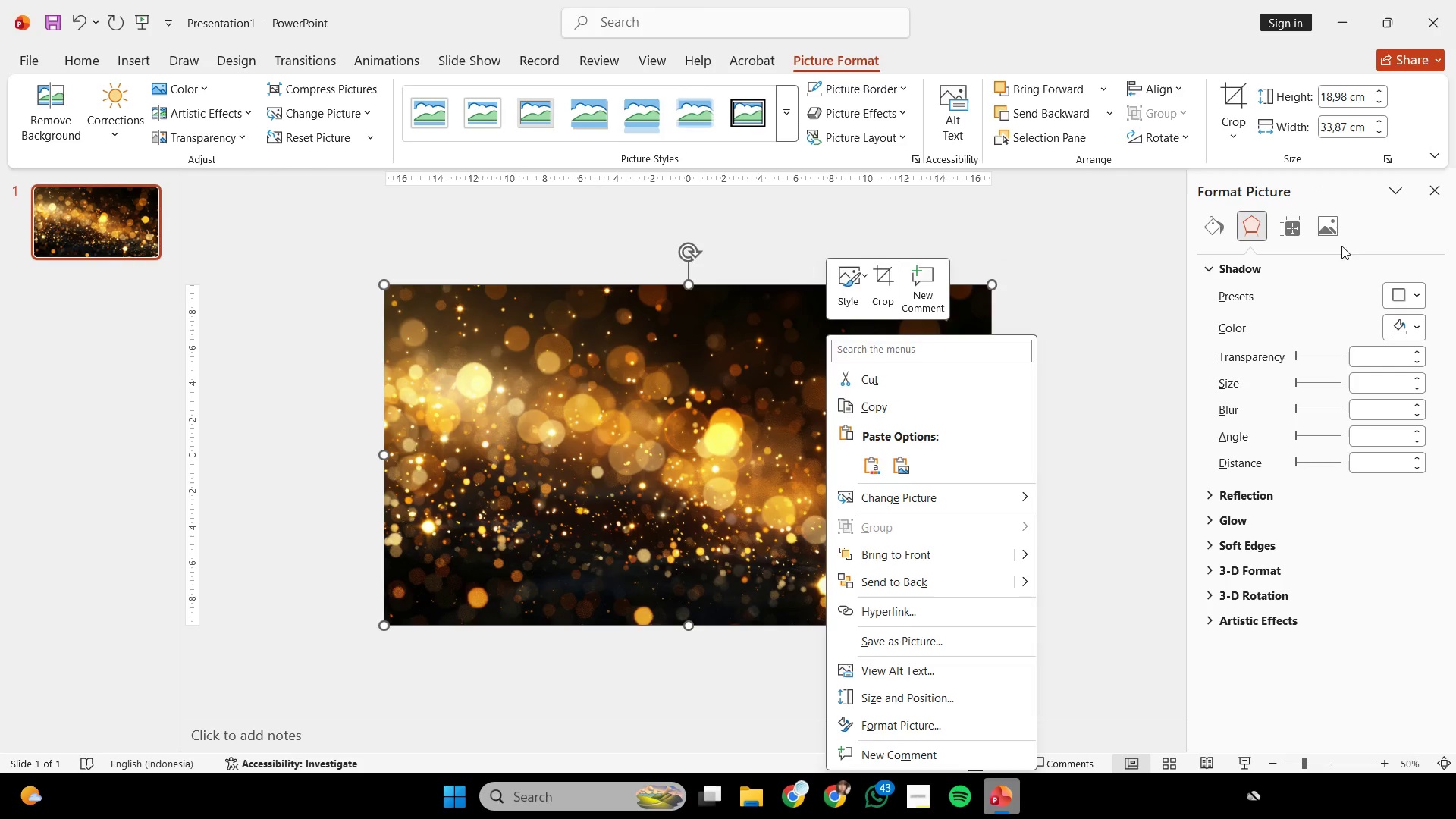 
left_click([1335, 234])
 